 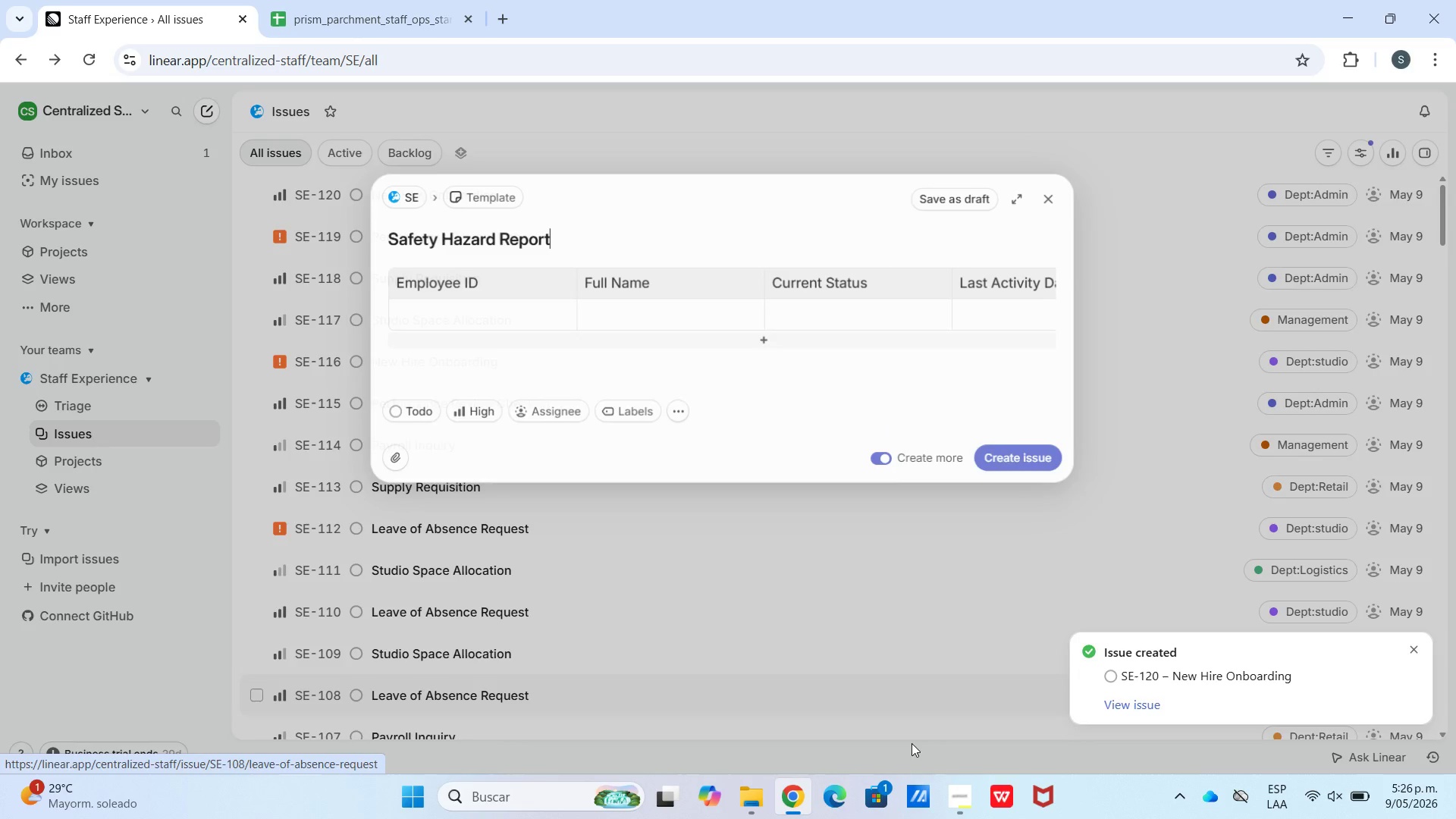 
left_click([350, 1])
 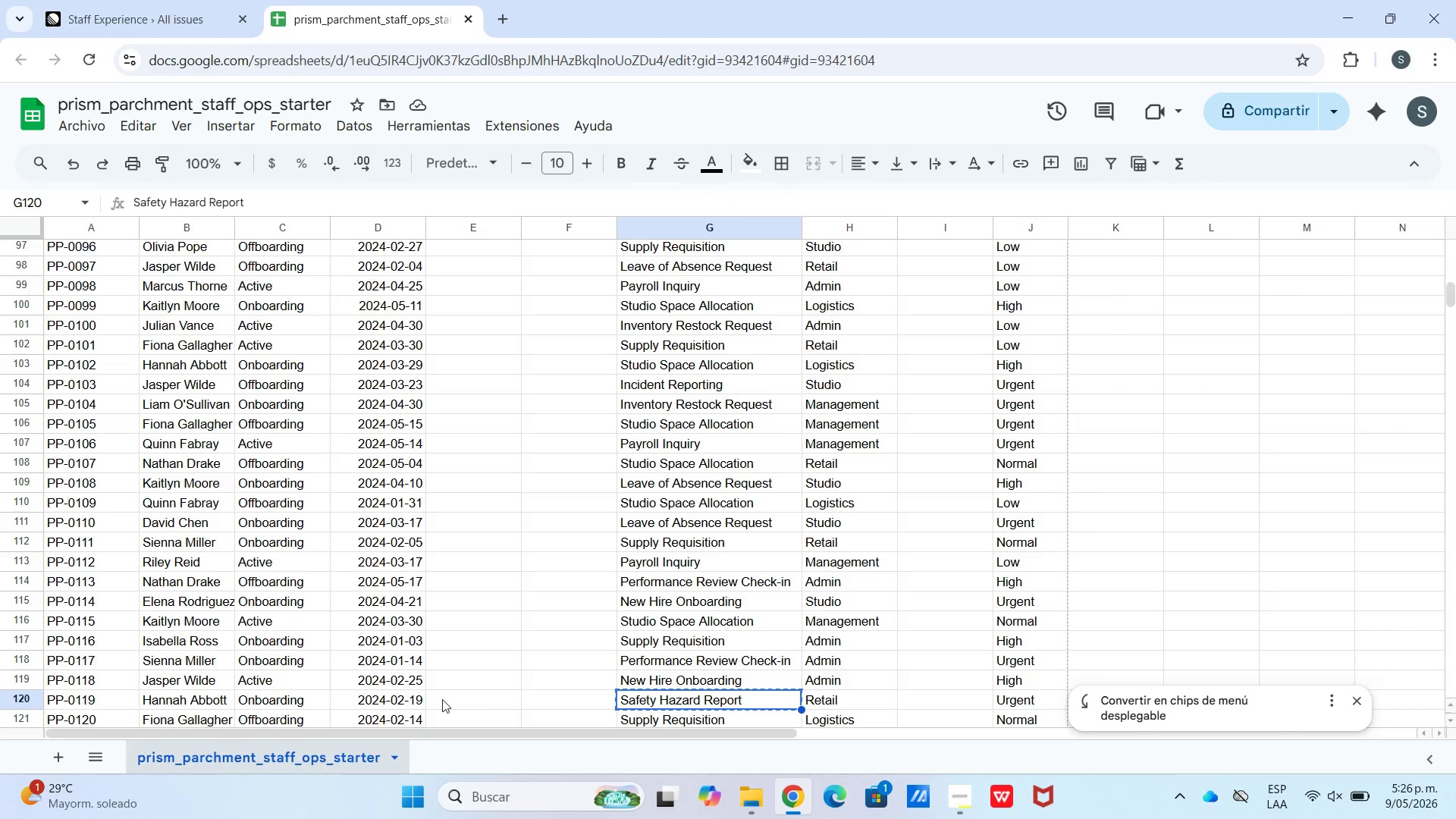 
left_click_drag(start_coordinate=[414, 698], to_coordinate=[87, 702])
 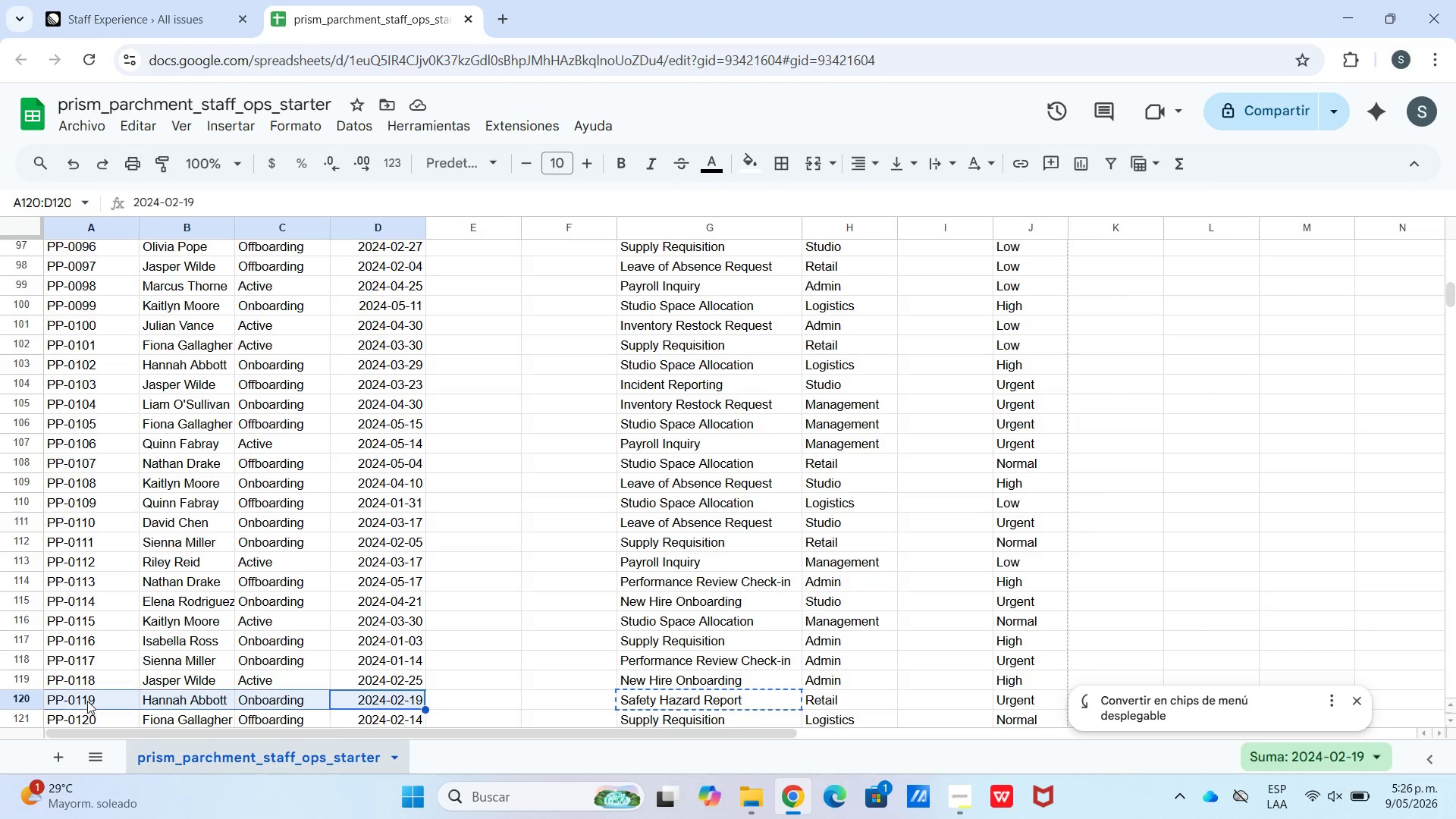 
key(Control+X)
 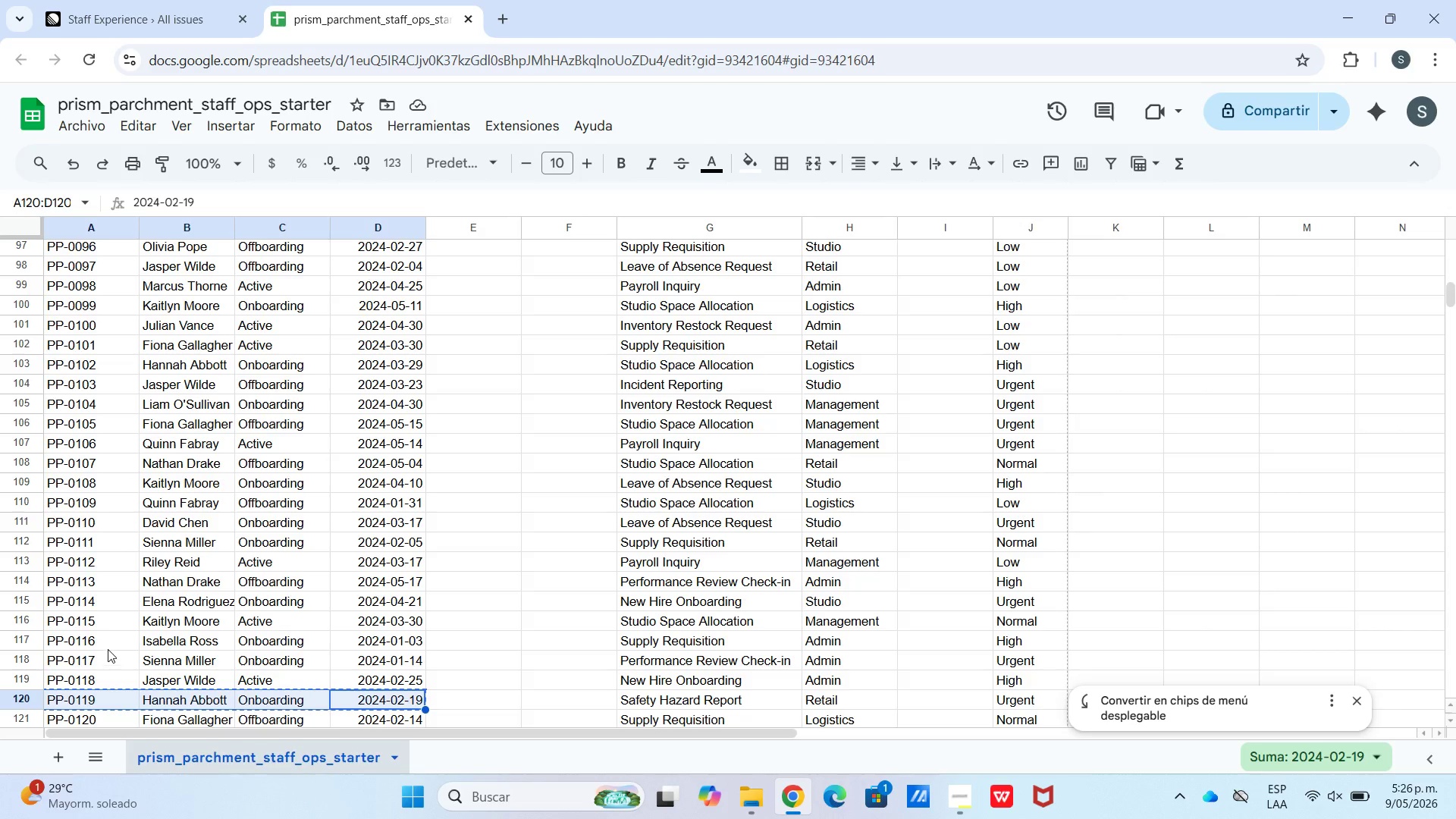 
key(Control+C)
 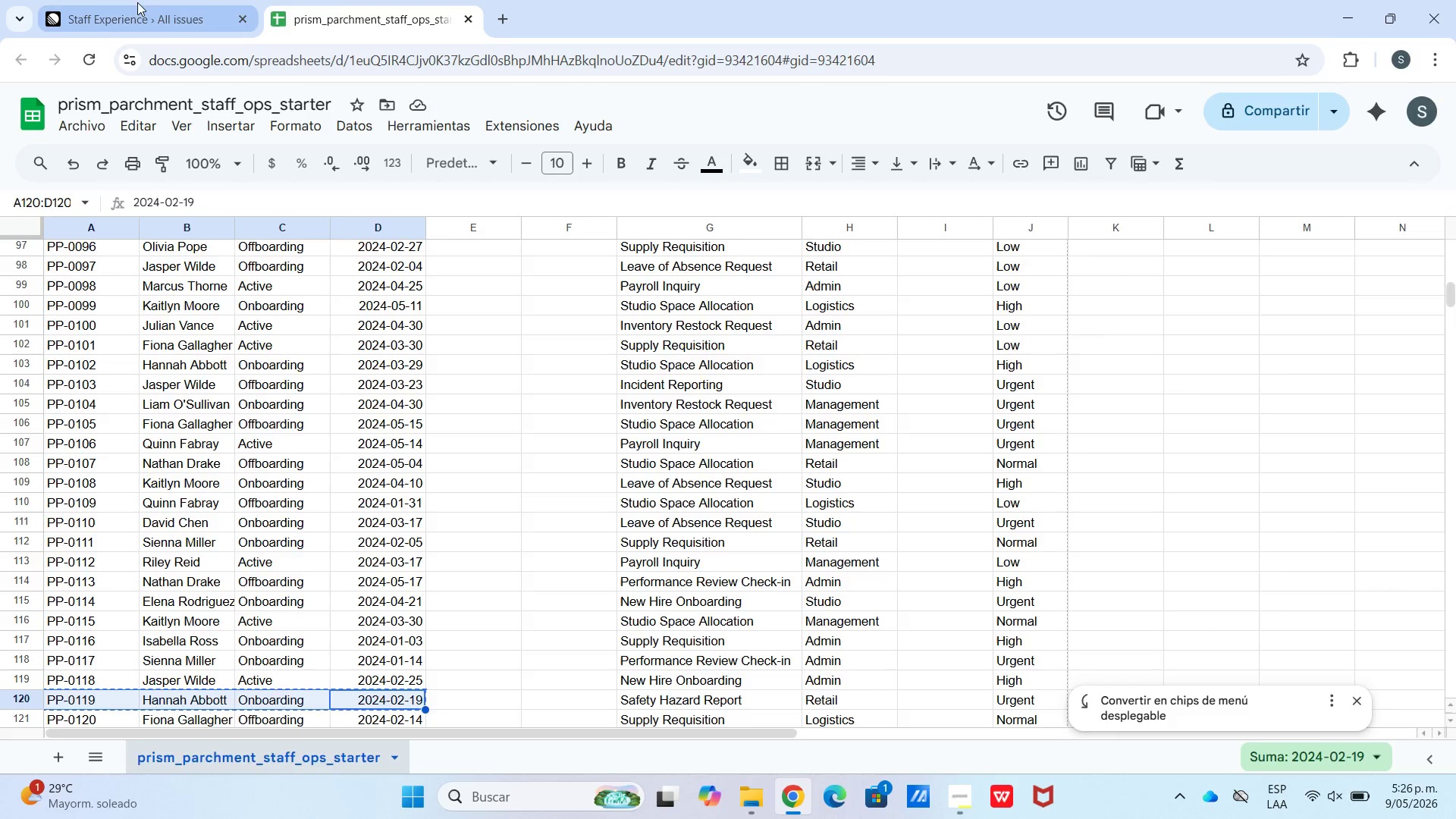 
left_click([153, 0])
 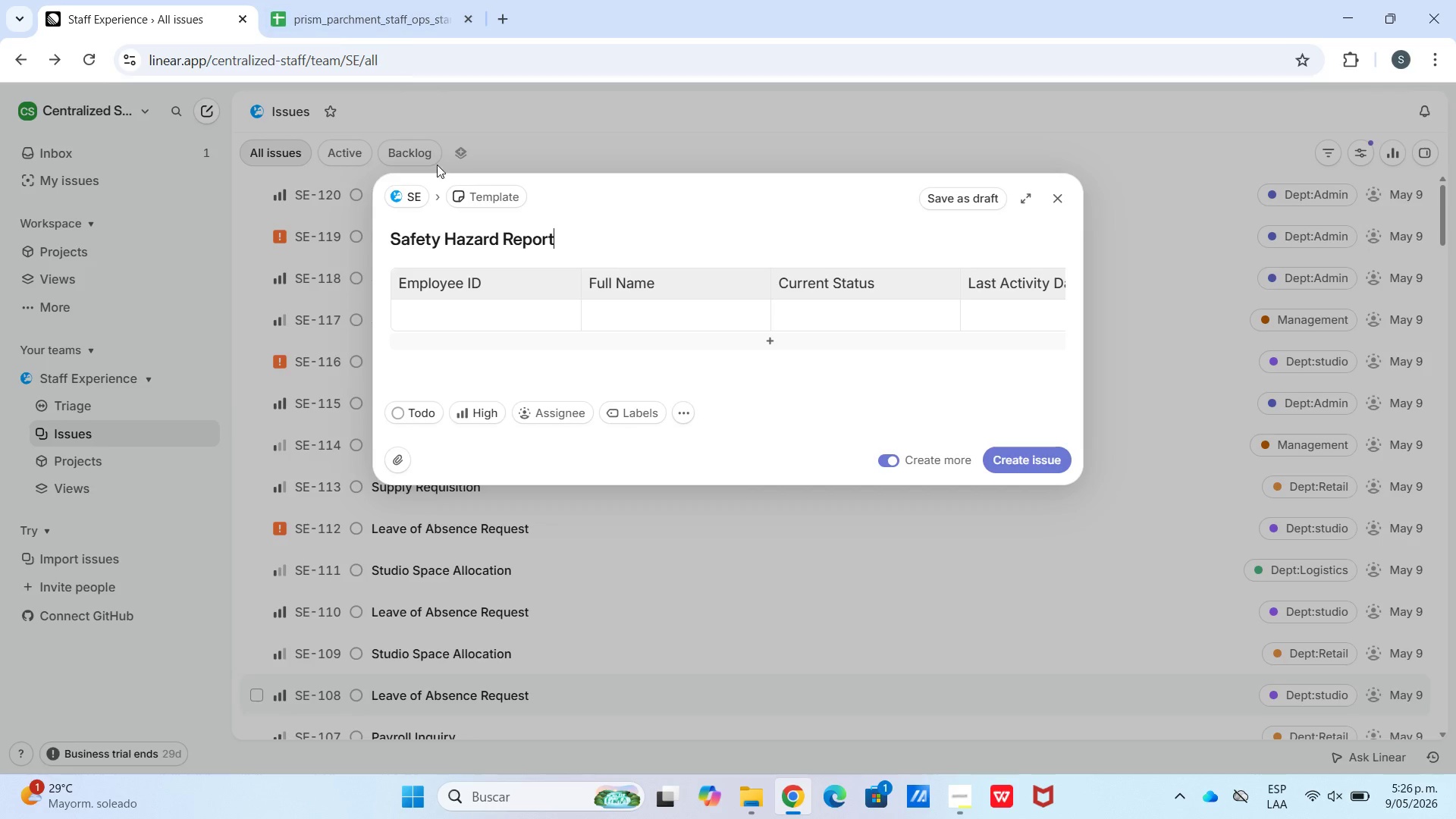 
hold_key(key=ControlLeft, duration=0.41)
 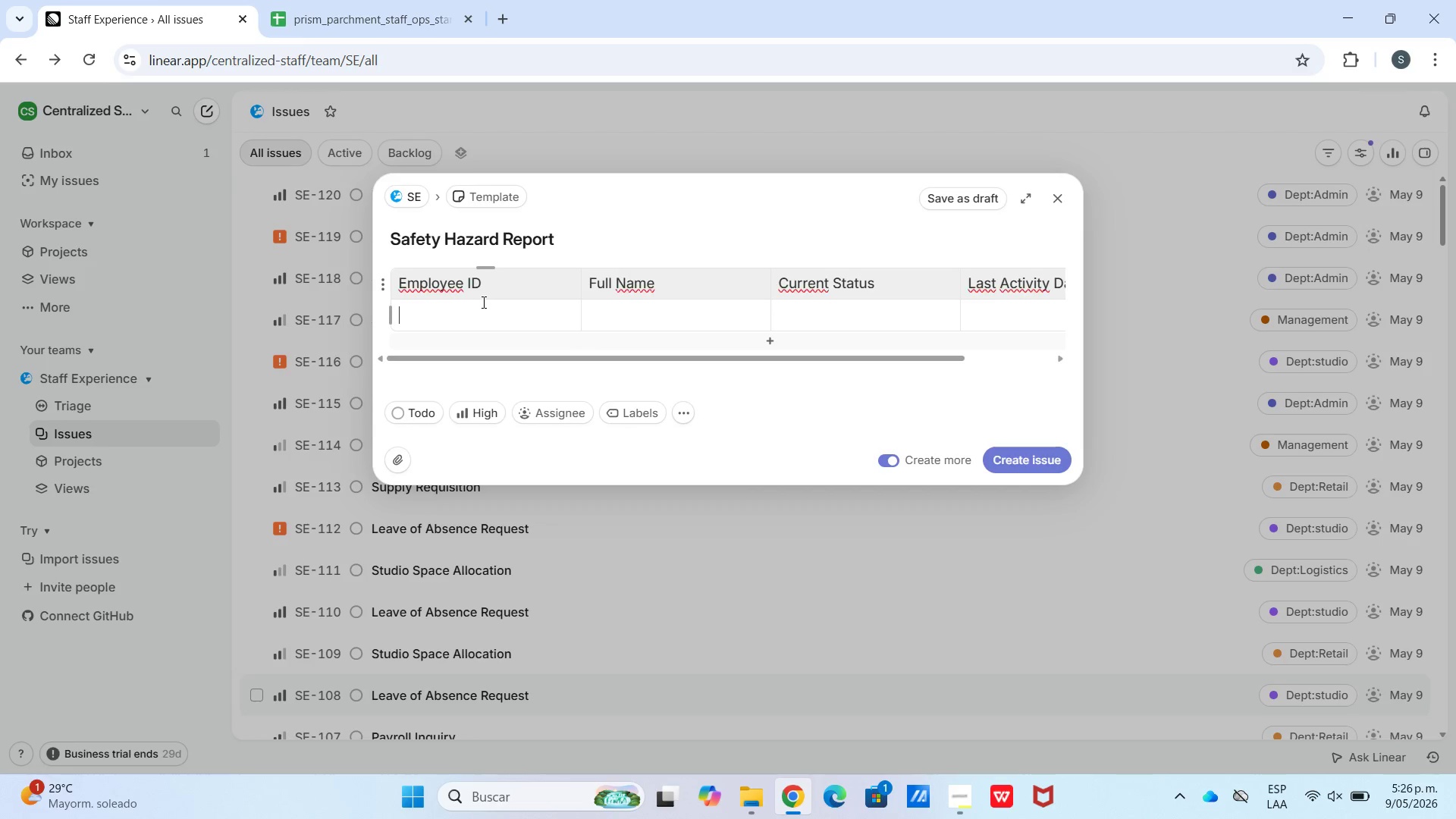 
key(Control+V)
 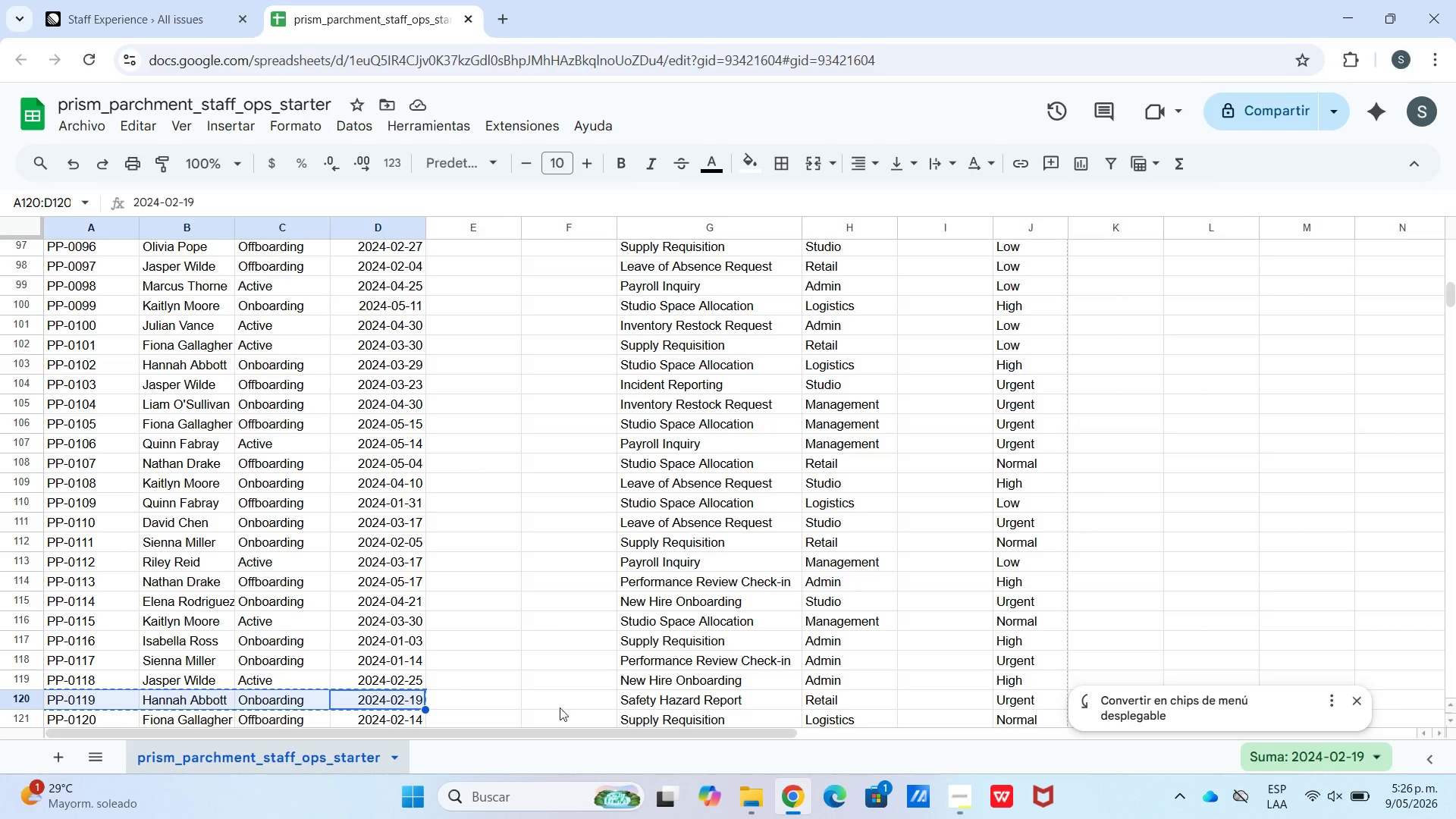 
left_click([646, 723])
 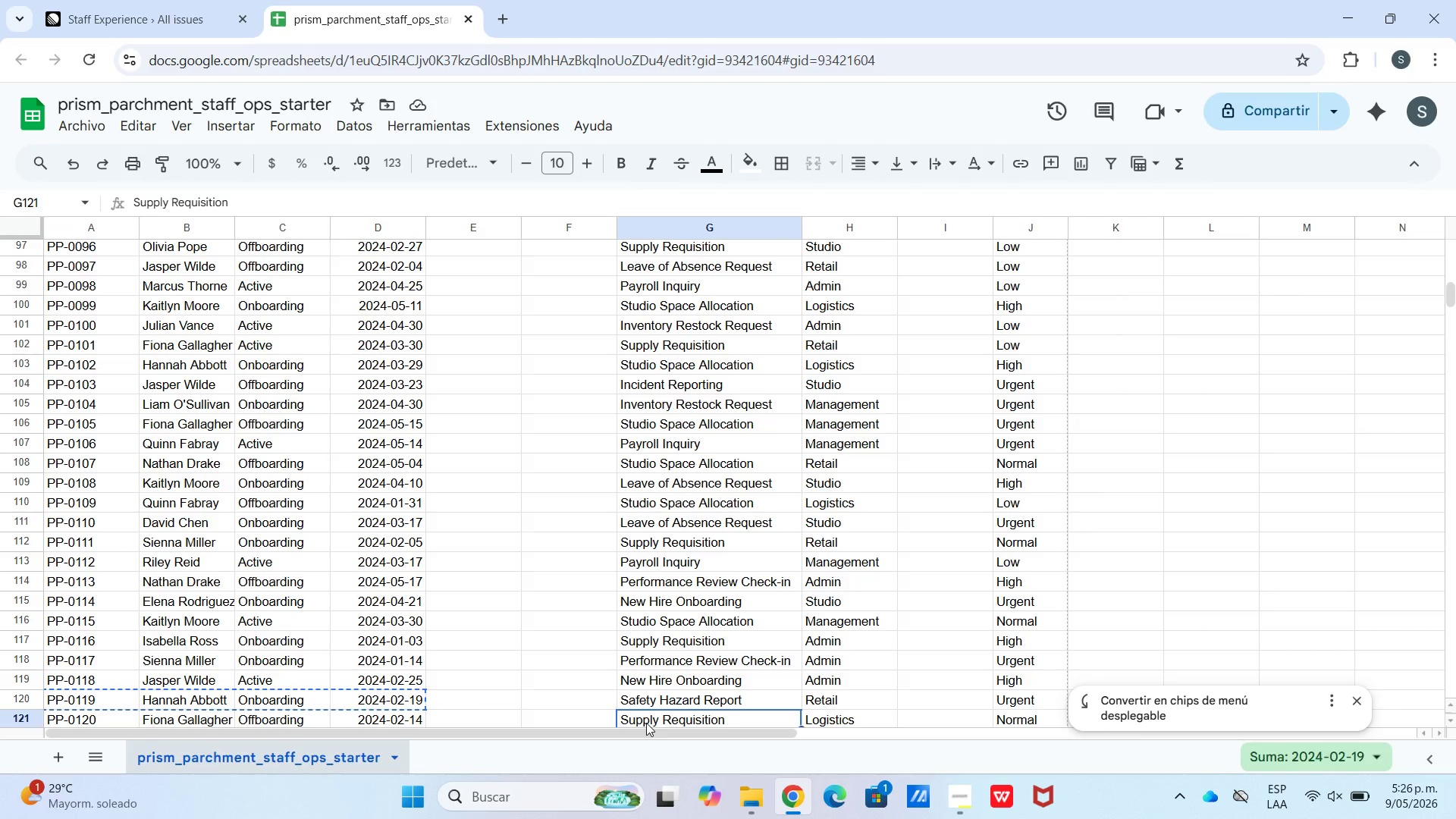 
key(Control+C)
 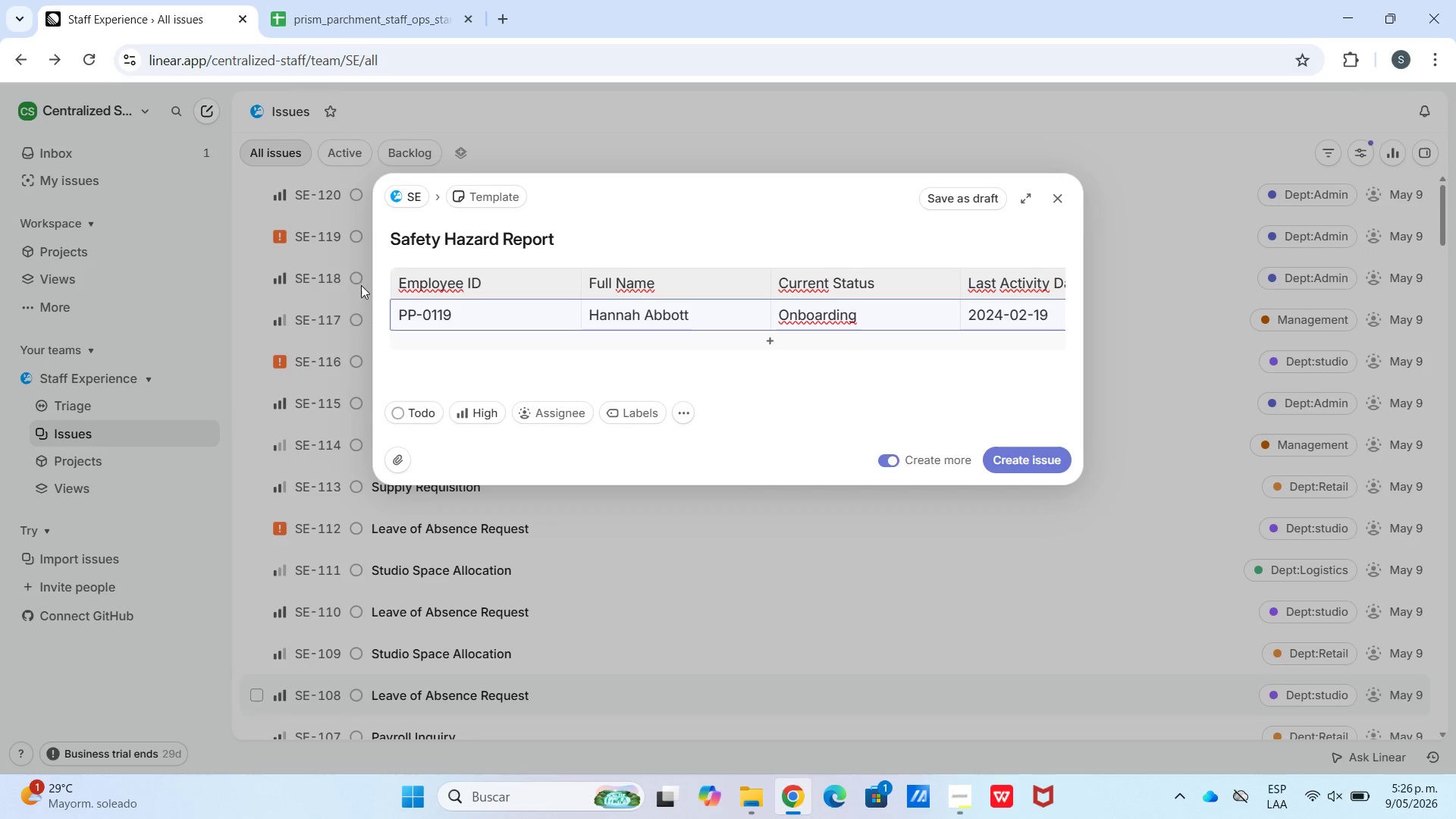 
left_click([500, 406])
 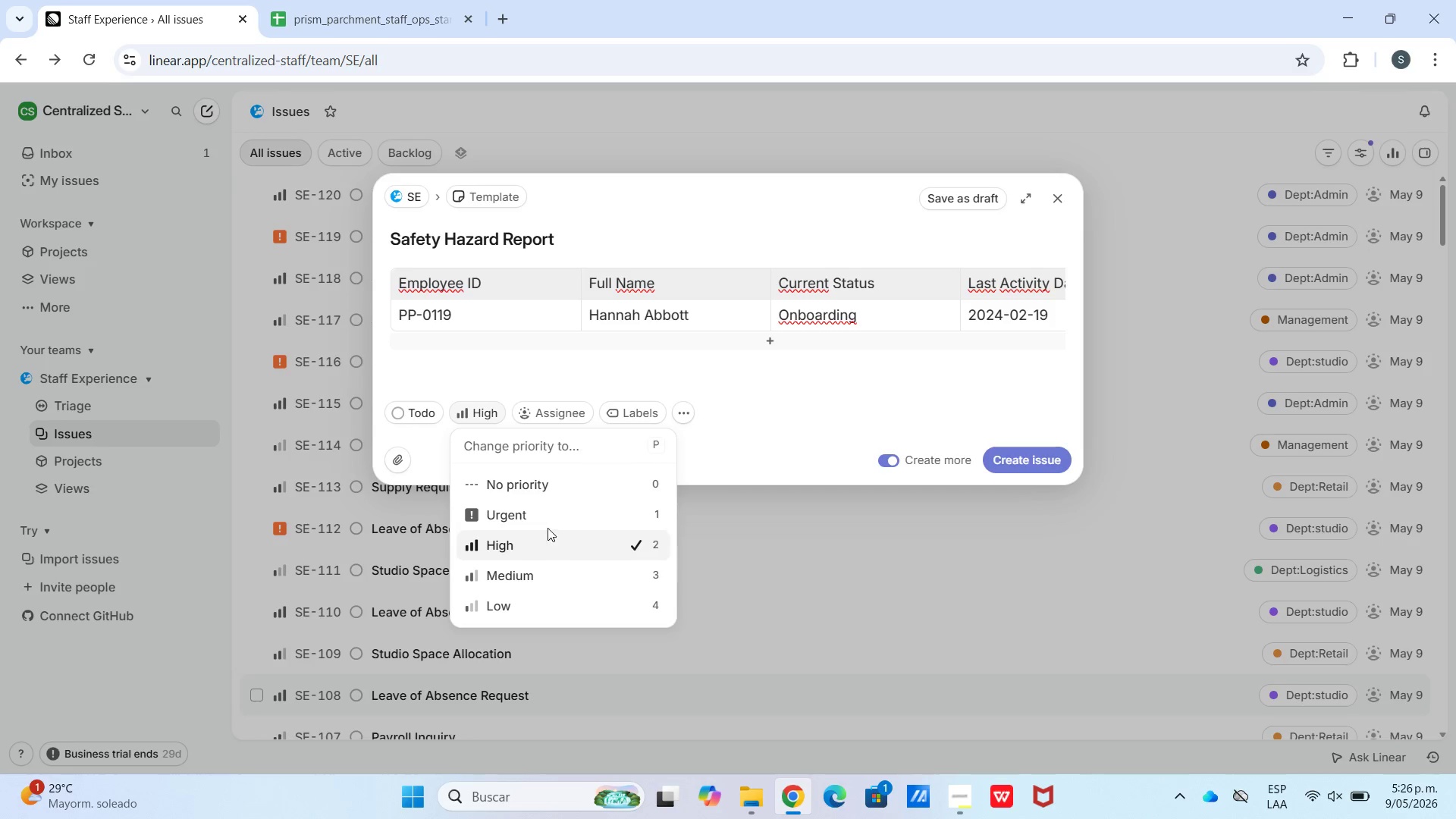 
left_click([546, 519])
 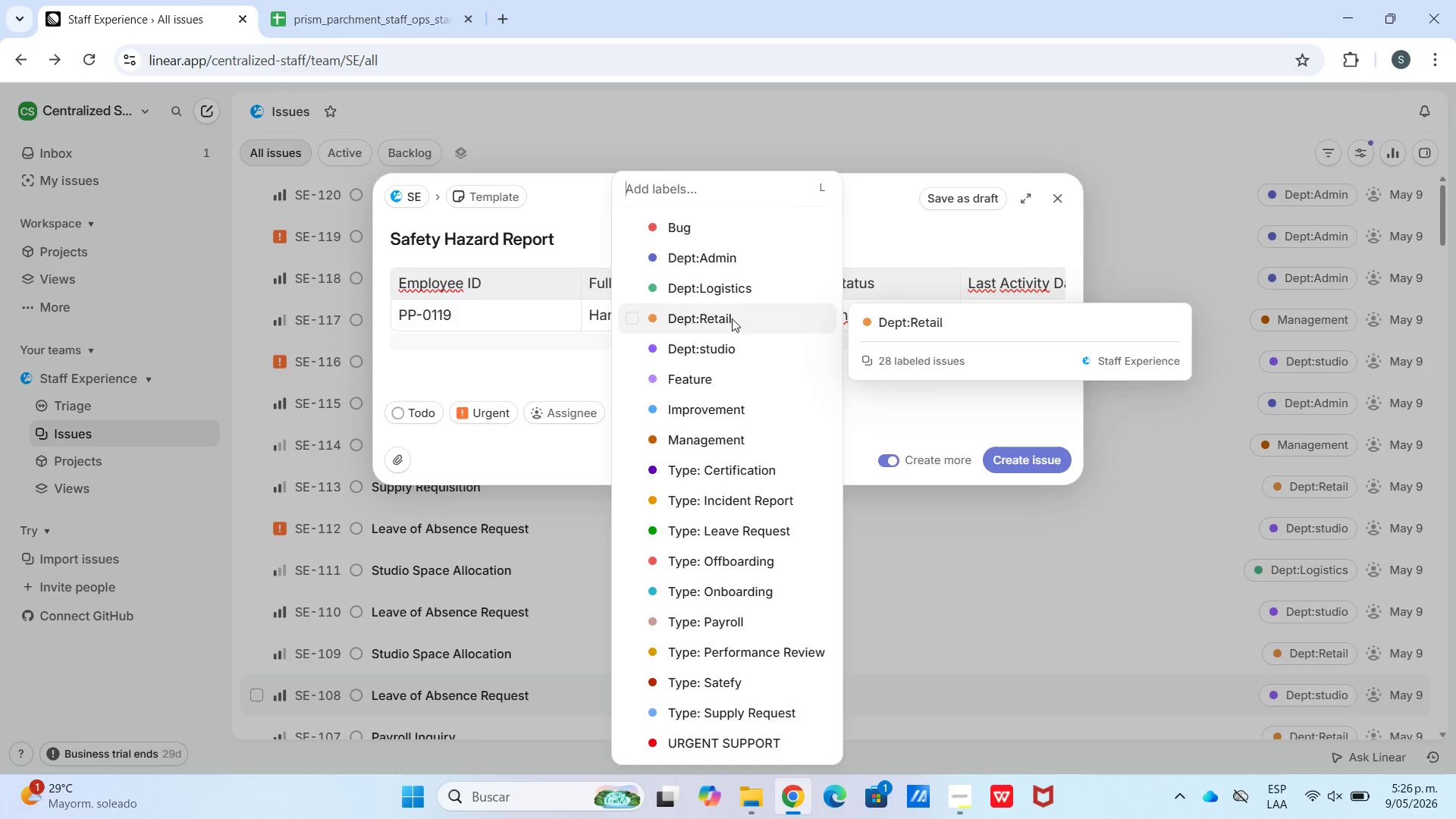 
left_click([1041, 461])
 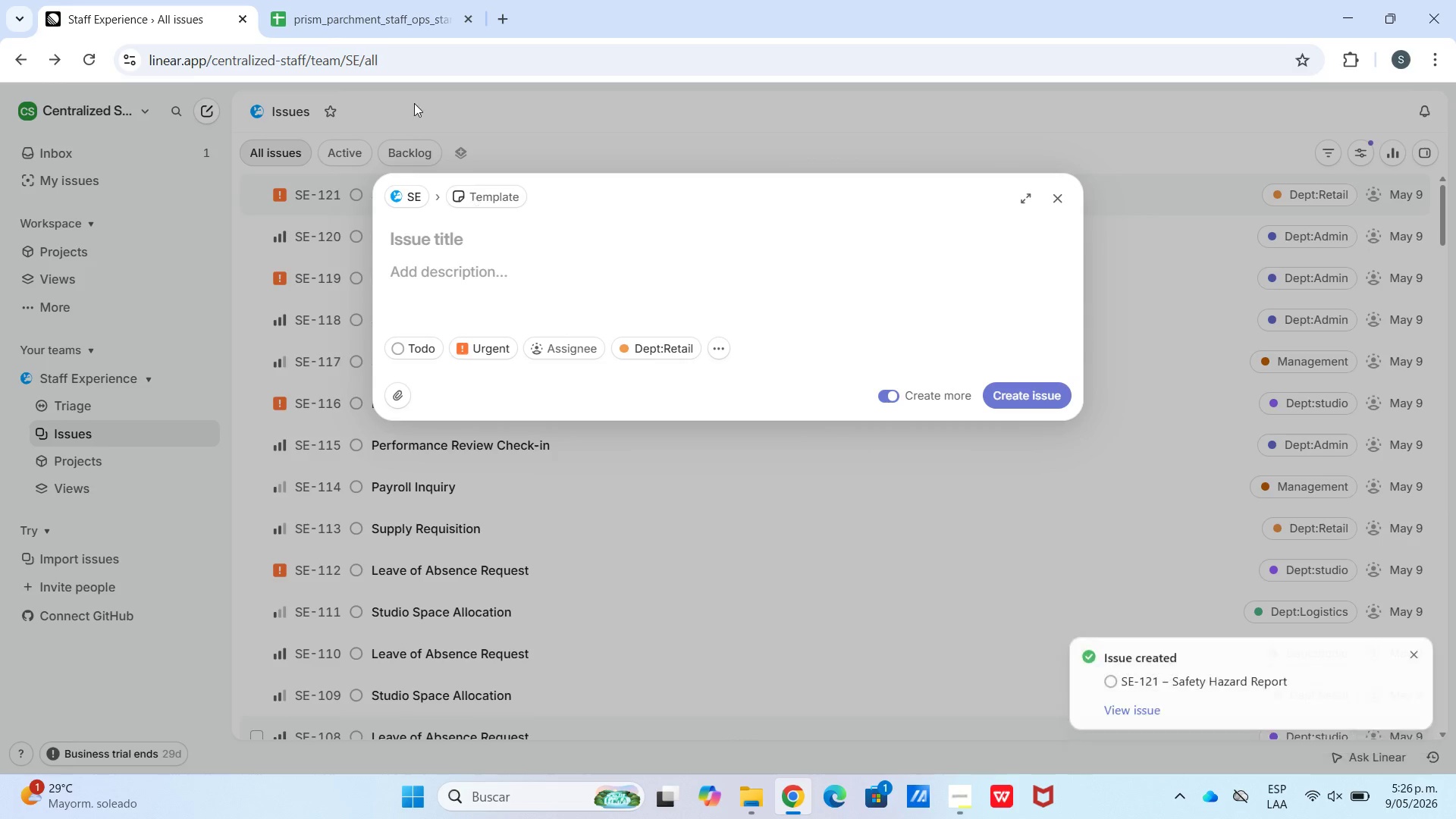 
key(Control+V)
 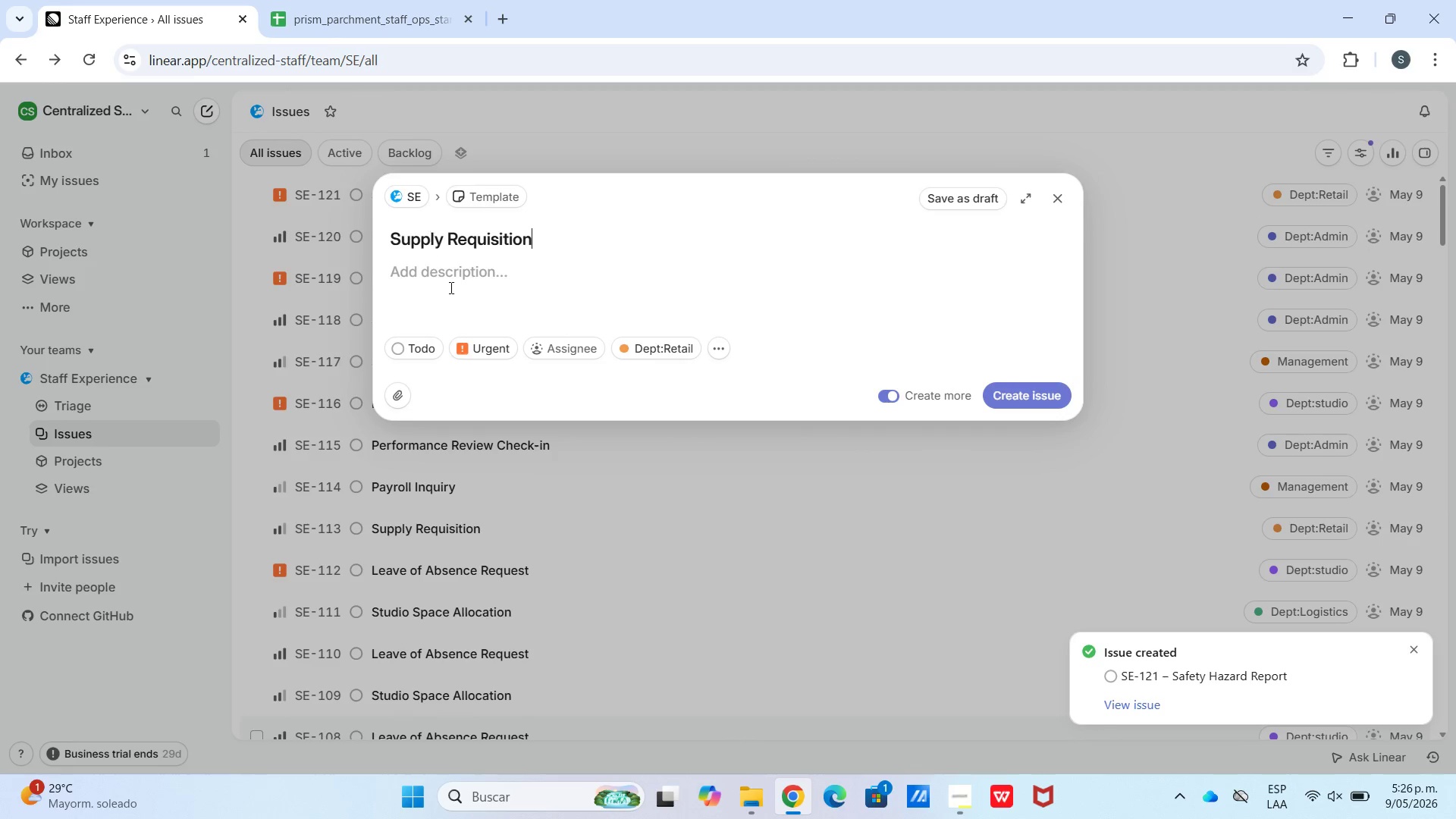 
left_click([455, 290])
 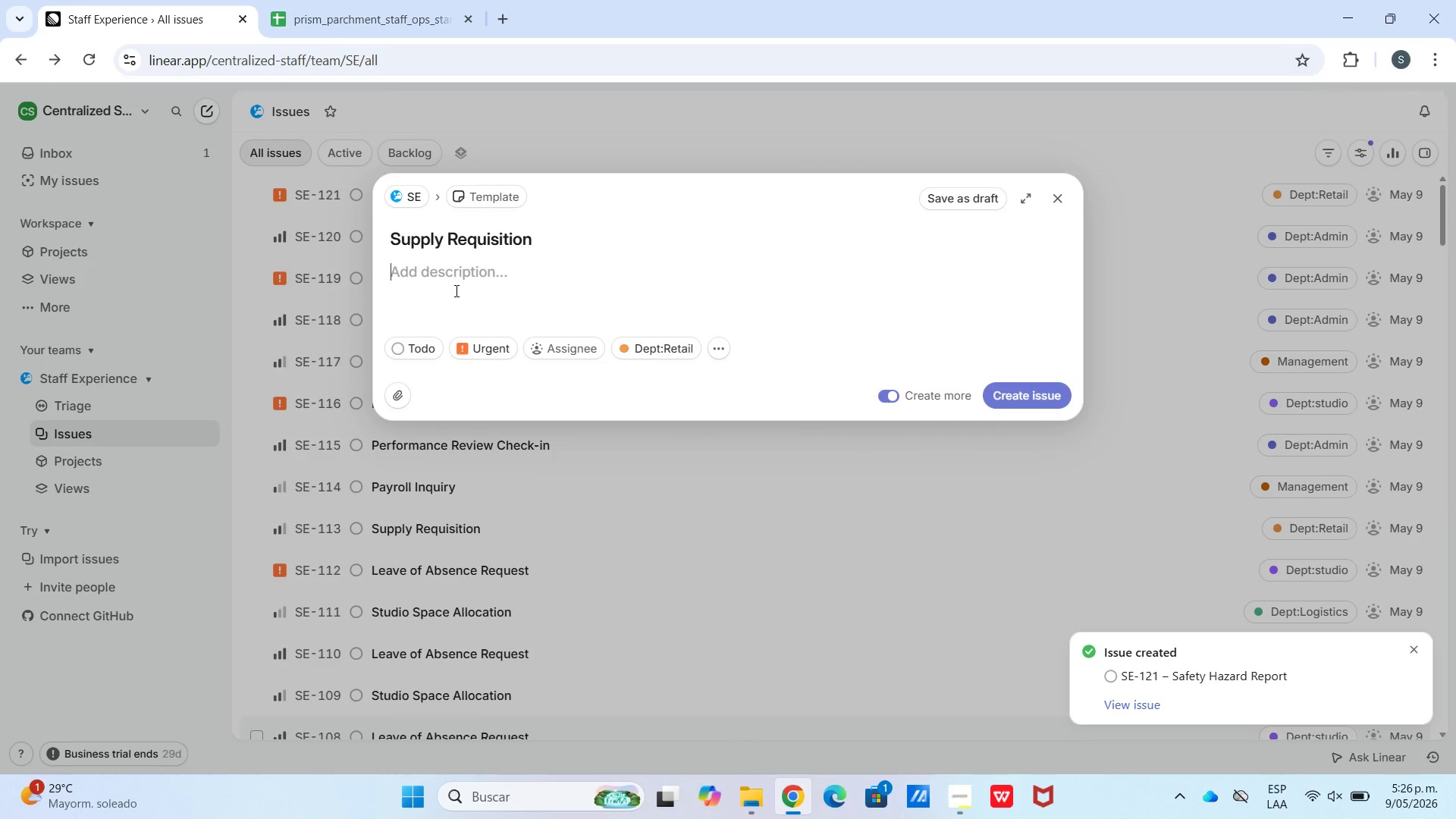 
key(Meta+V)
 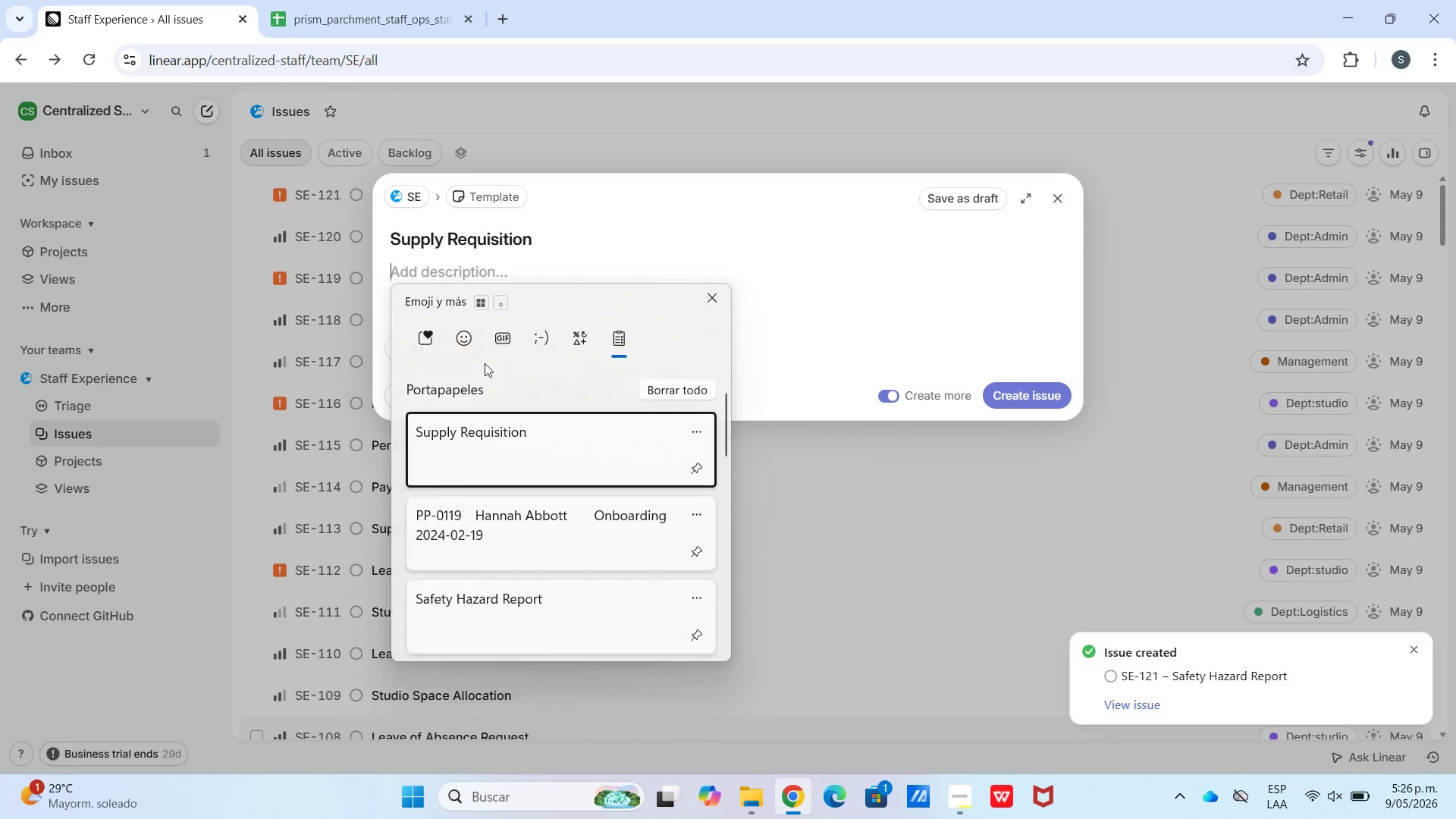 
left_click([507, 595])
 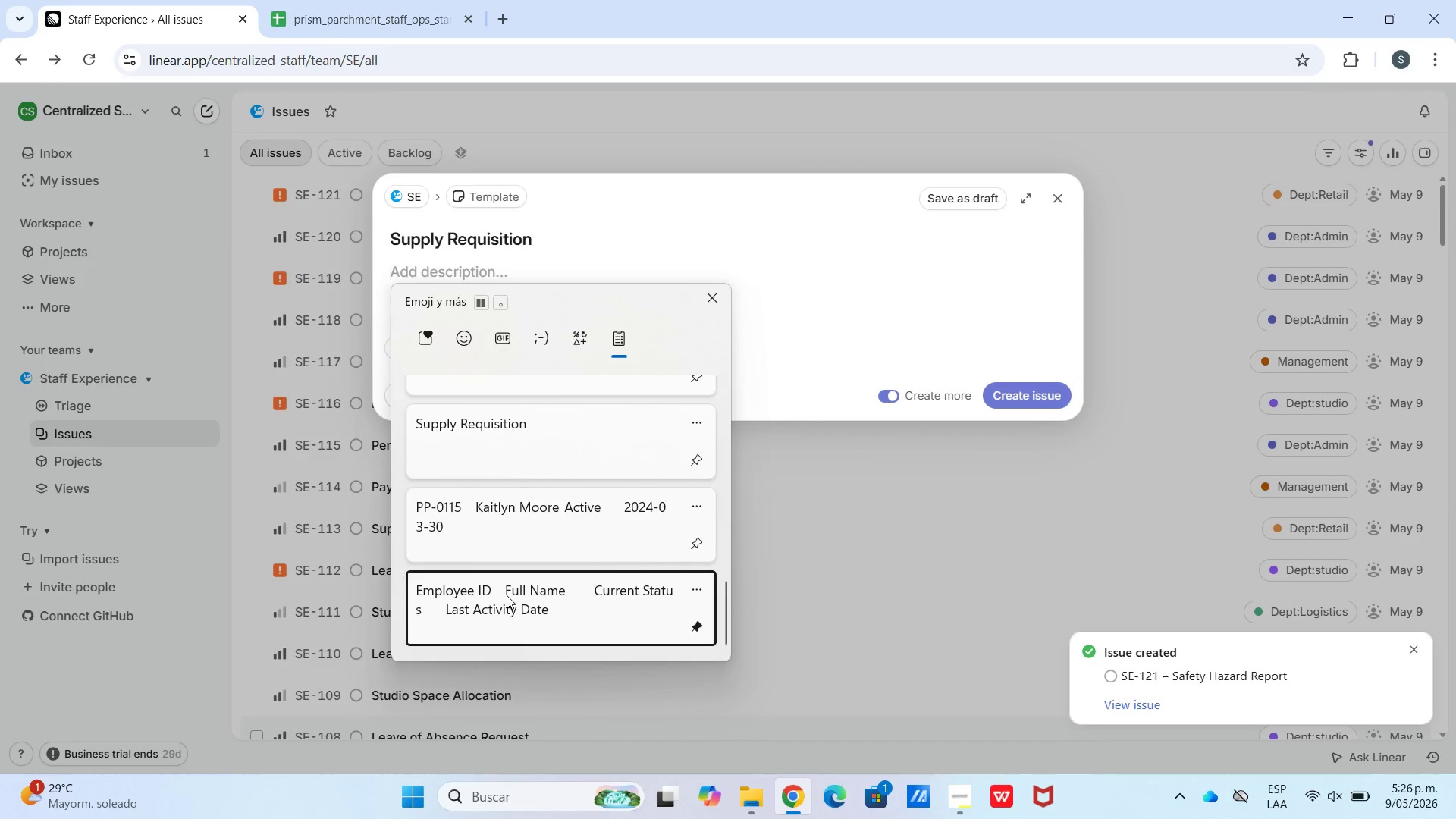 
key(Control+ControlLeft)
 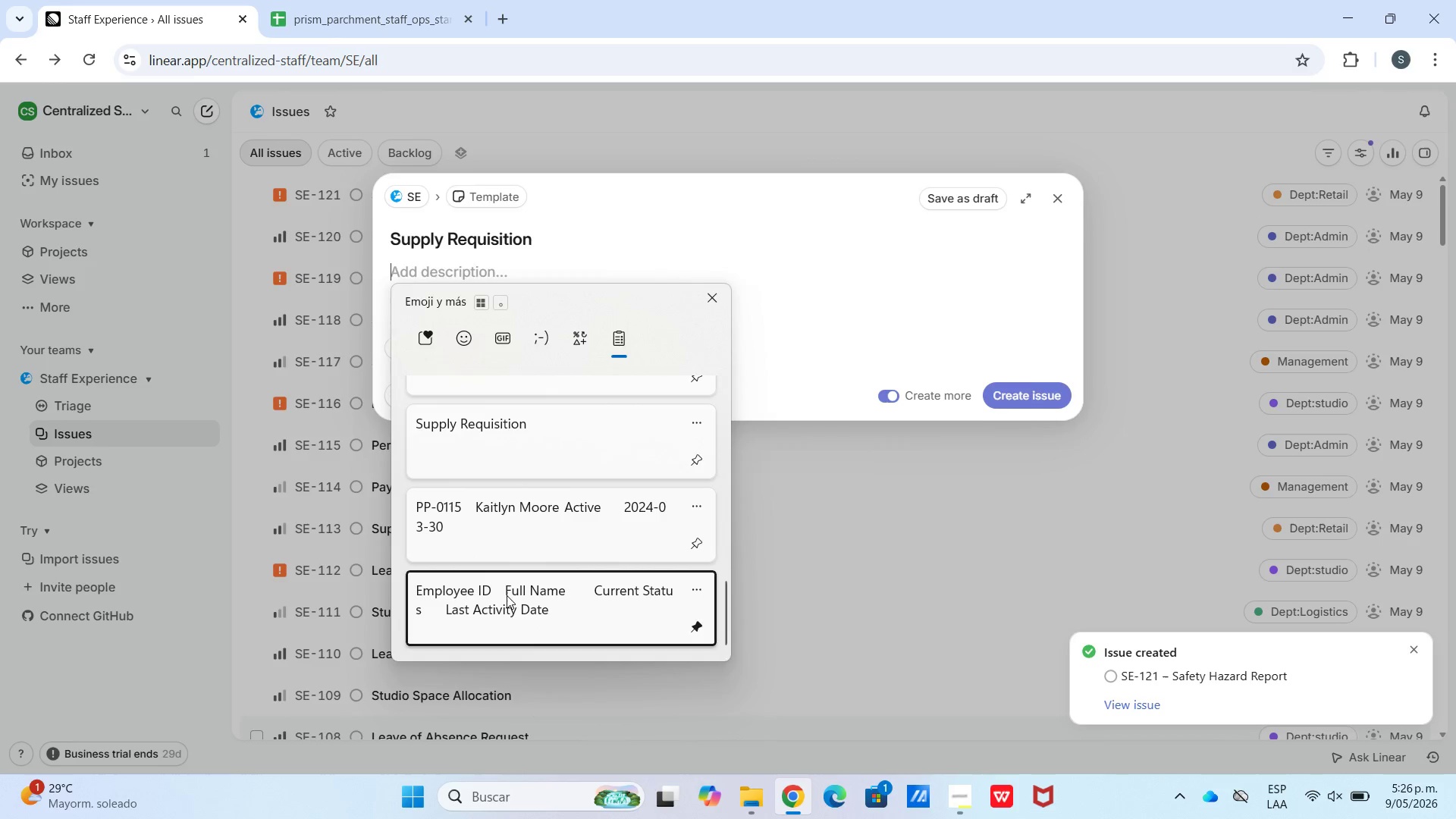 
hold_key(key=V, duration=6.45)
 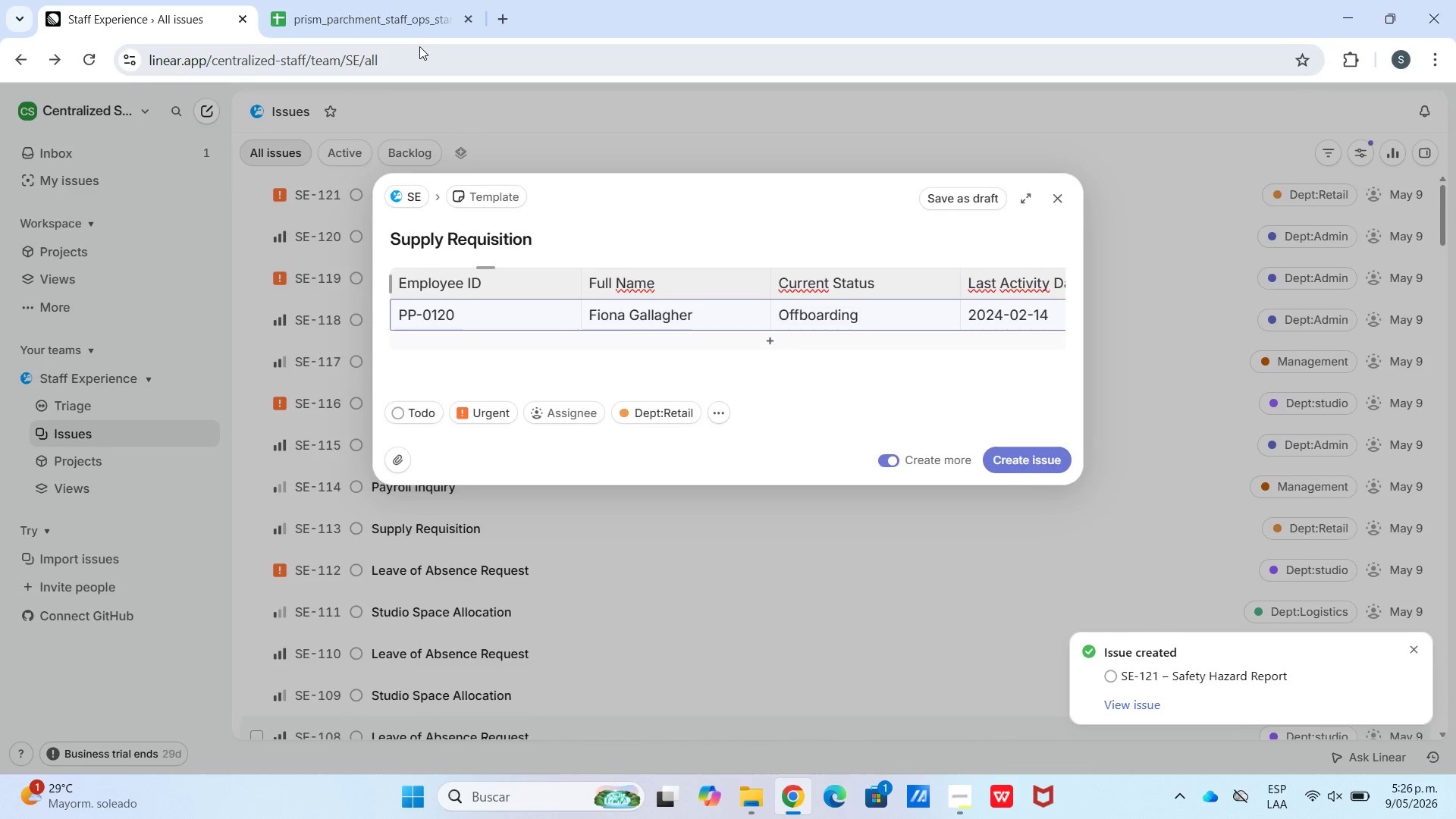 
scroll: coordinate [507, 595], scroll_direction: down, amount: 27.0
 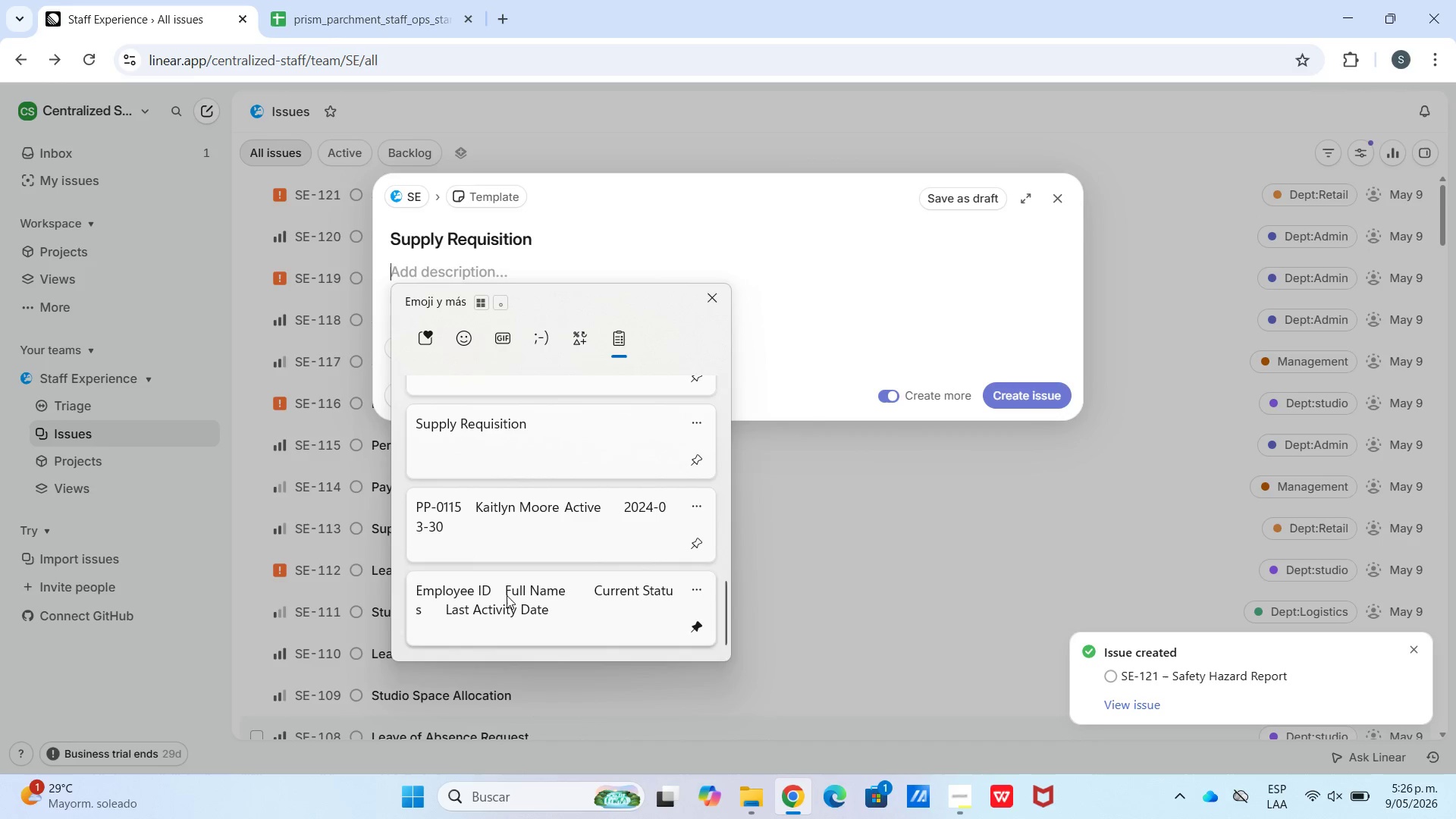 
double_click([385, 0])
 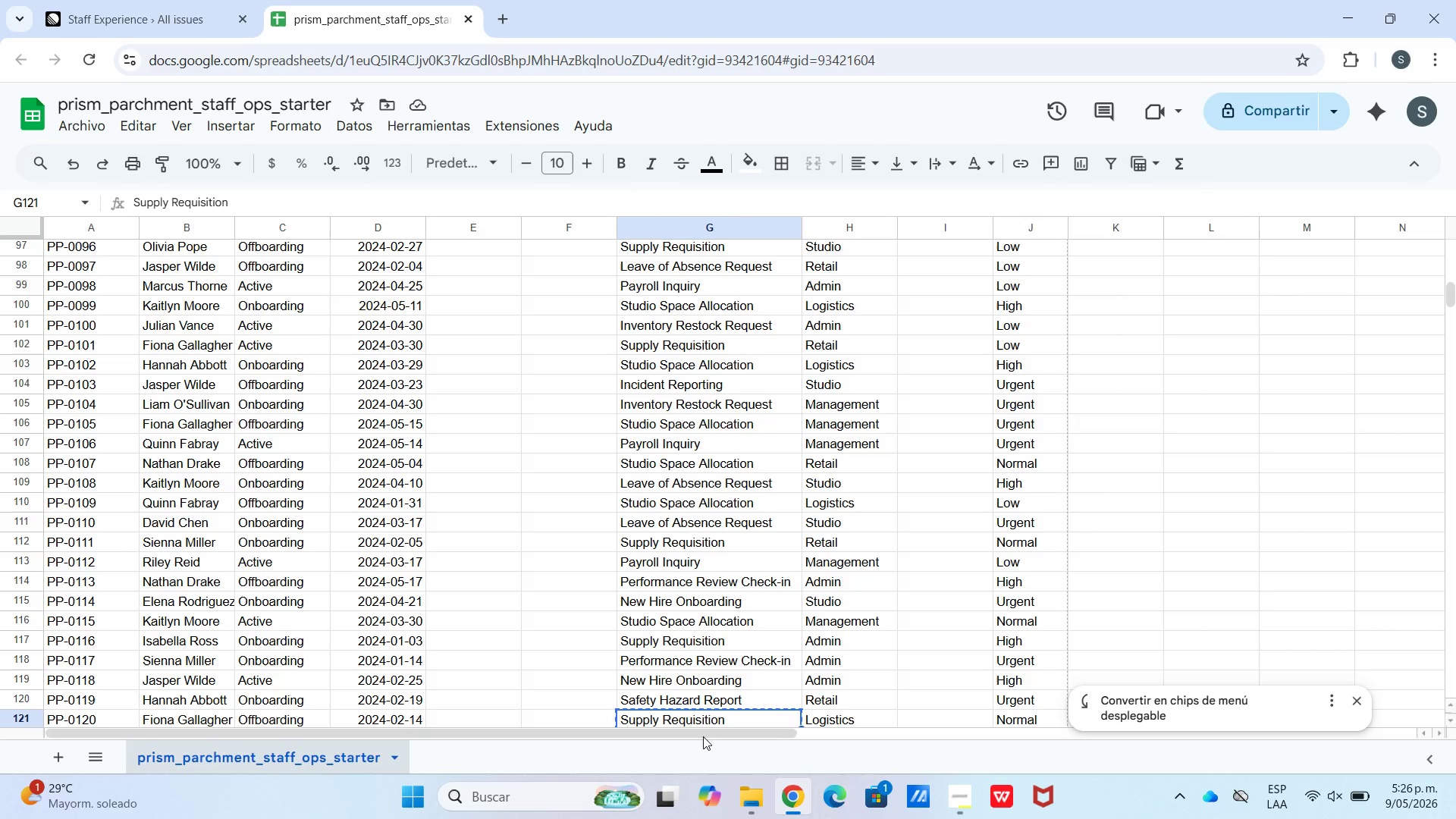 
scroll: coordinate [647, 695], scroll_direction: down, amount: 2.0
 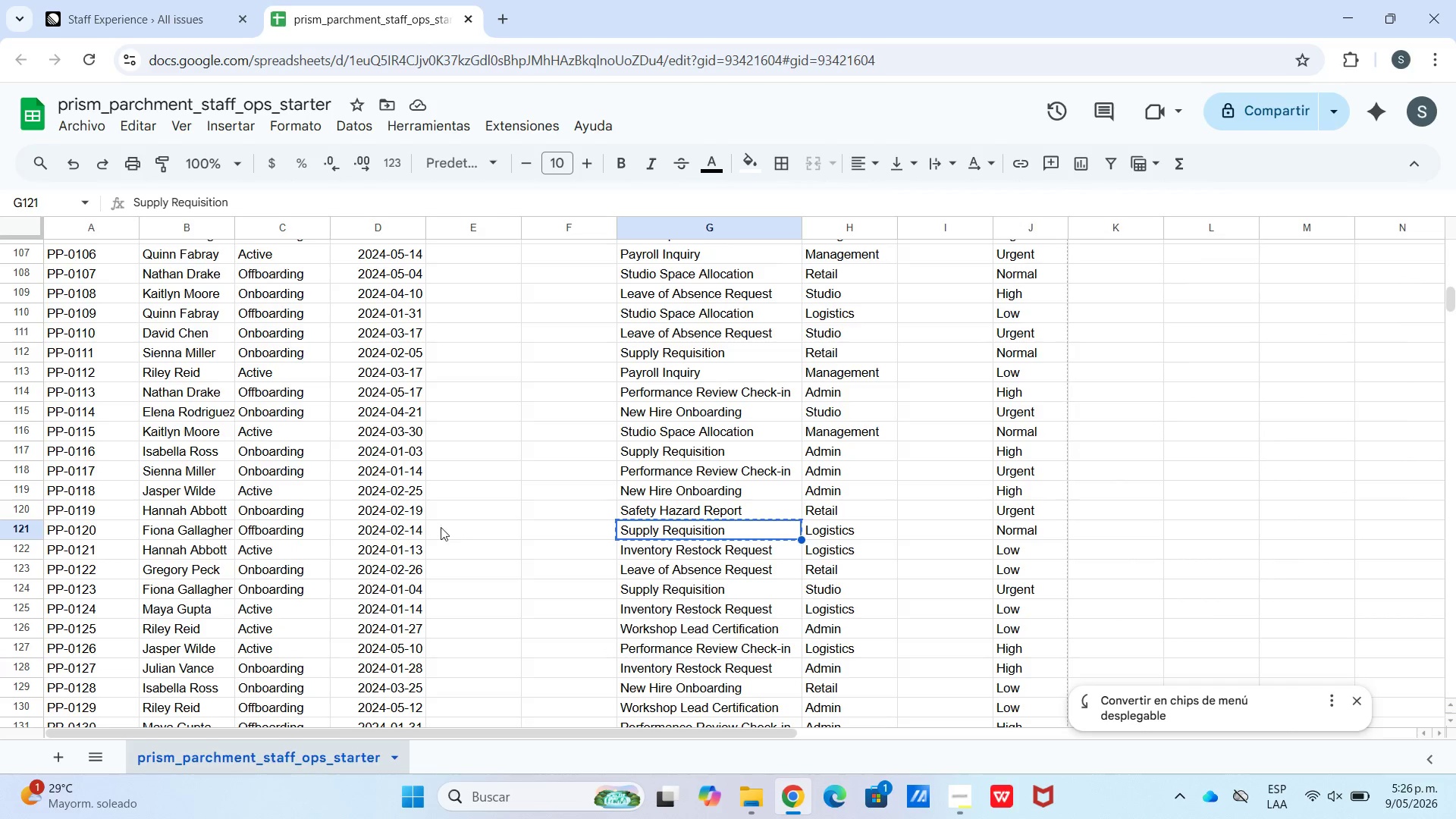 
left_click_drag(start_coordinate=[421, 531], to_coordinate=[91, 526])
 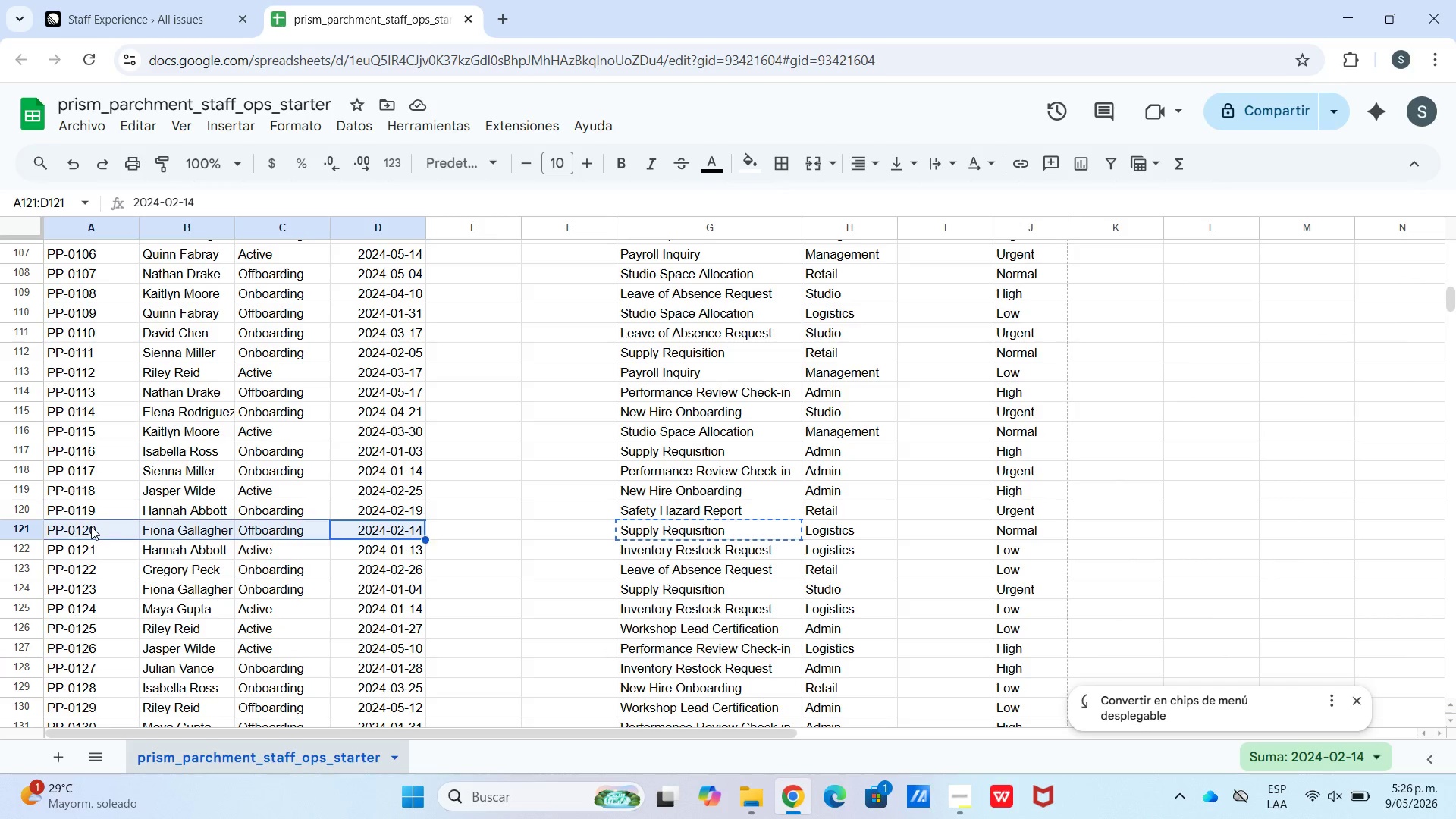 
key(Control+C)
 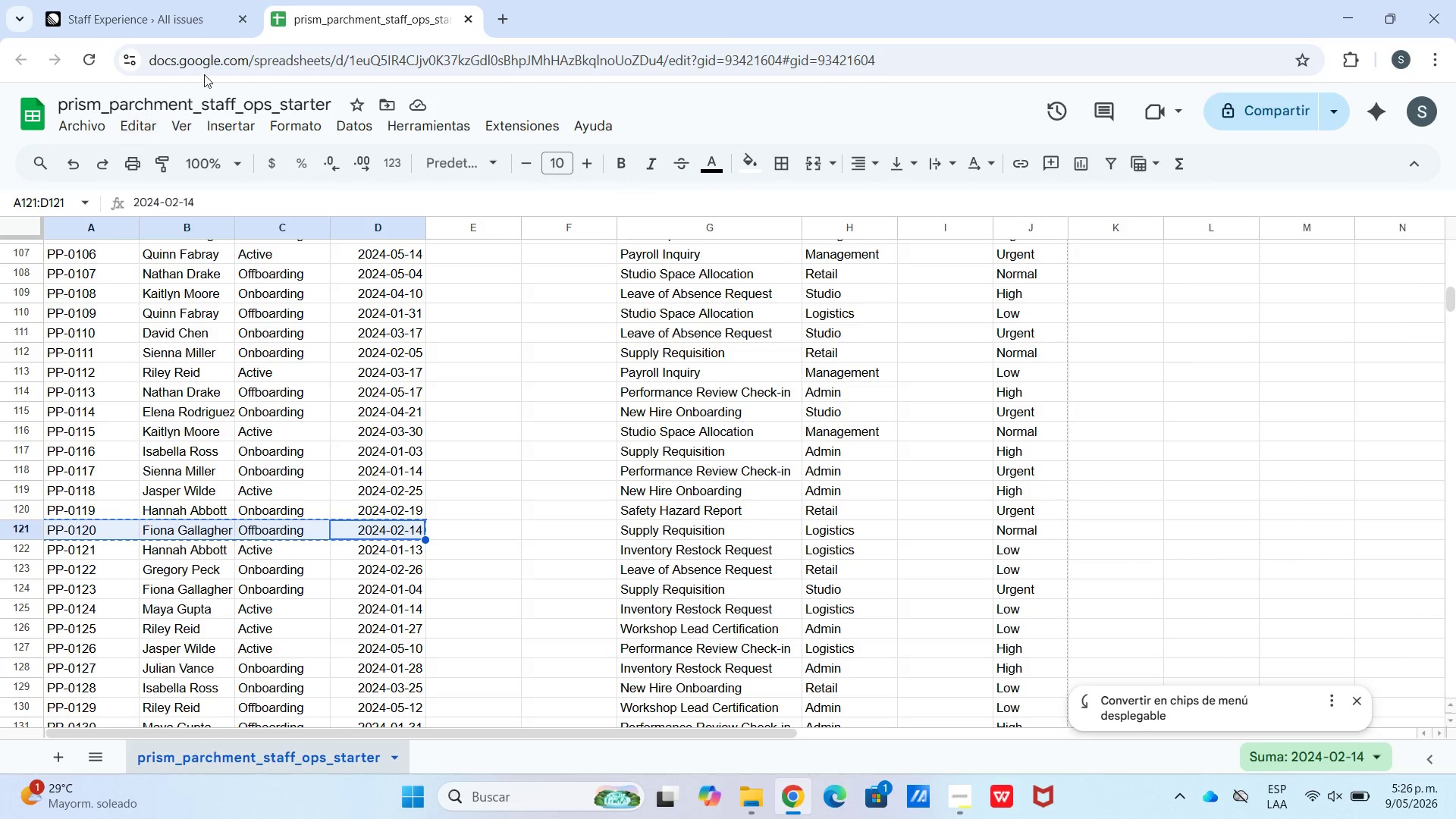 
left_click([213, 25])
 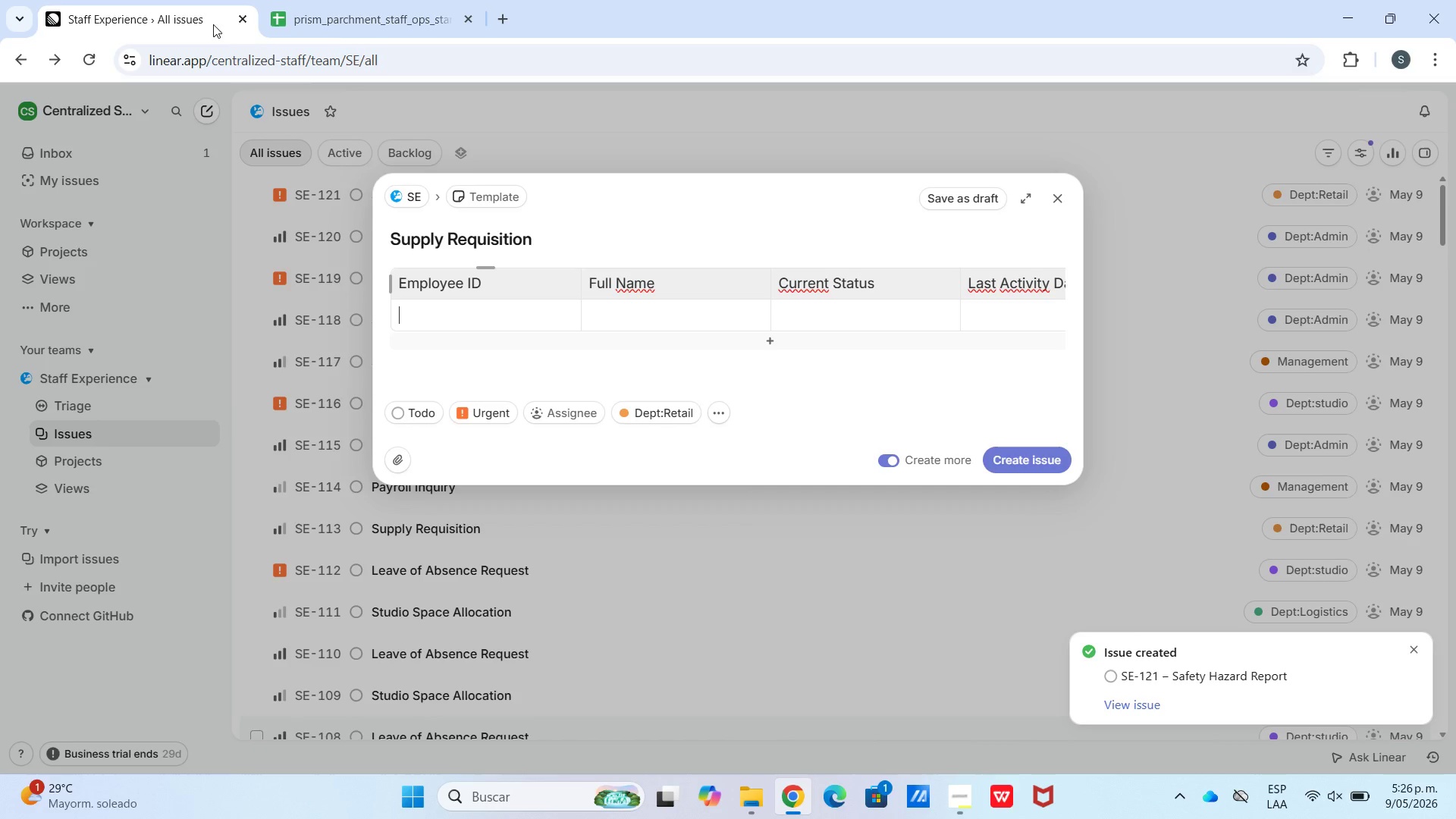 
hold_key(key=ControlLeft, duration=0.72)
 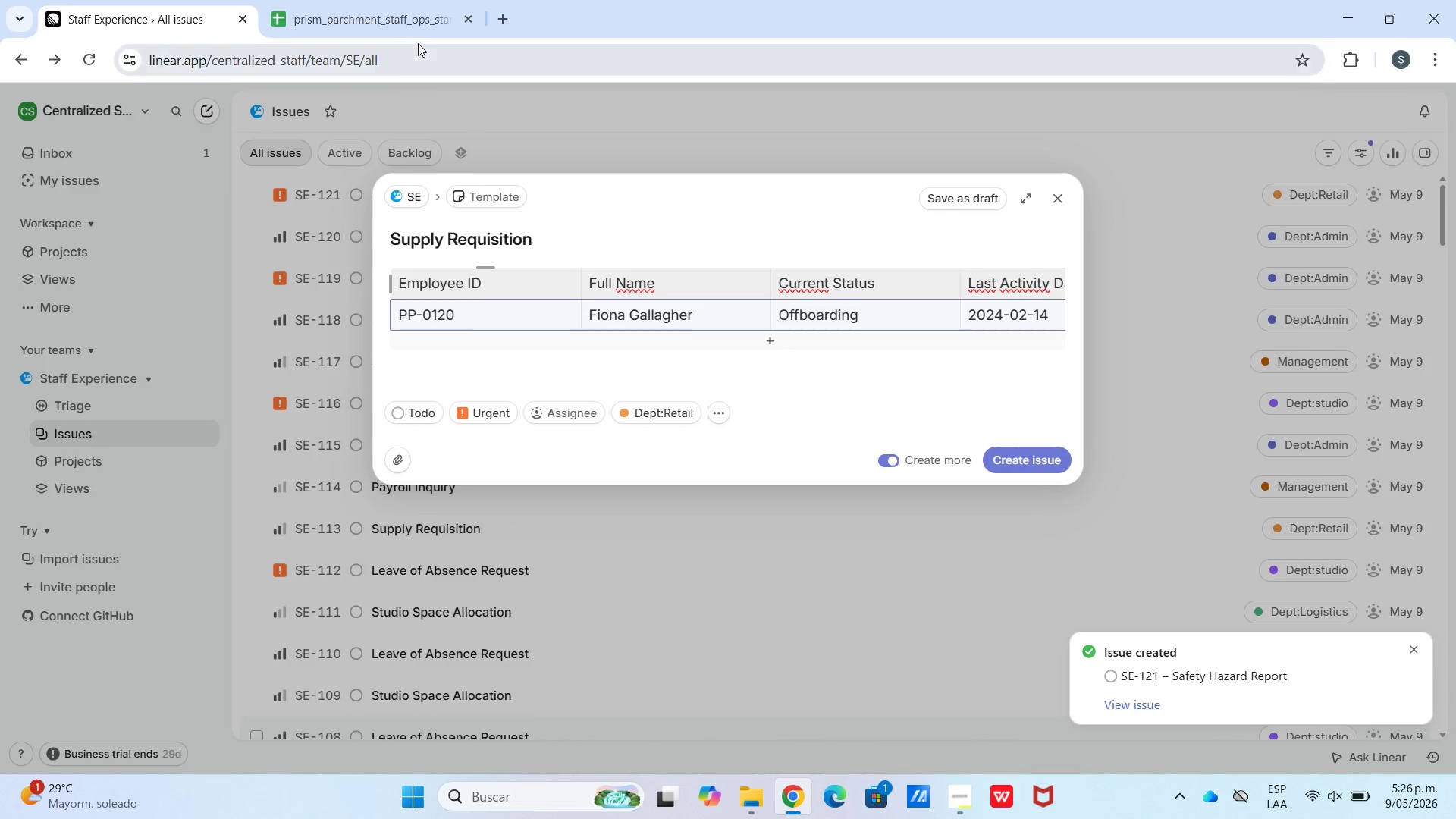 
left_click_drag(start_coordinate=[416, 38], to_coordinate=[410, 29])
 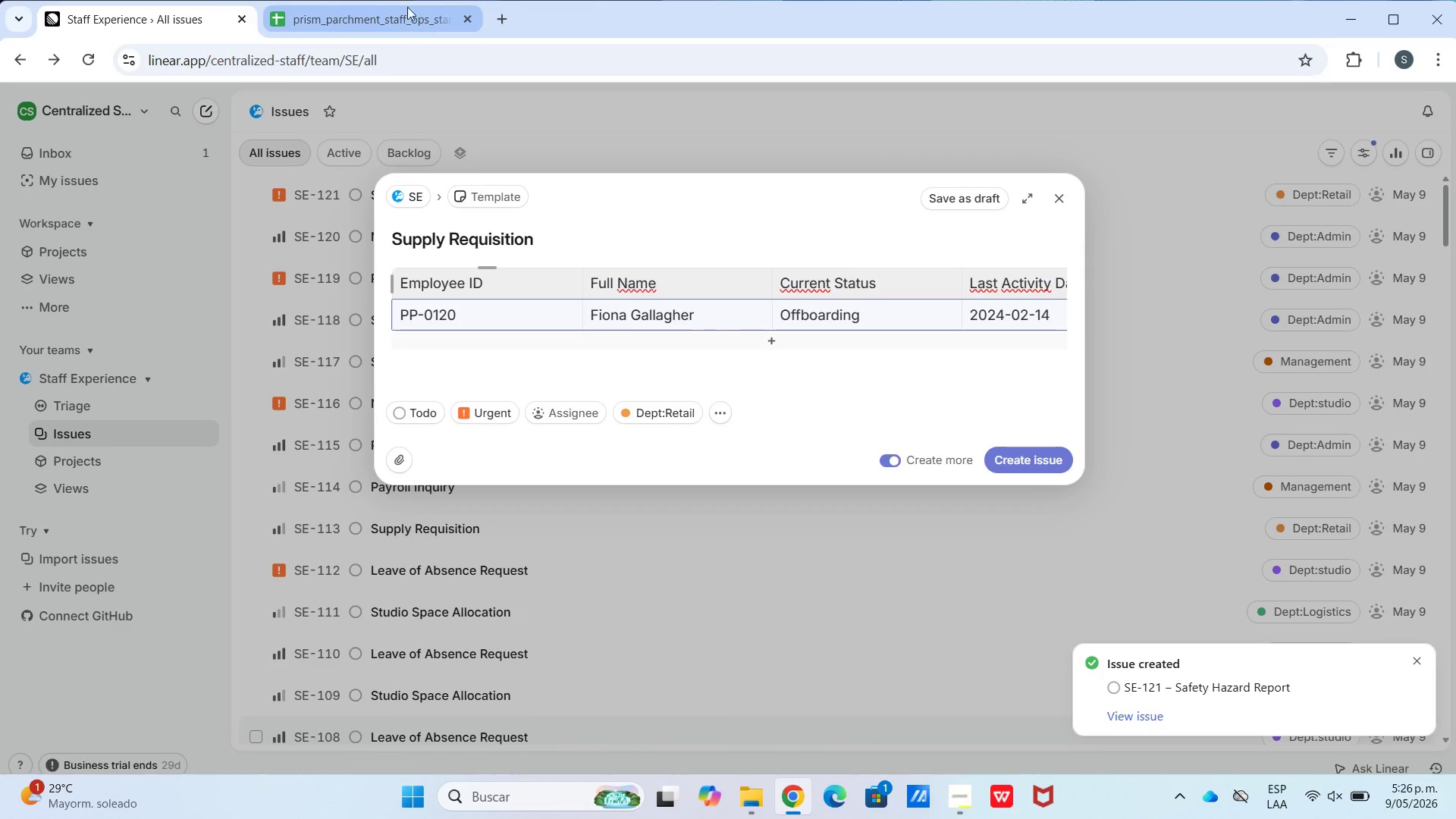 
double_click([404, 1])
 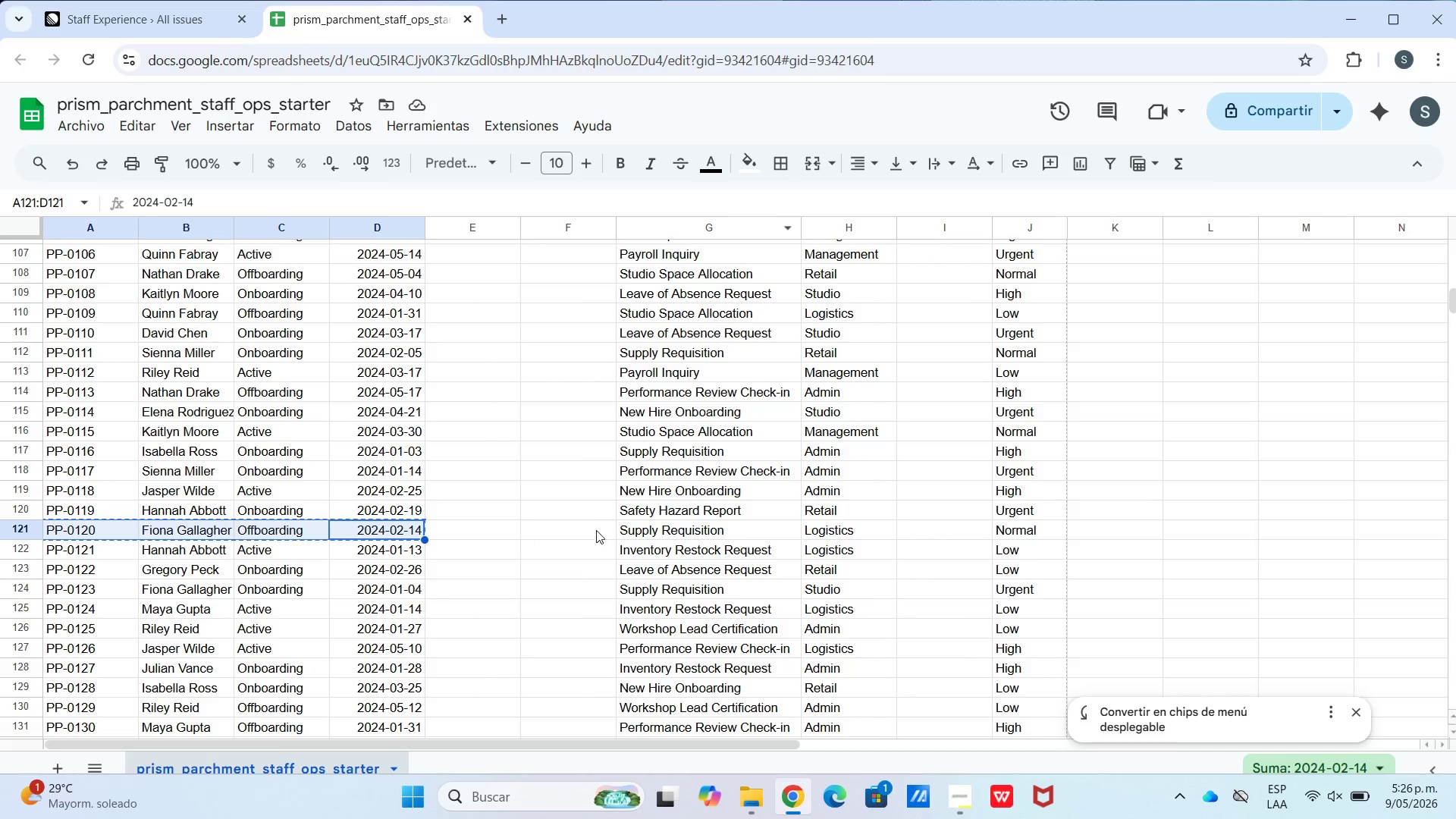 
left_click([671, 558])
 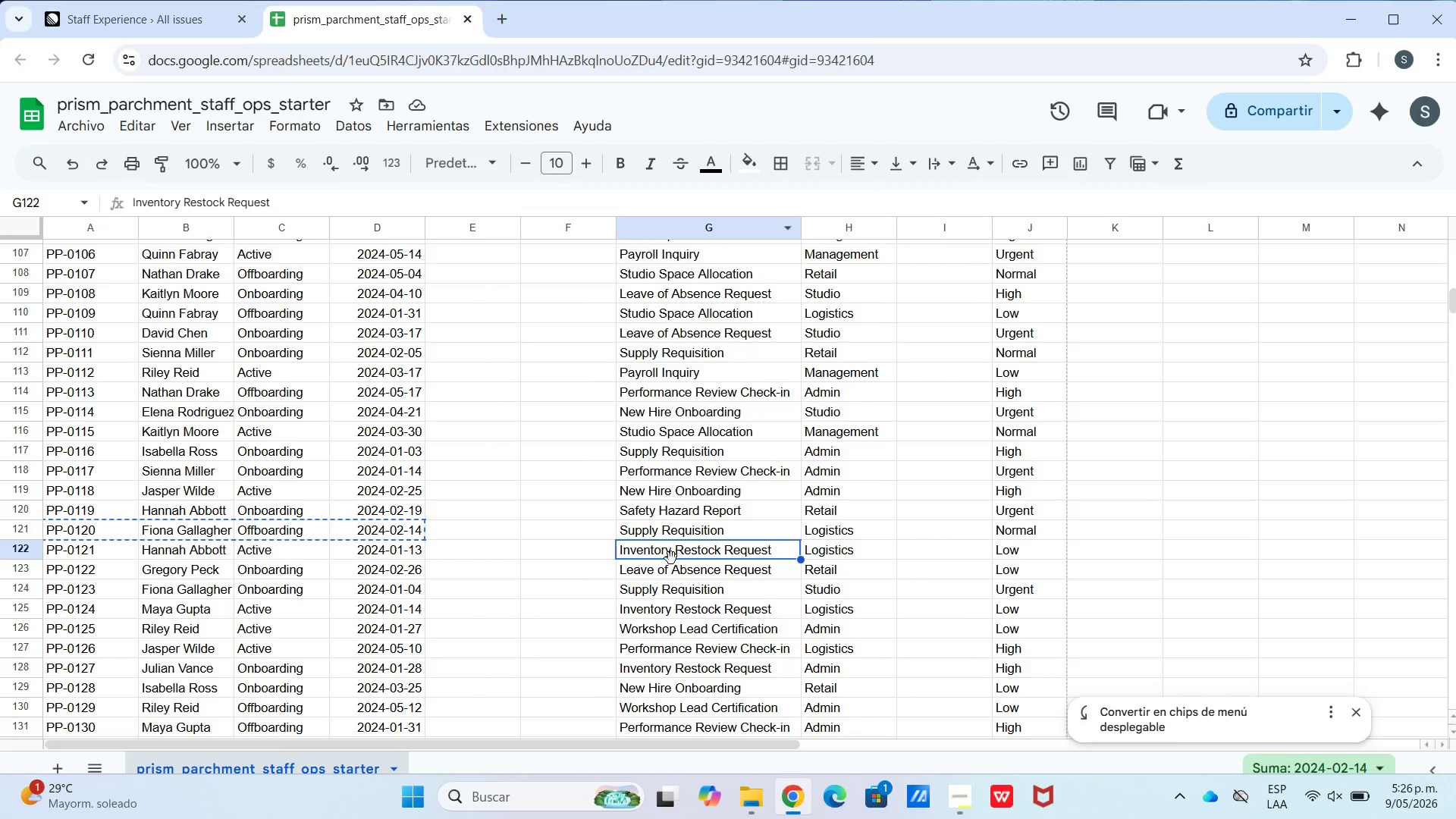 
key(Control+C)
 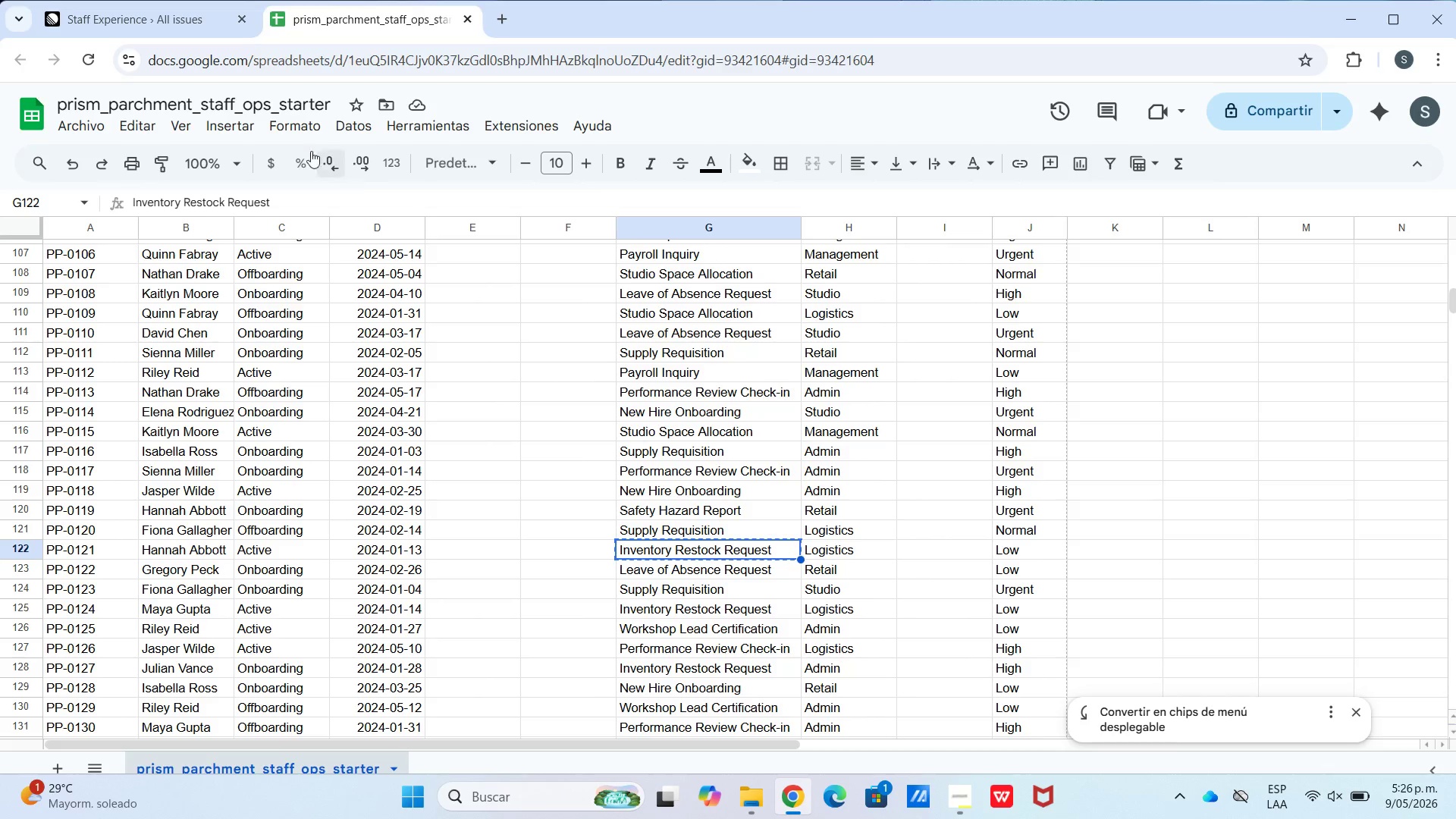 
left_click([227, 11])
 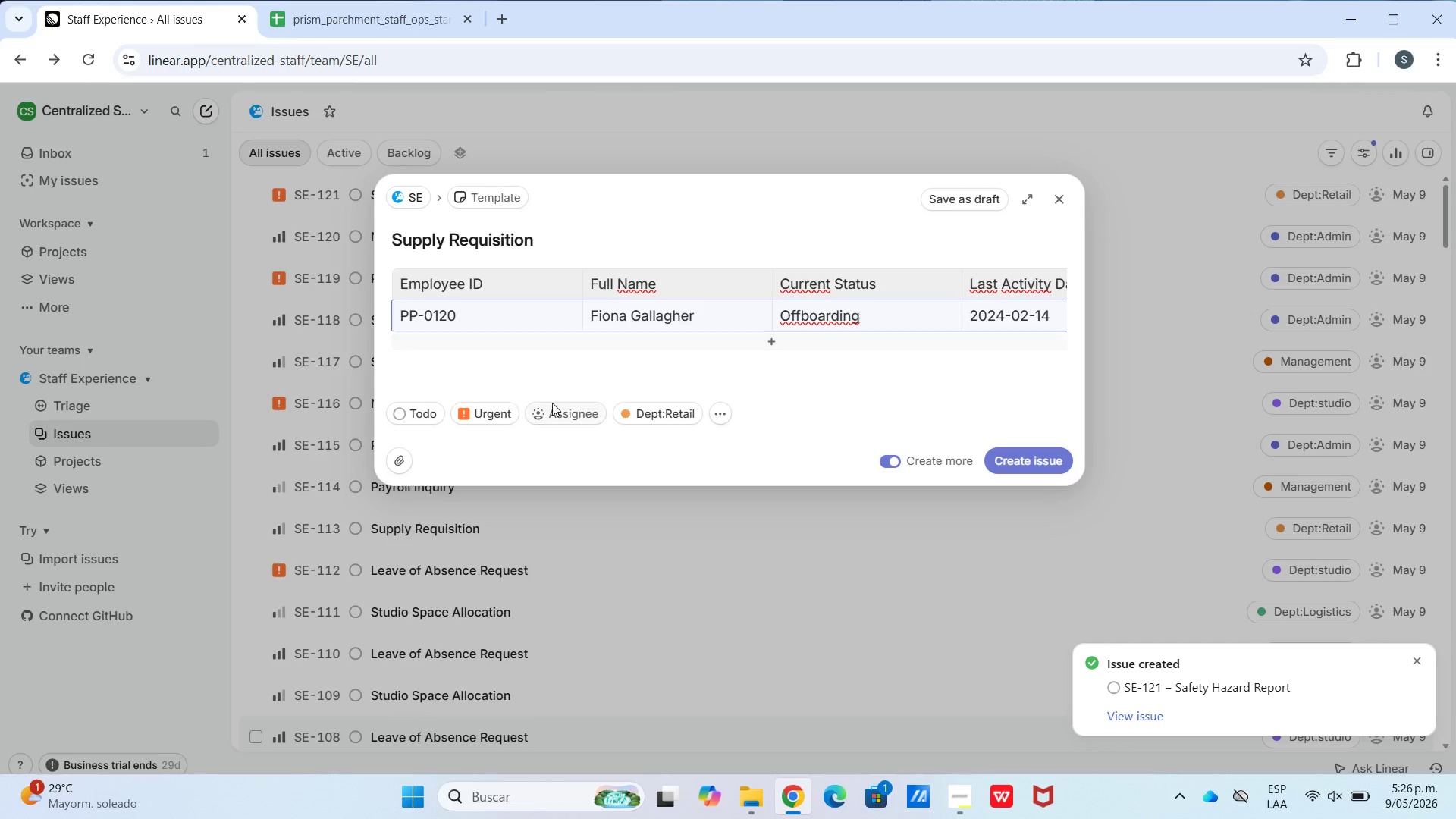 
left_click([499, 402])
 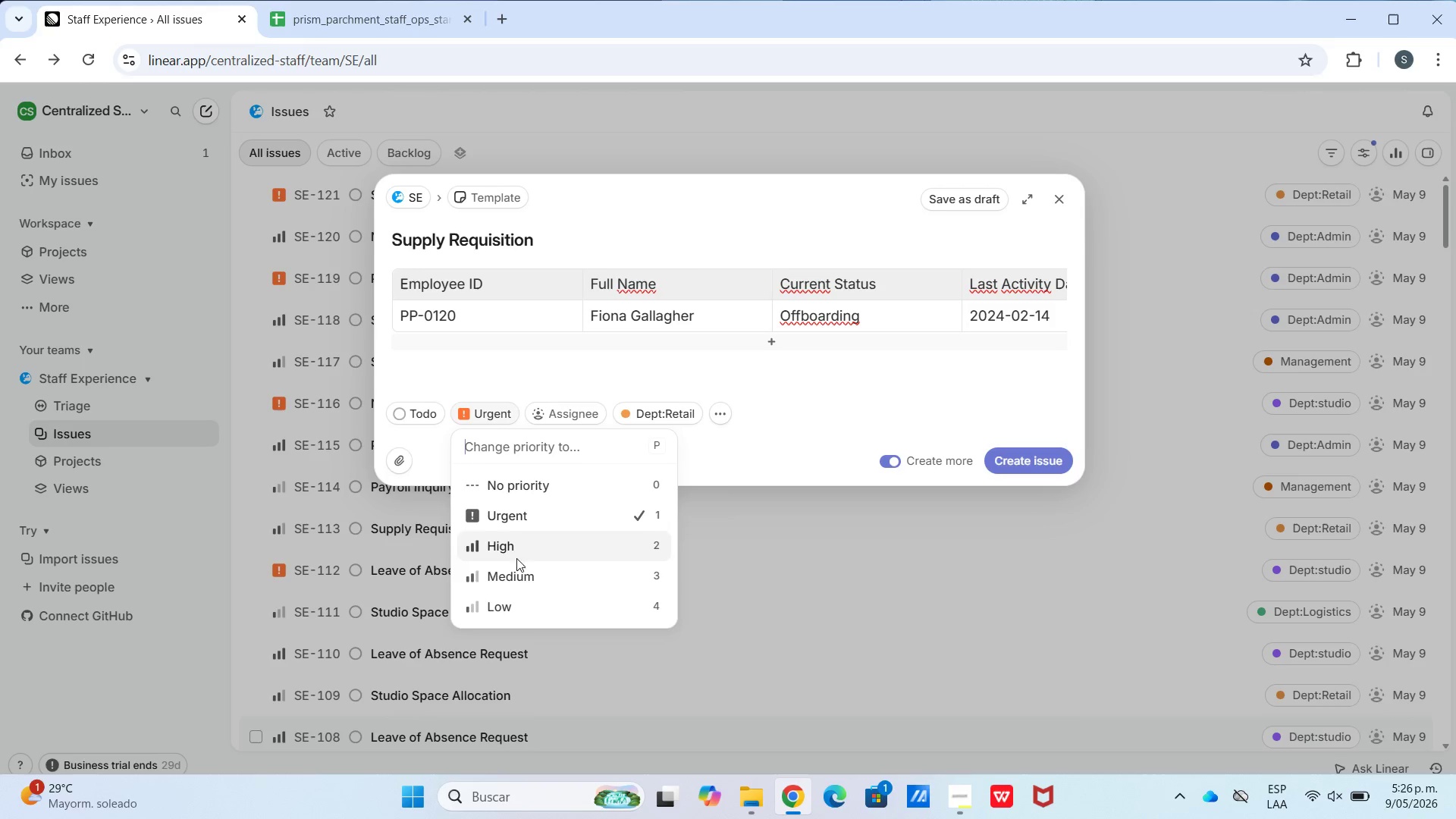 
left_click([522, 578])
 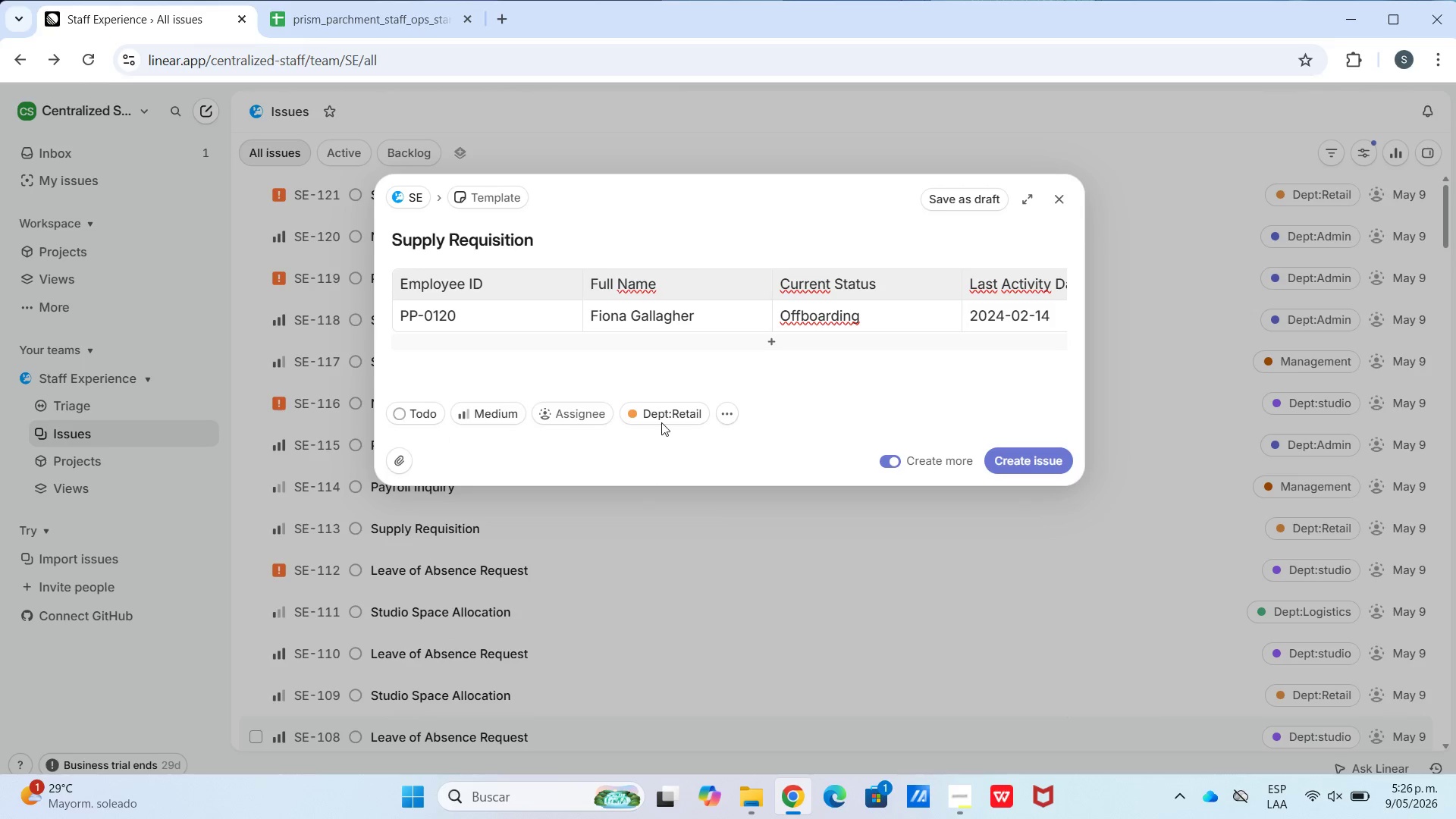 
left_click([662, 420])
 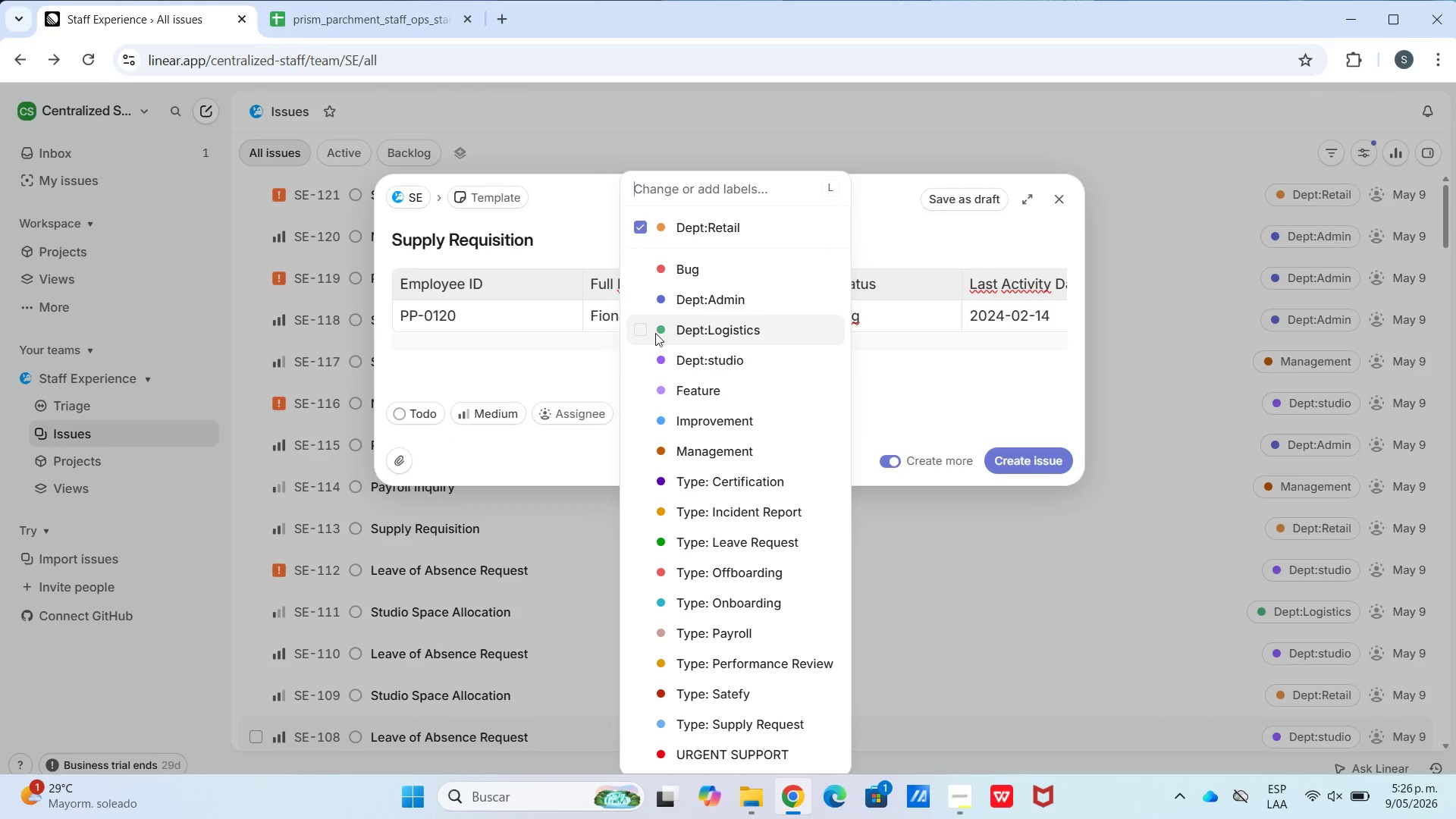 
left_click([635, 331])
 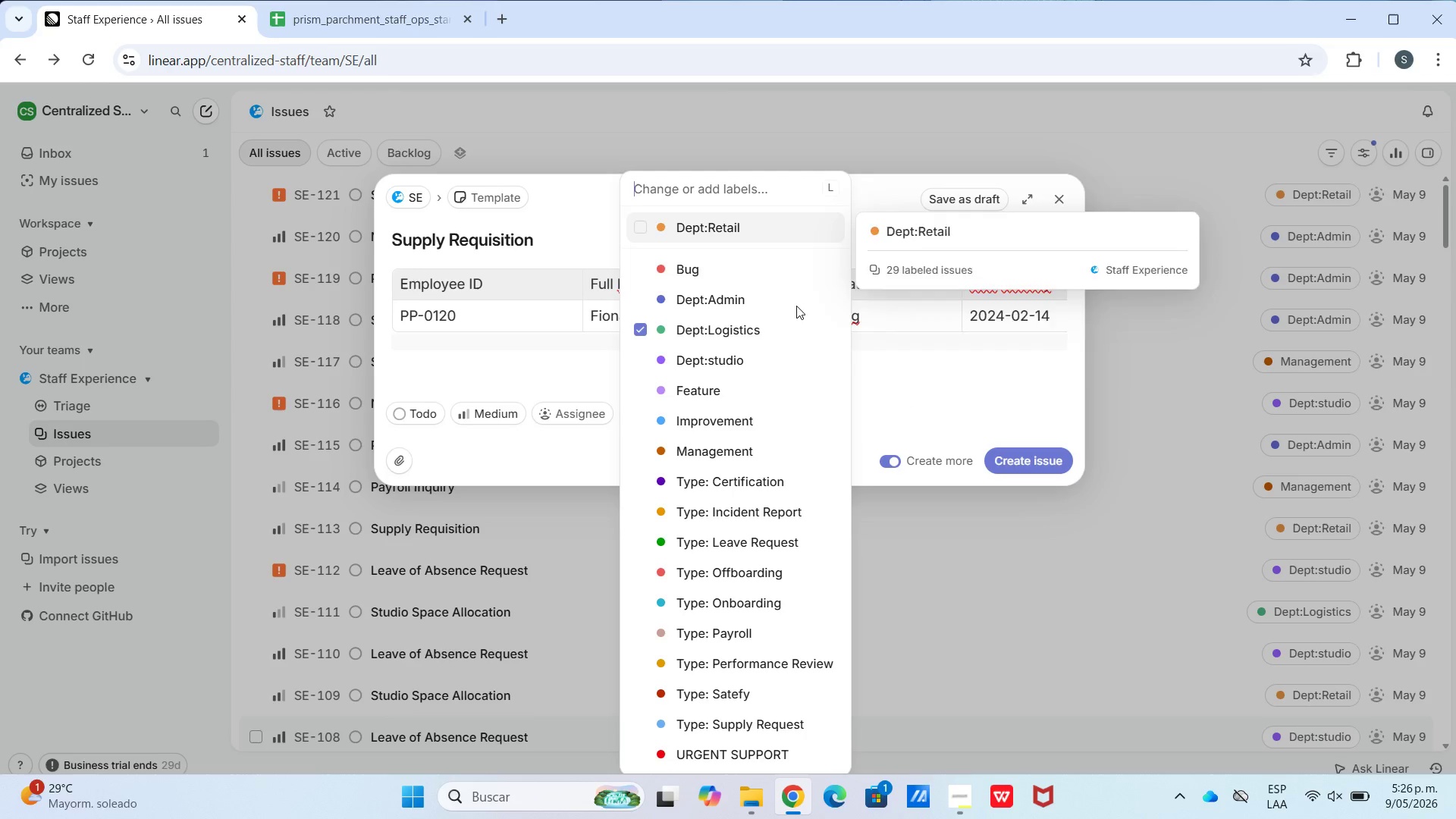 
double_click([951, 381])
 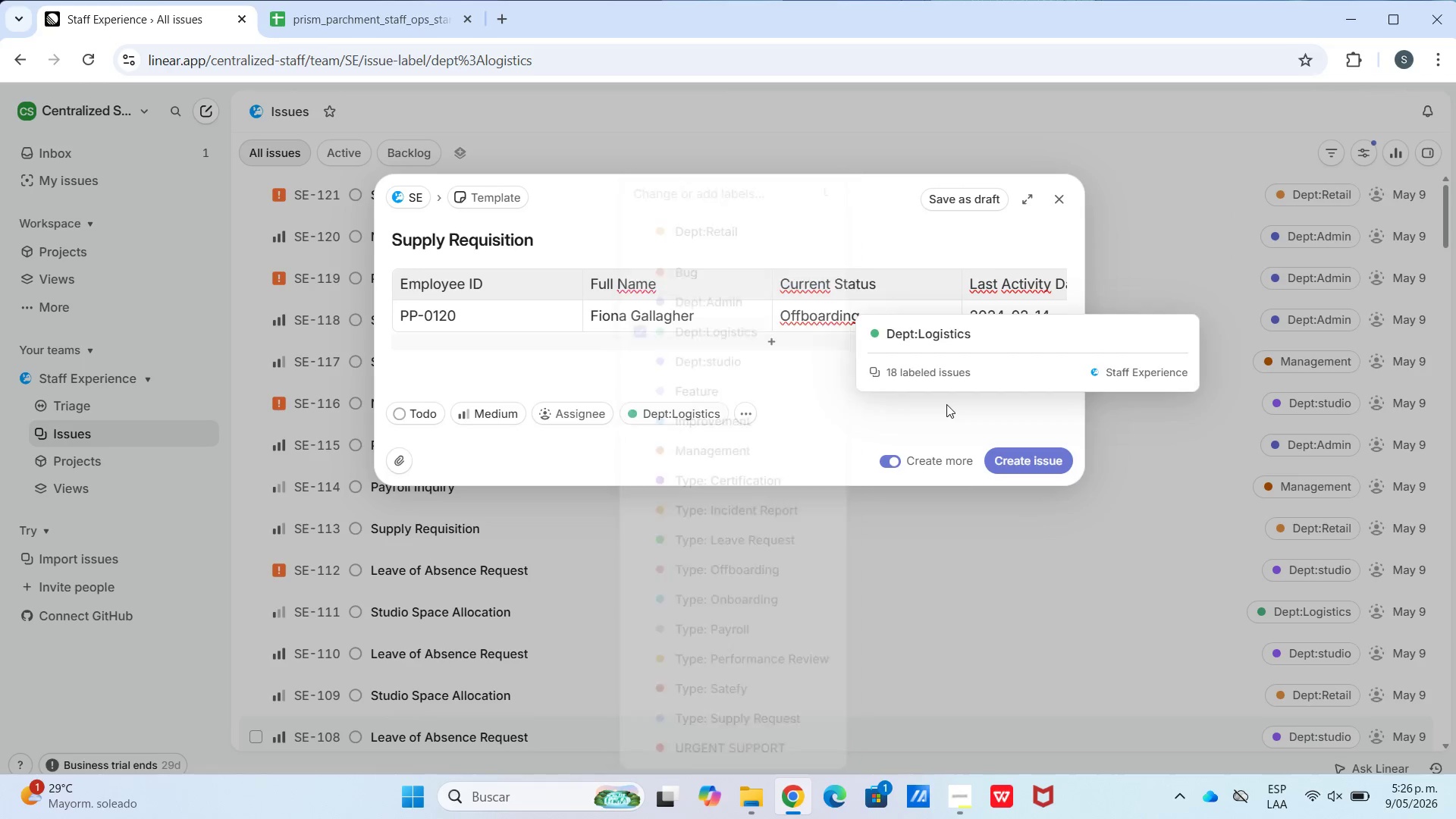 
left_click([947, 408])
 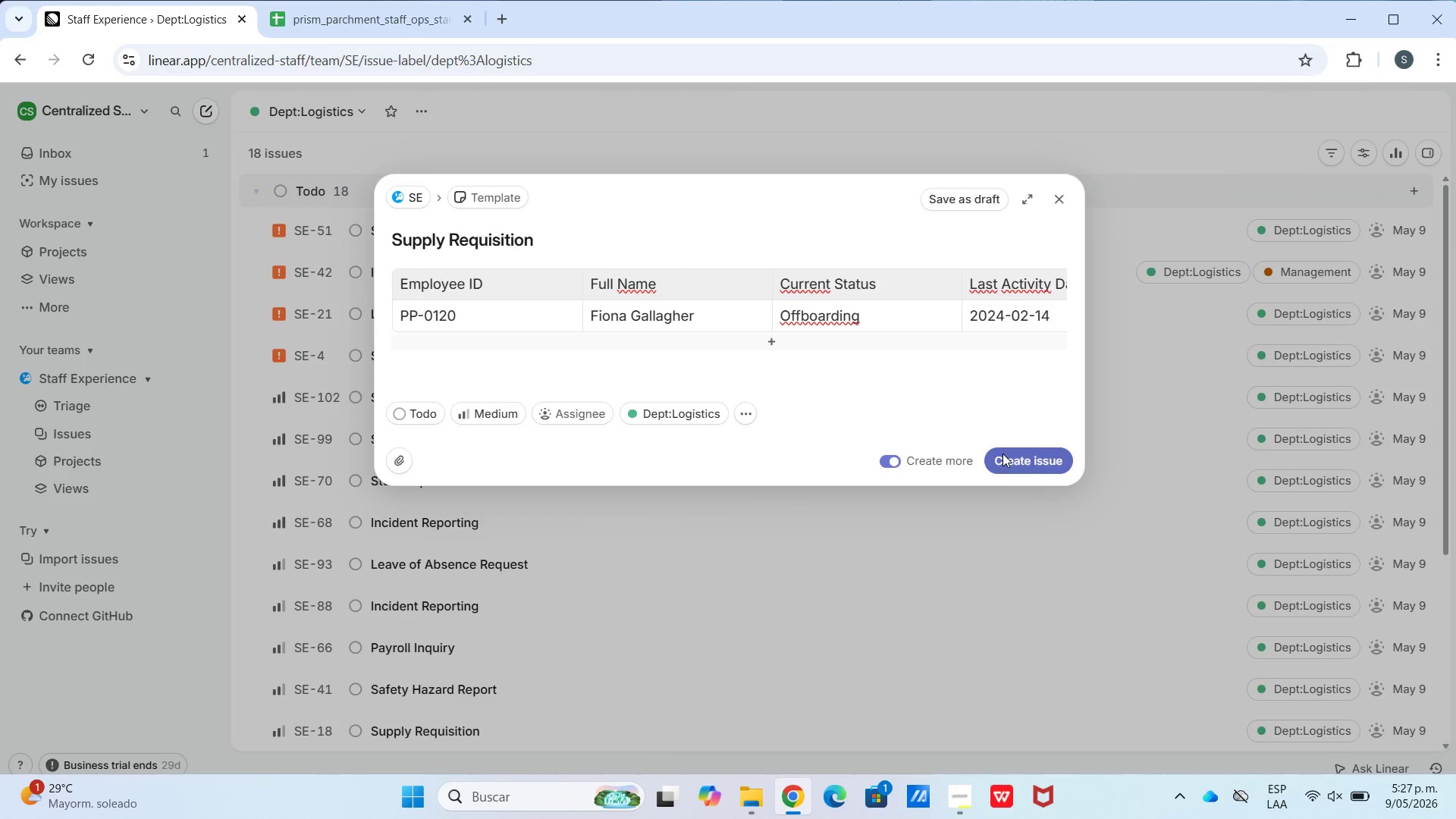 
left_click([1003, 453])
 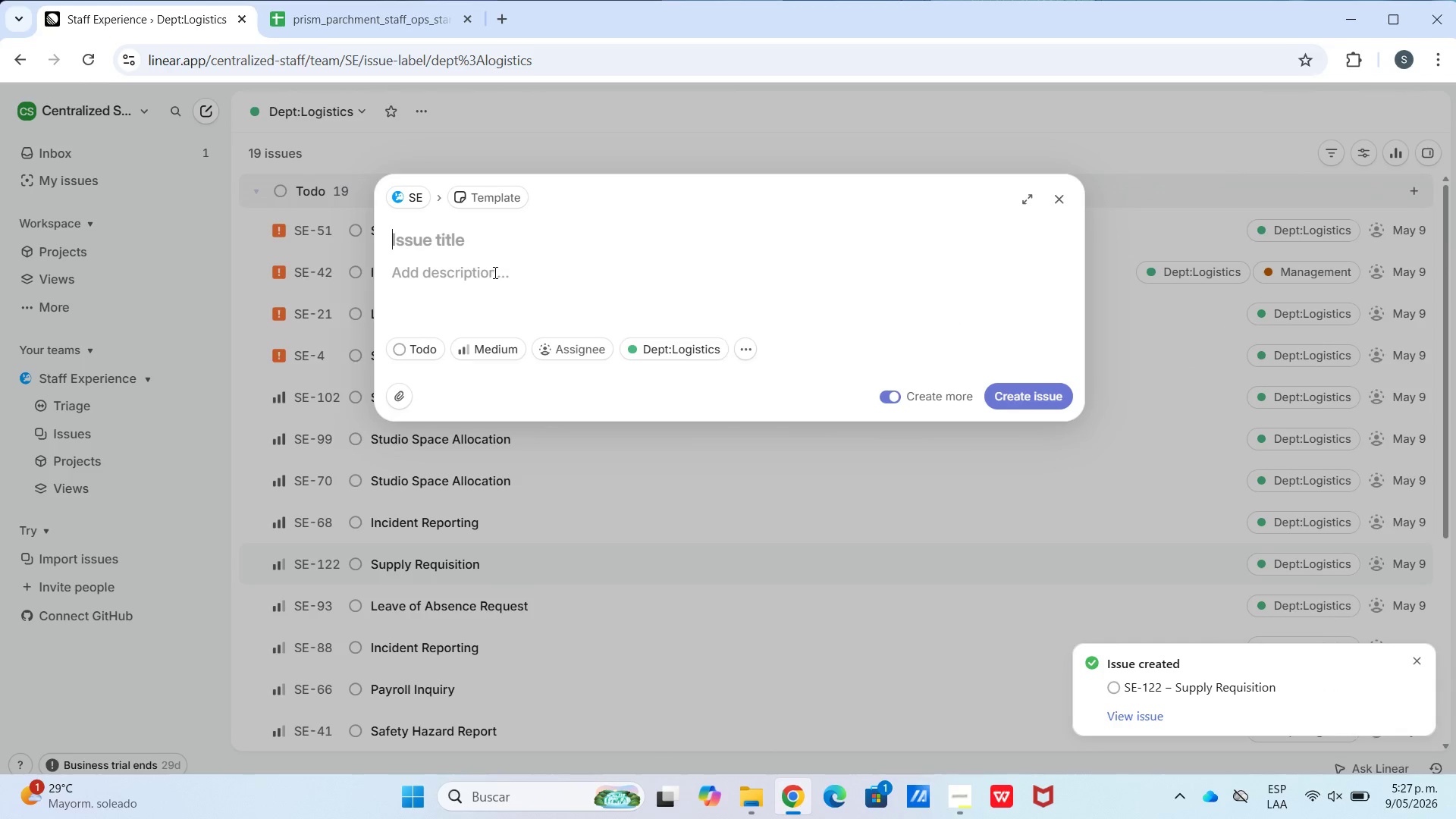 
key(Control+V)
 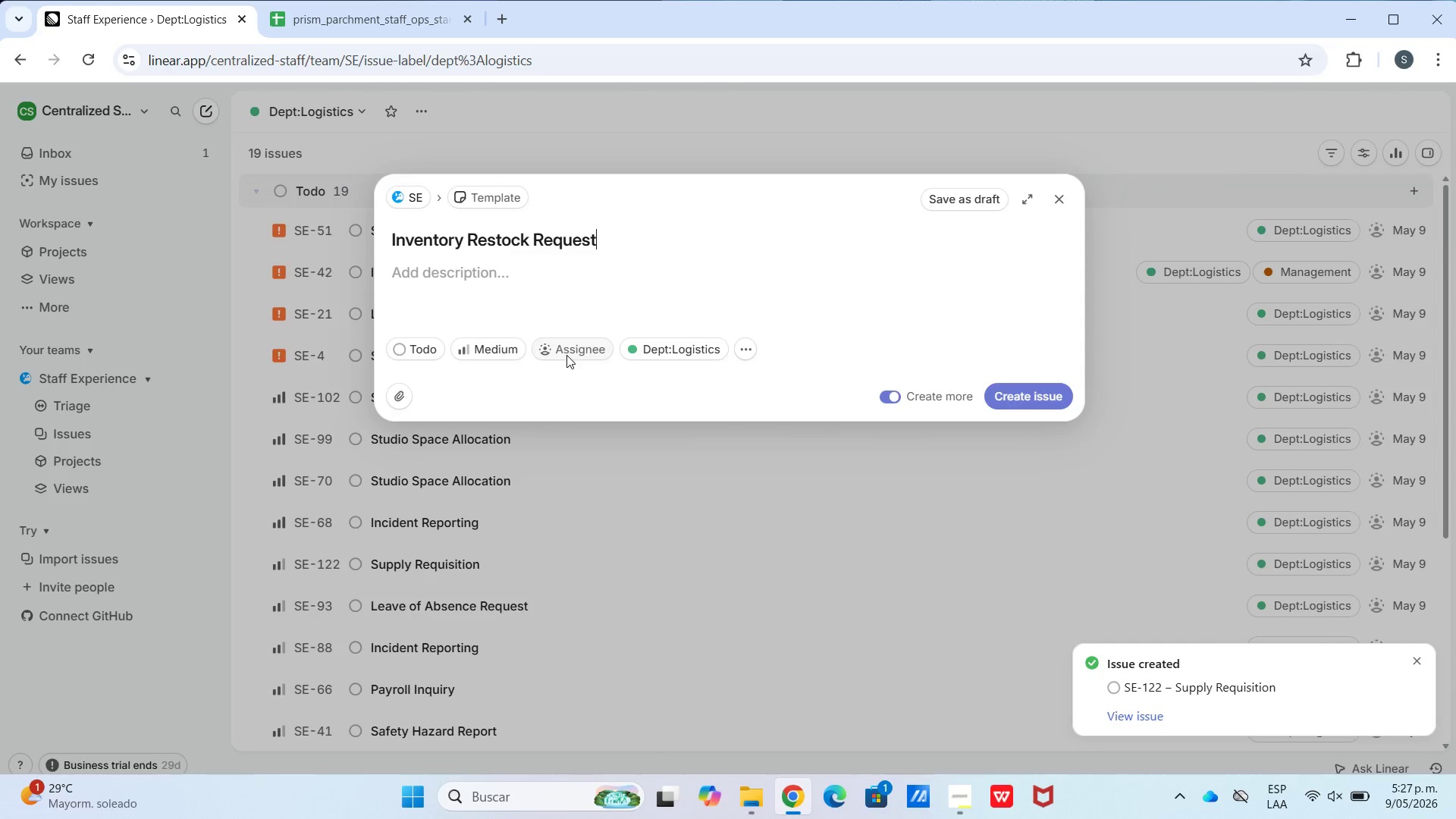 
wait(5.97)
 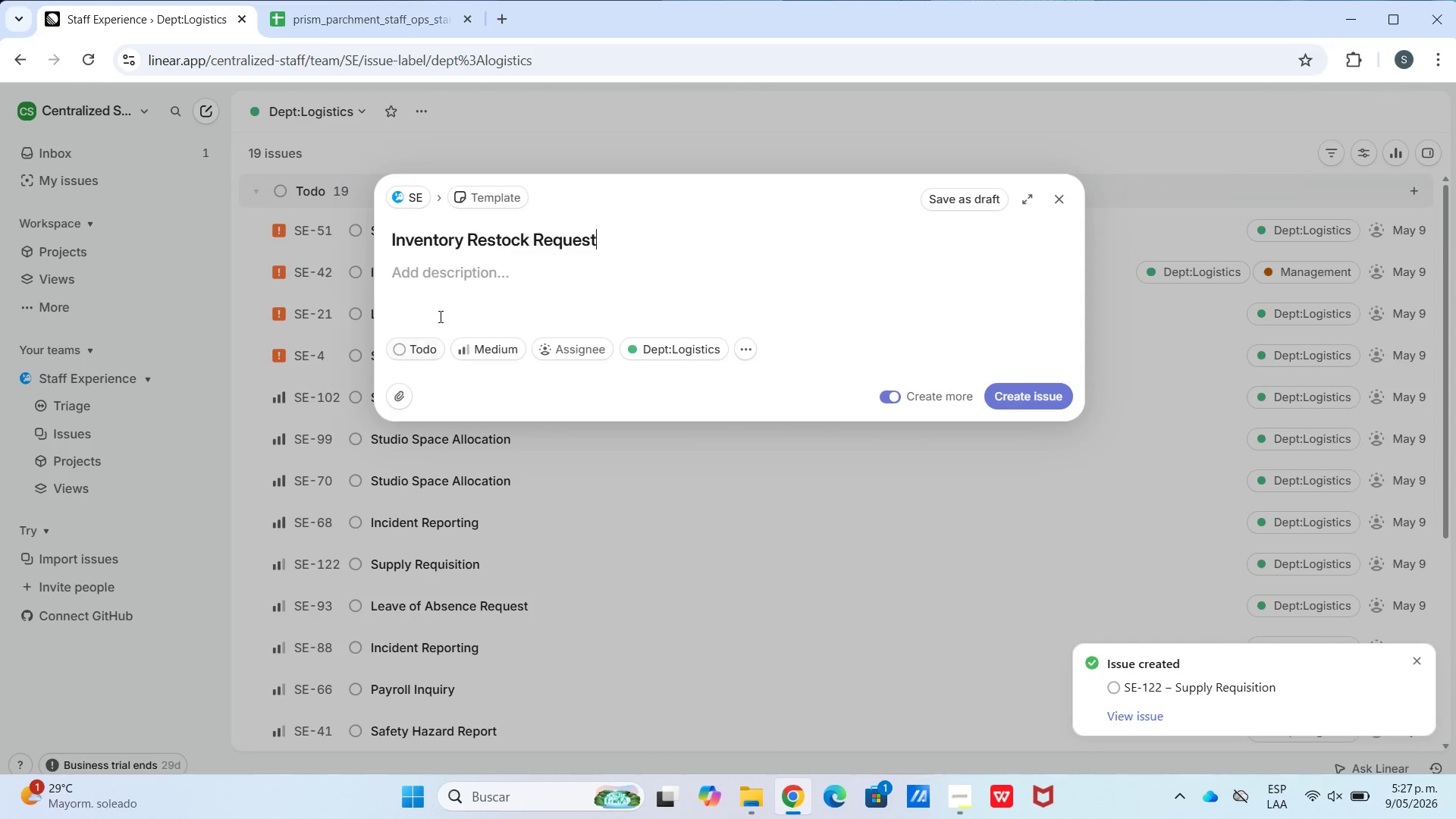 
double_click([400, 2])
 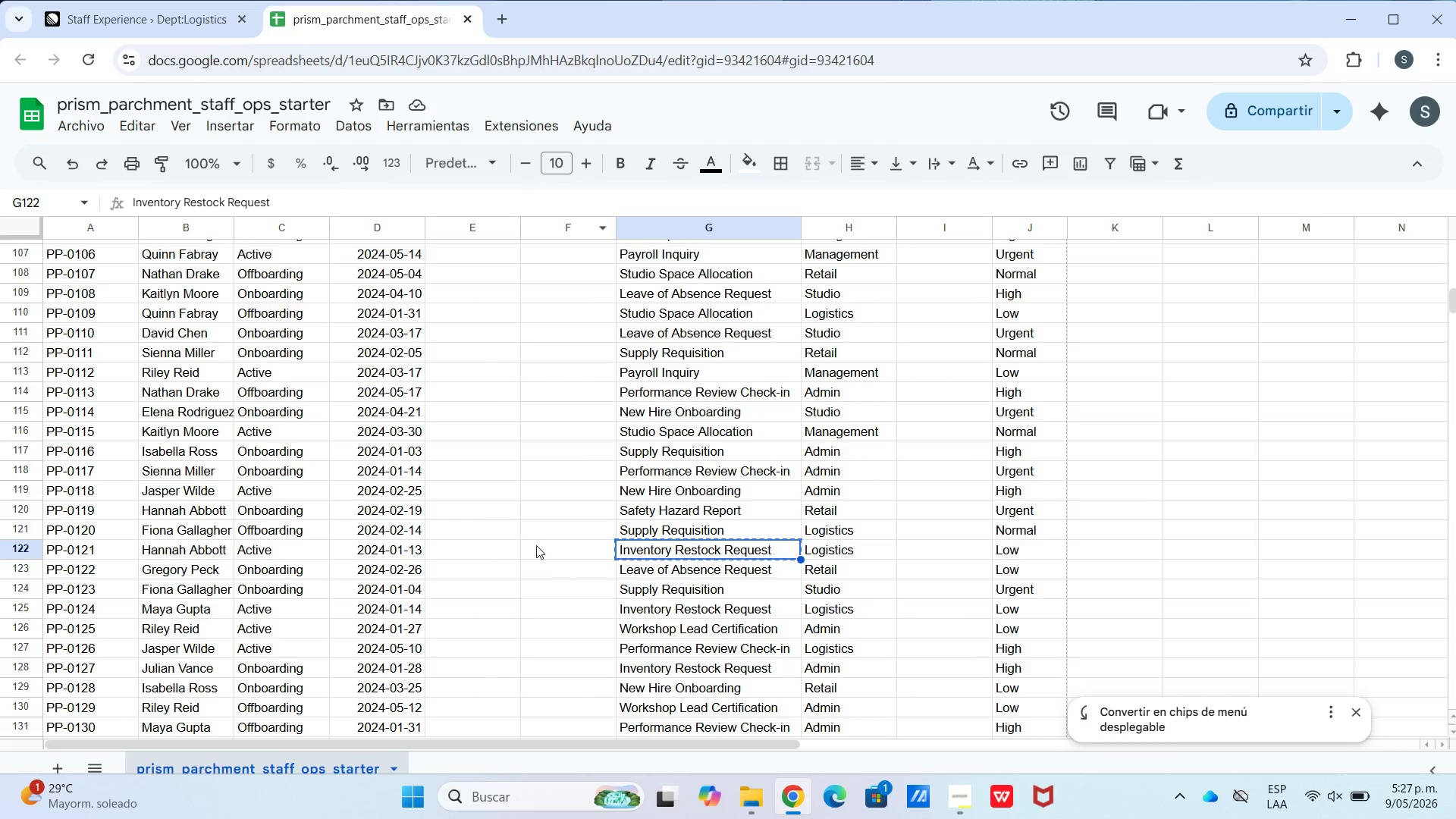 
left_click_drag(start_coordinate=[415, 554], to_coordinate=[64, 547])
 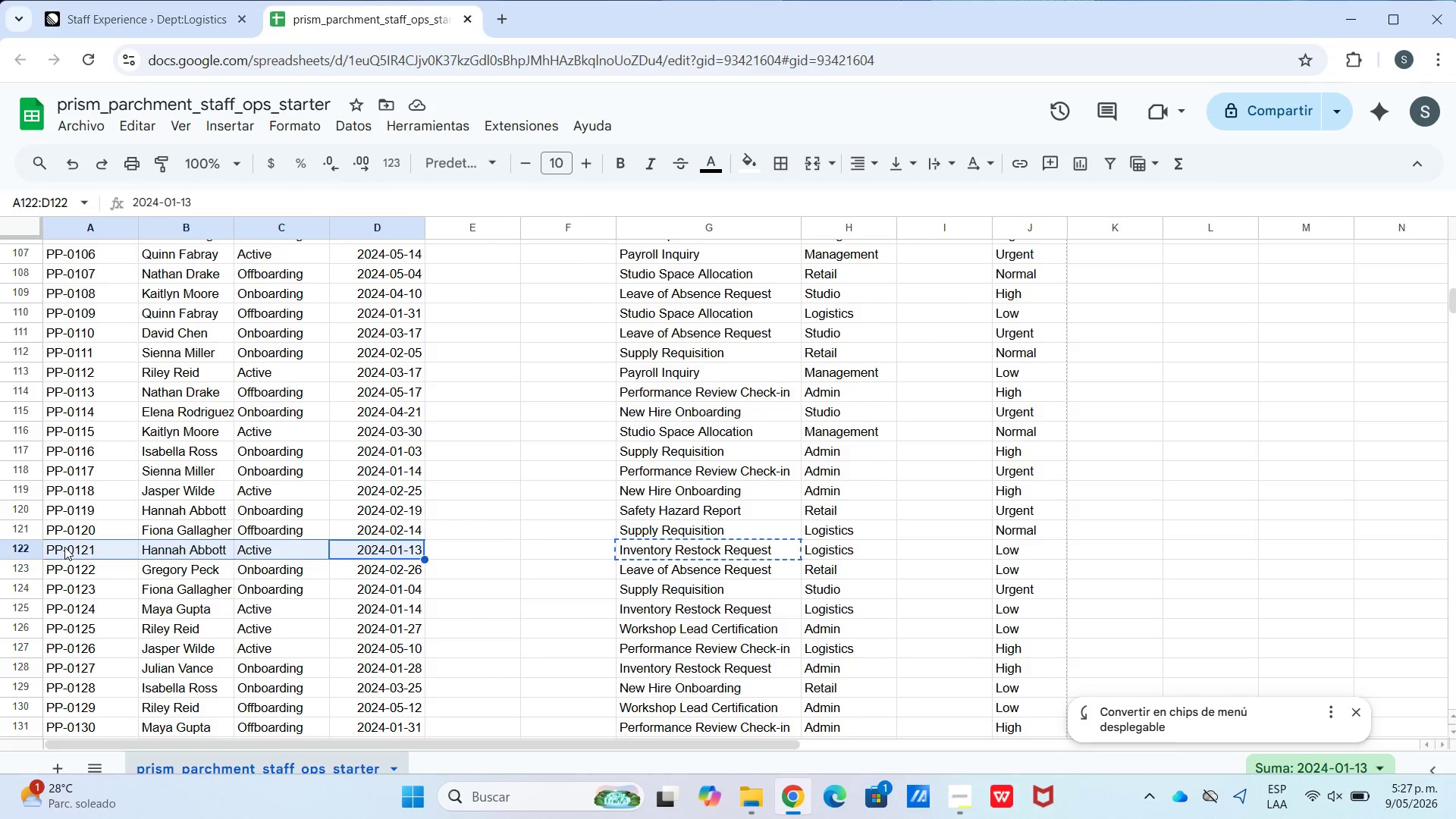 
key(Control+C)
 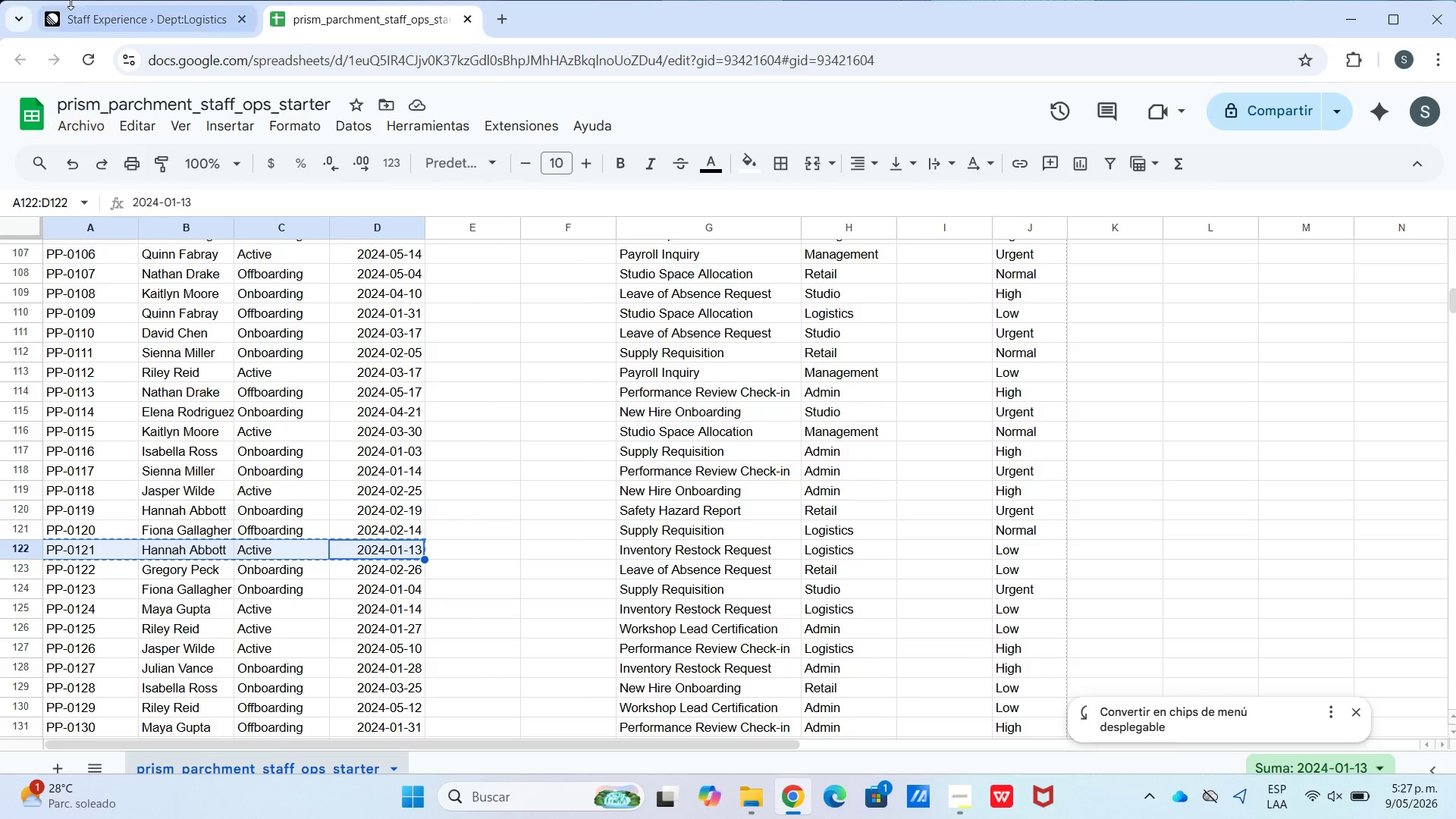 
left_click([97, 0])
 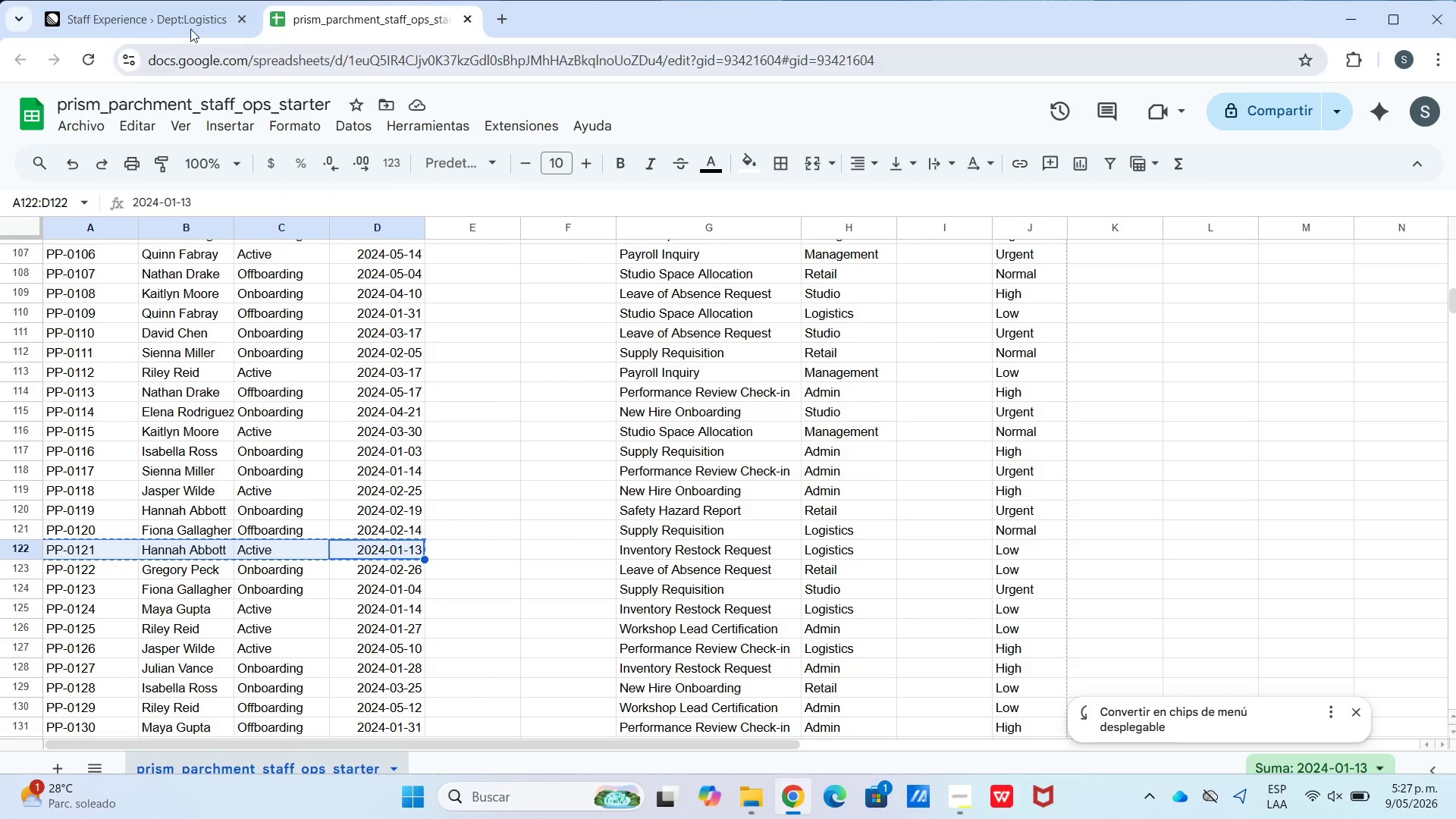 
left_click([189, 24])
 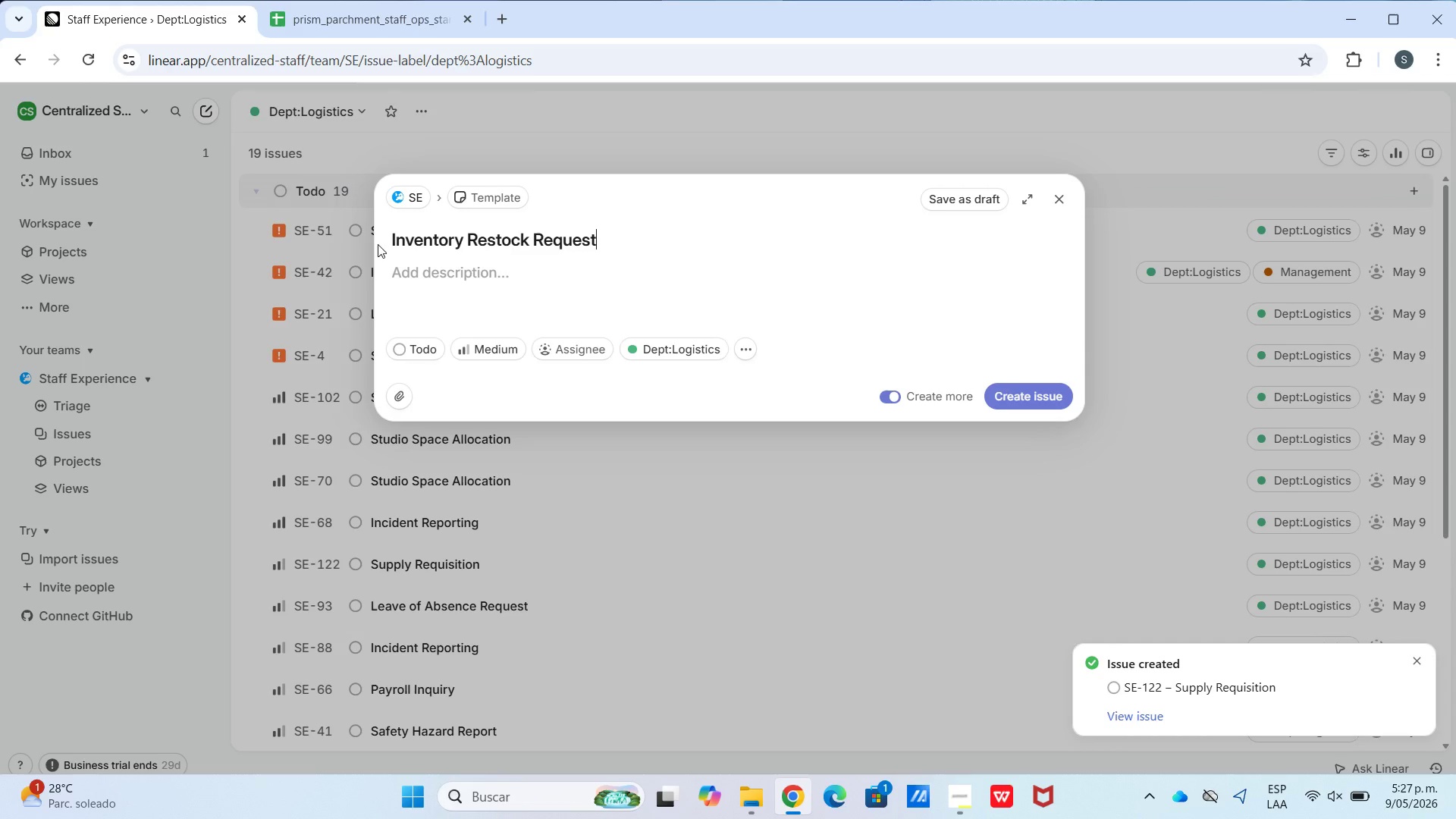 
left_click([469, 279])
 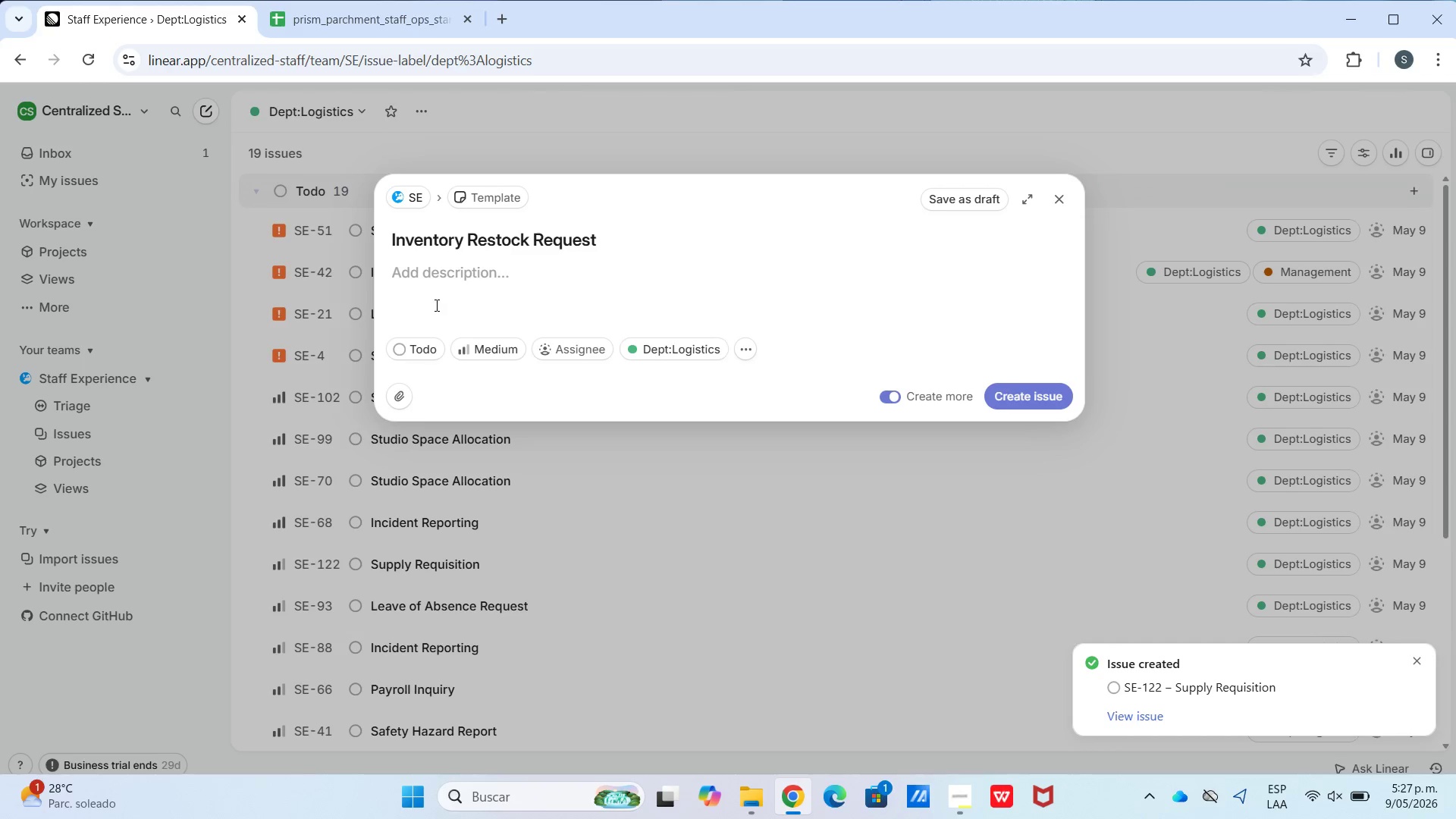 
key(Meta+V)
 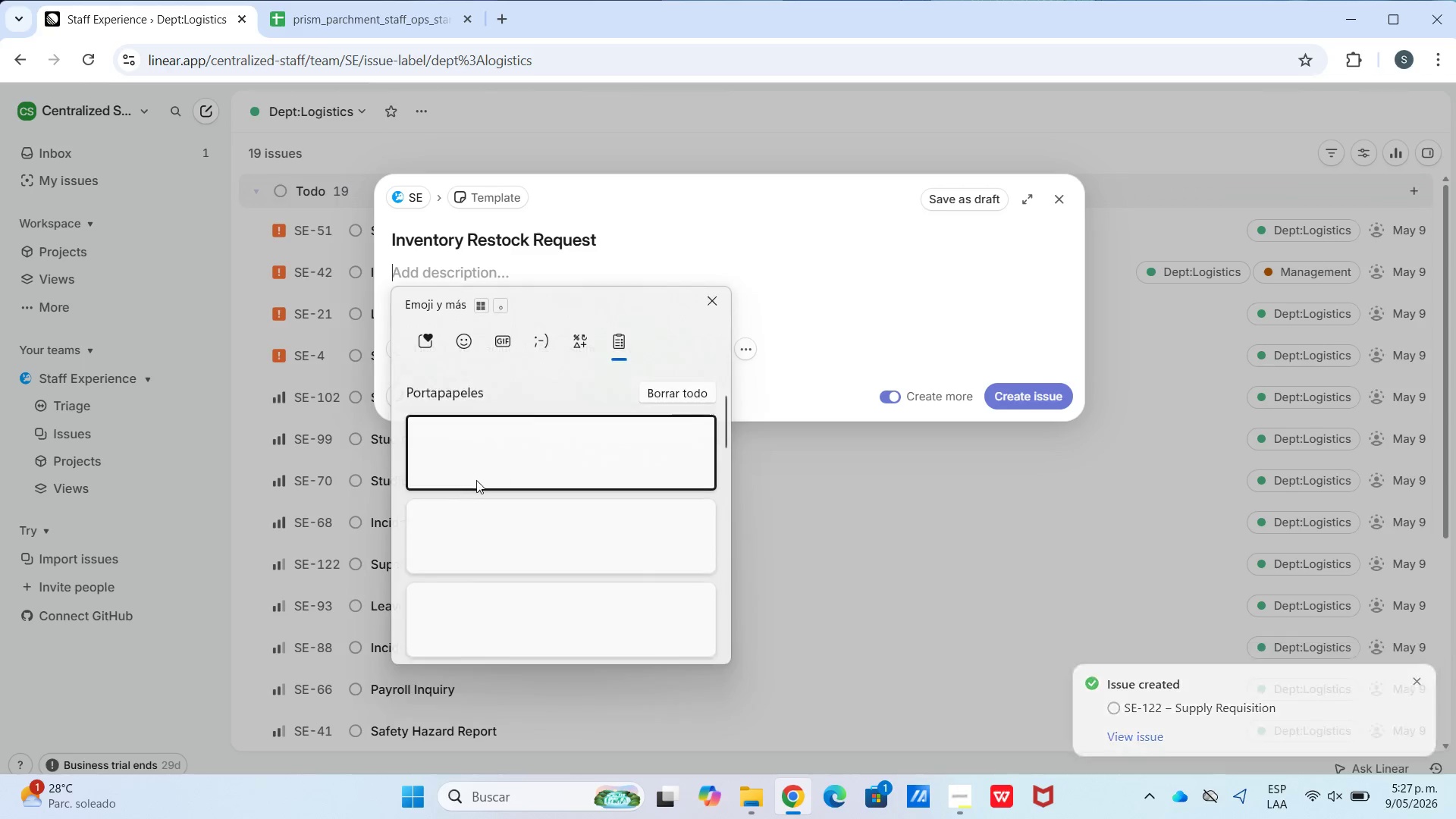 
left_click([534, 604])
 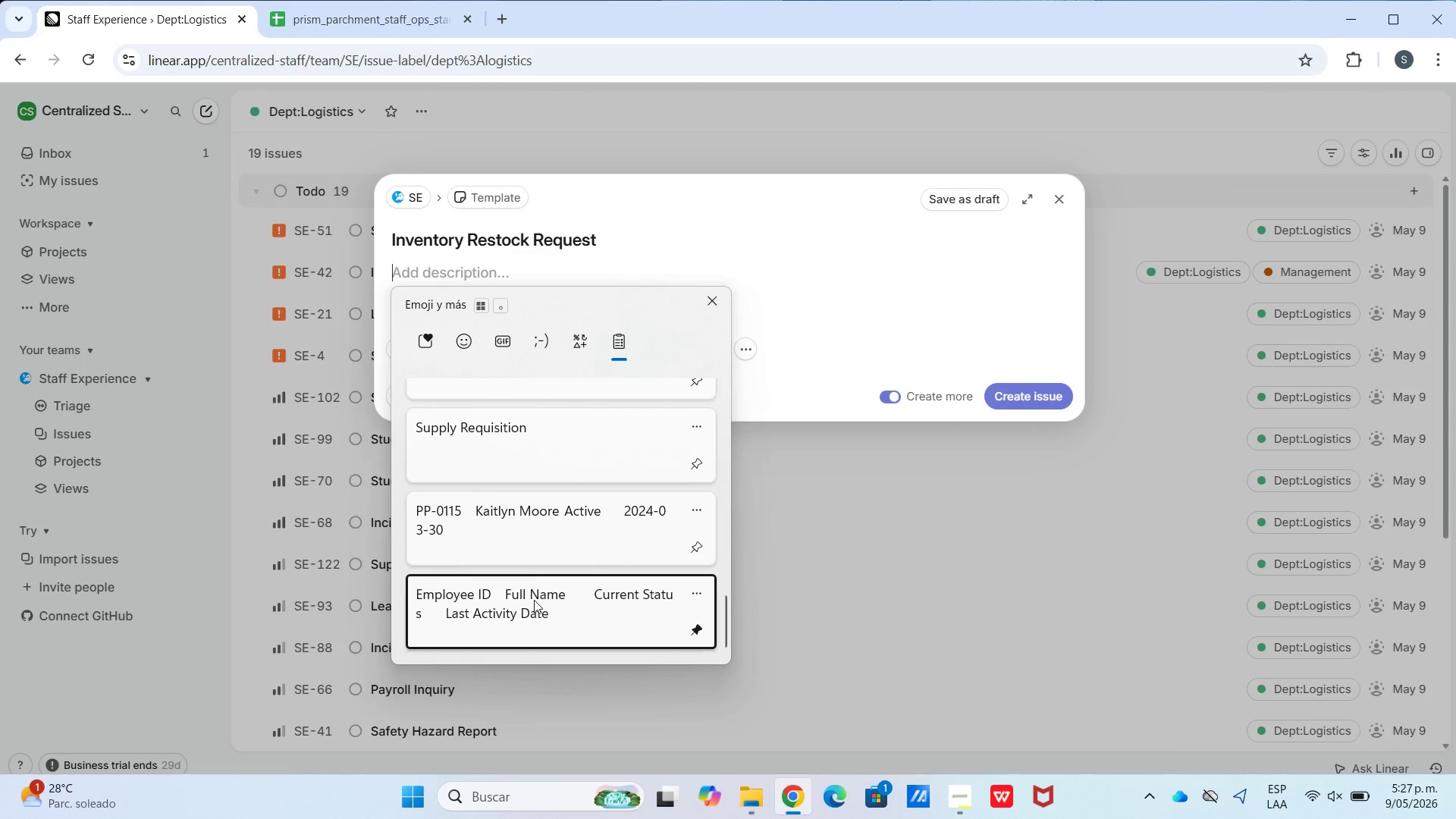 
key(Control+ControlLeft)
 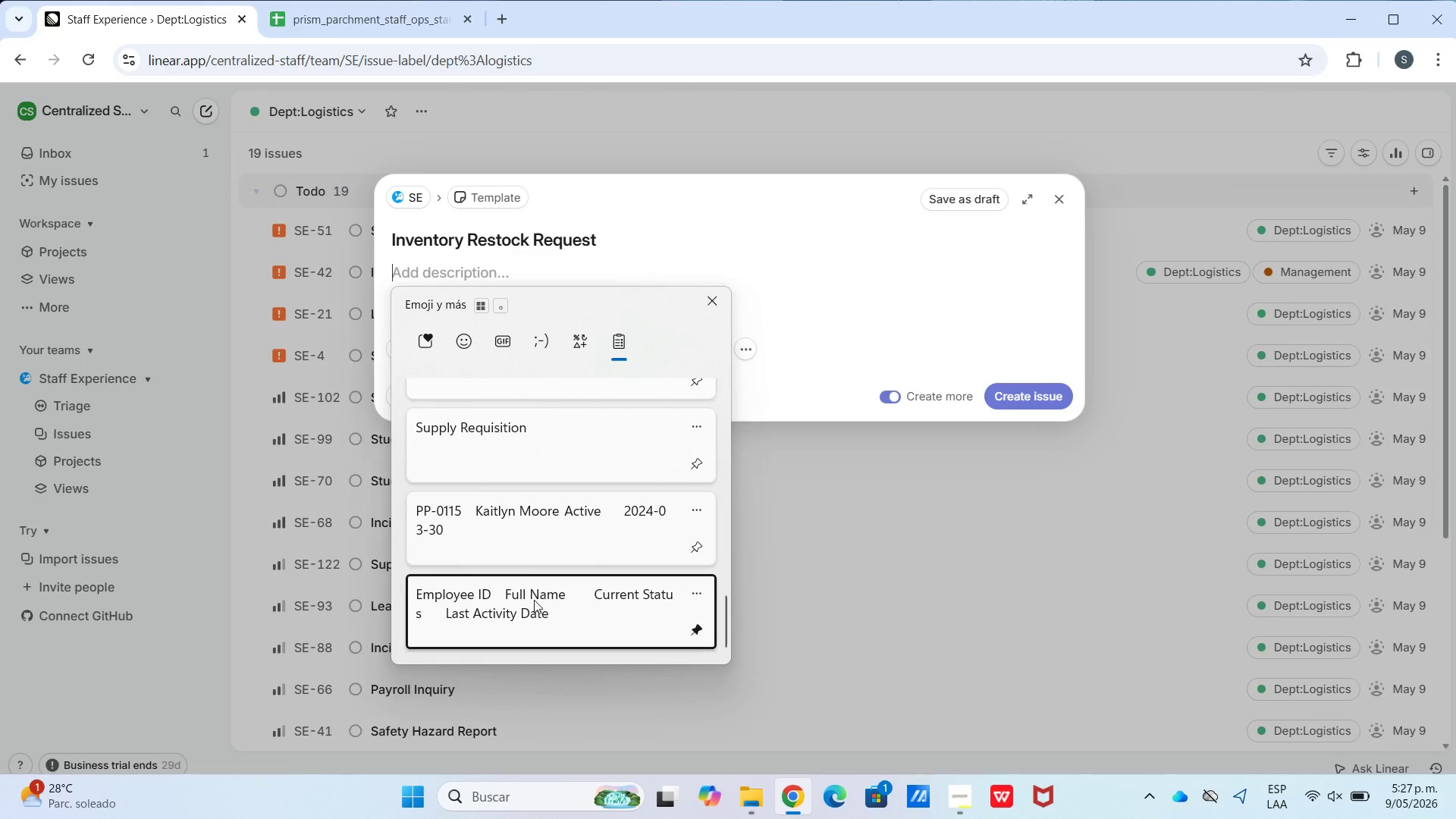 
hold_key(key=V, duration=1.78)
 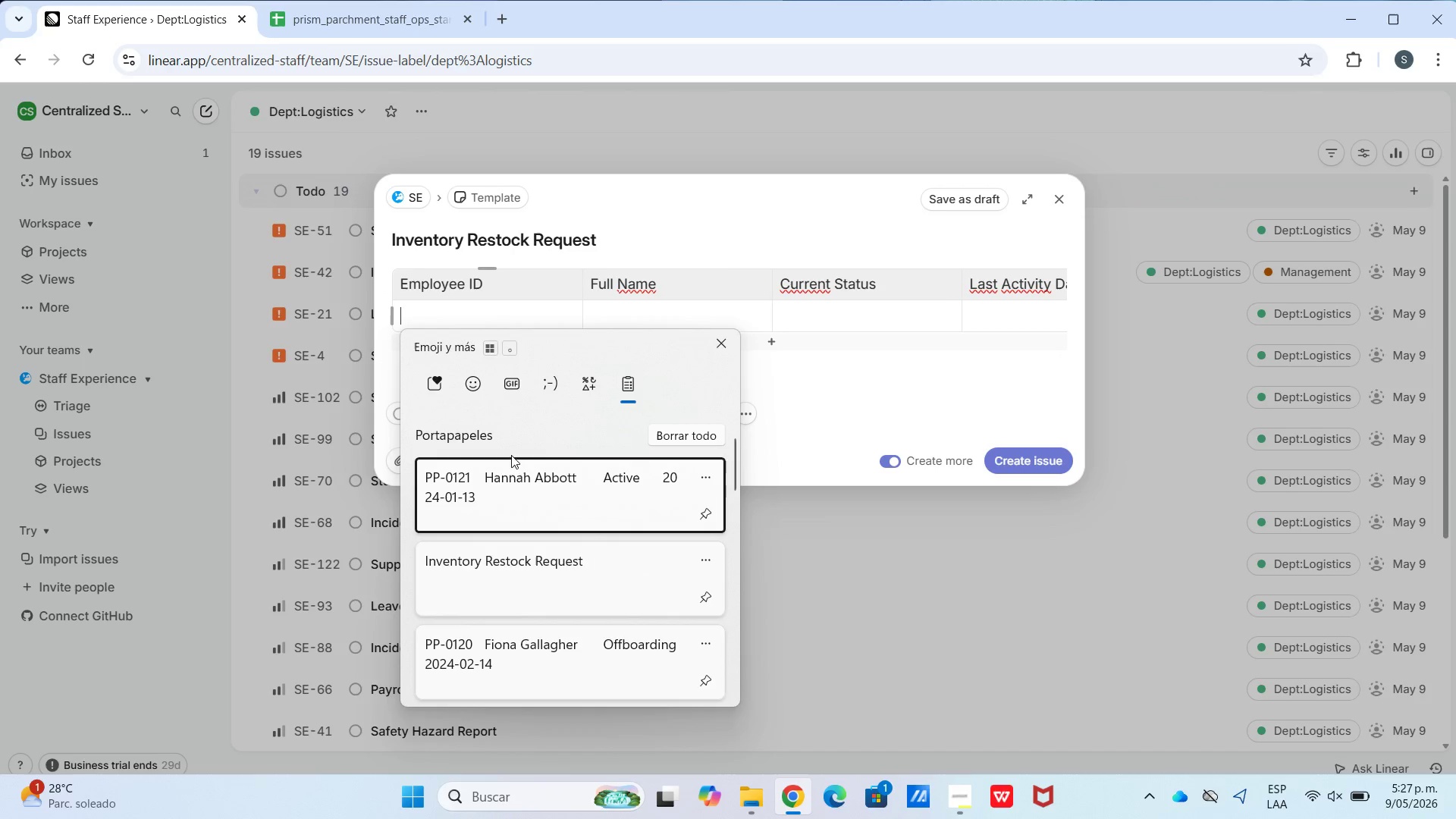 
scroll: coordinate [496, 552], scroll_direction: down, amount: 37.0
 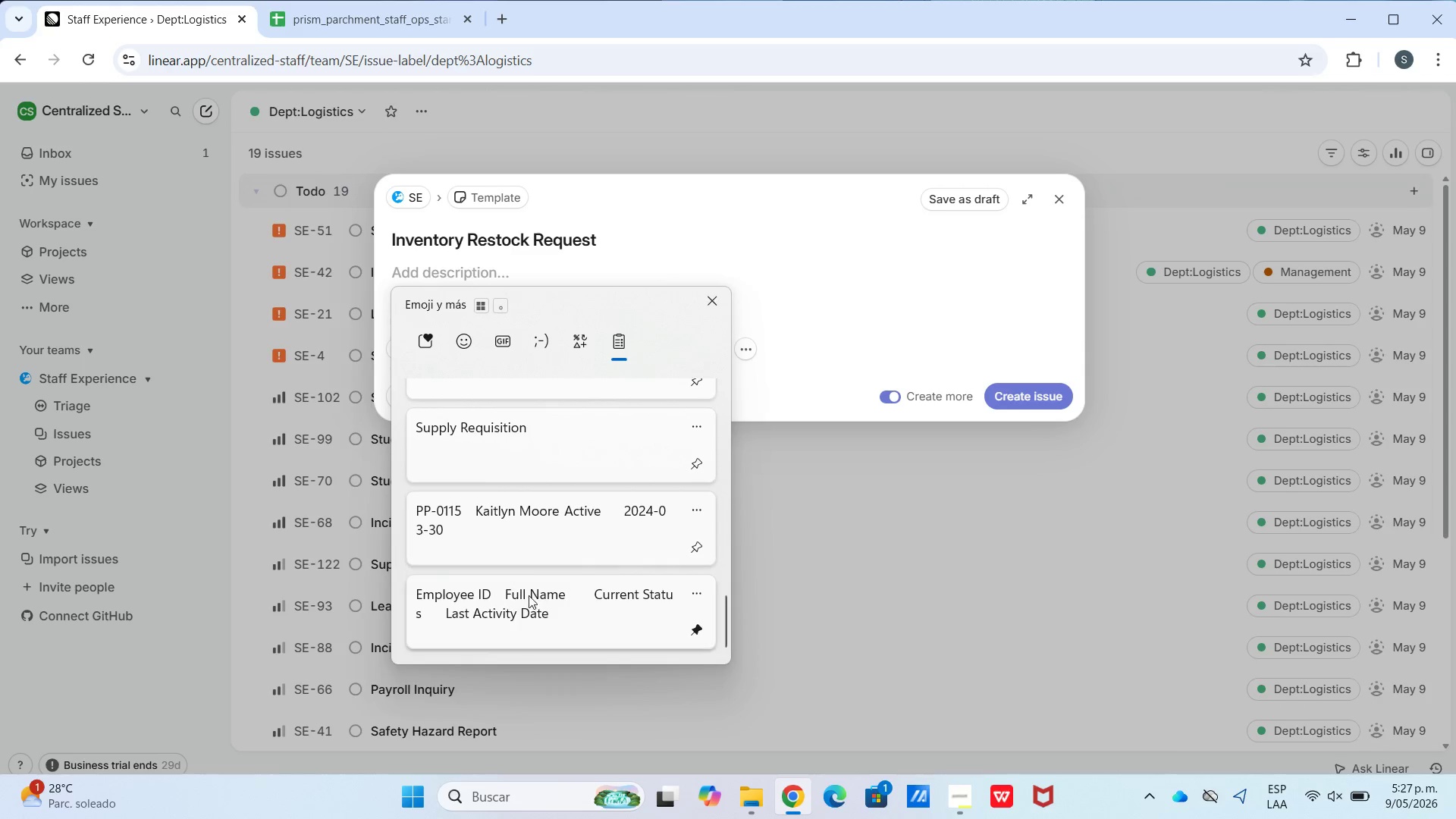 
left_click([441, 304])
 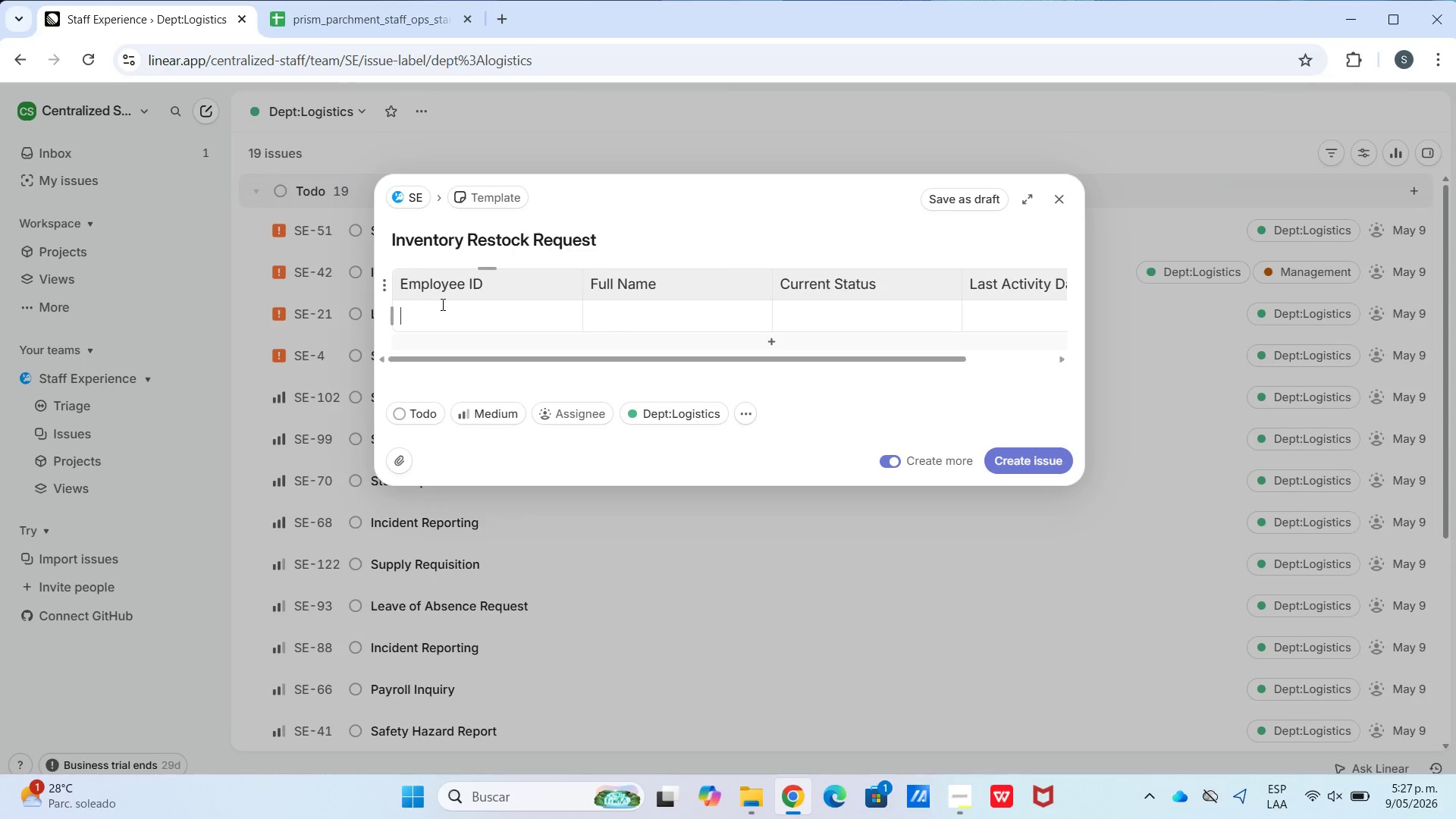 
hold_key(key=MetaLeft, duration=0.36)
 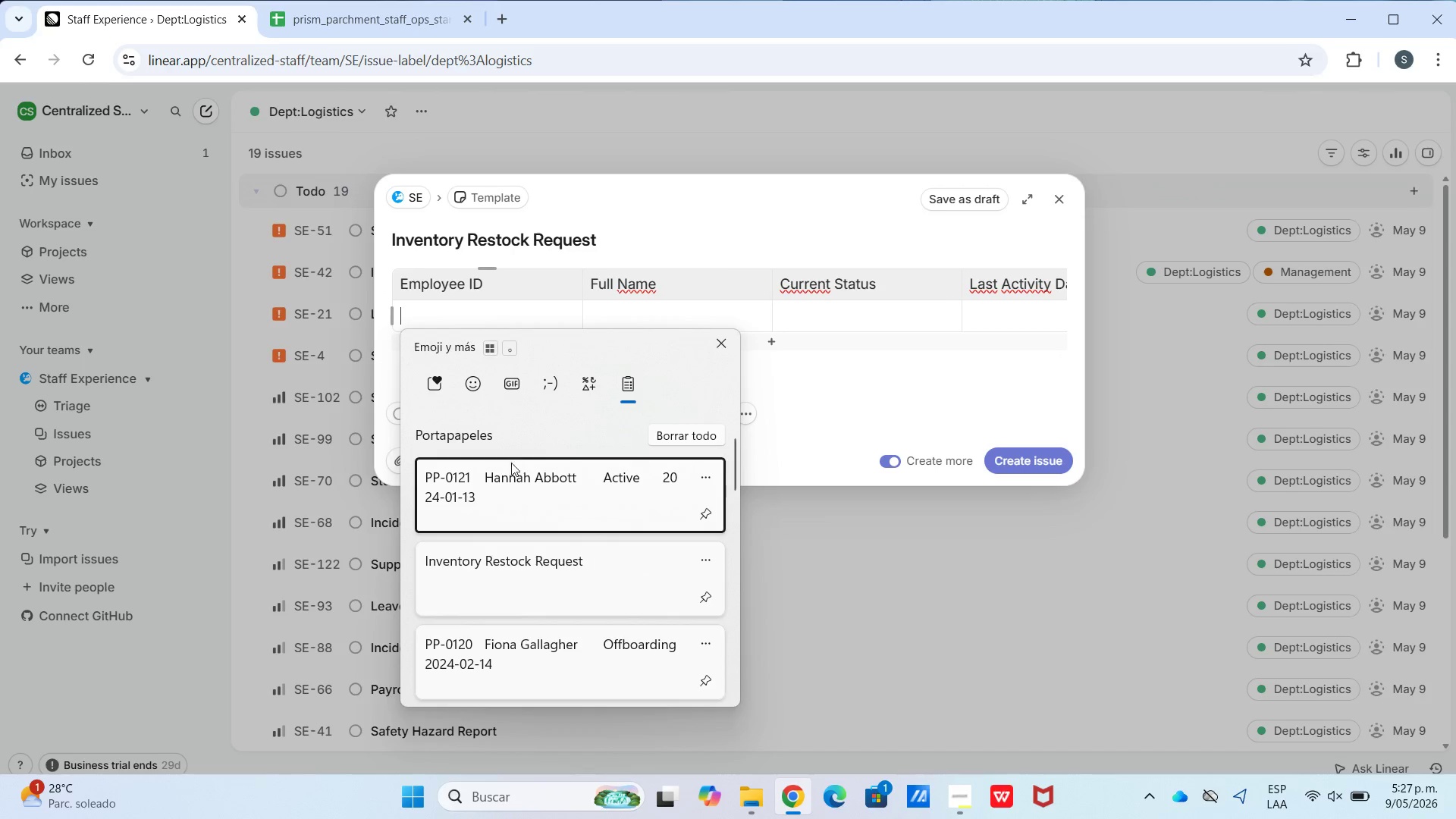 
left_click([511, 475])
 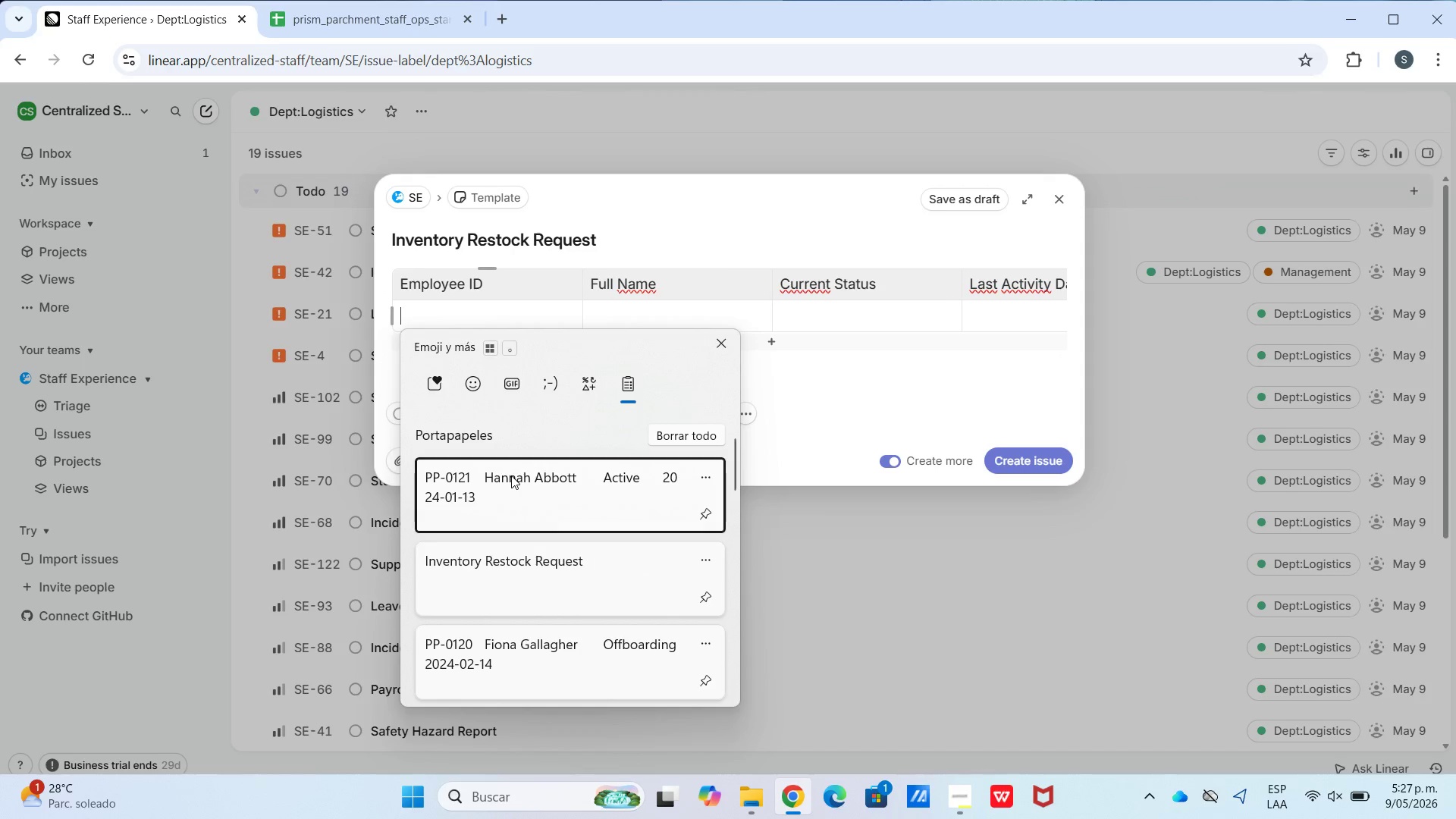 
key(Control+ControlLeft)
 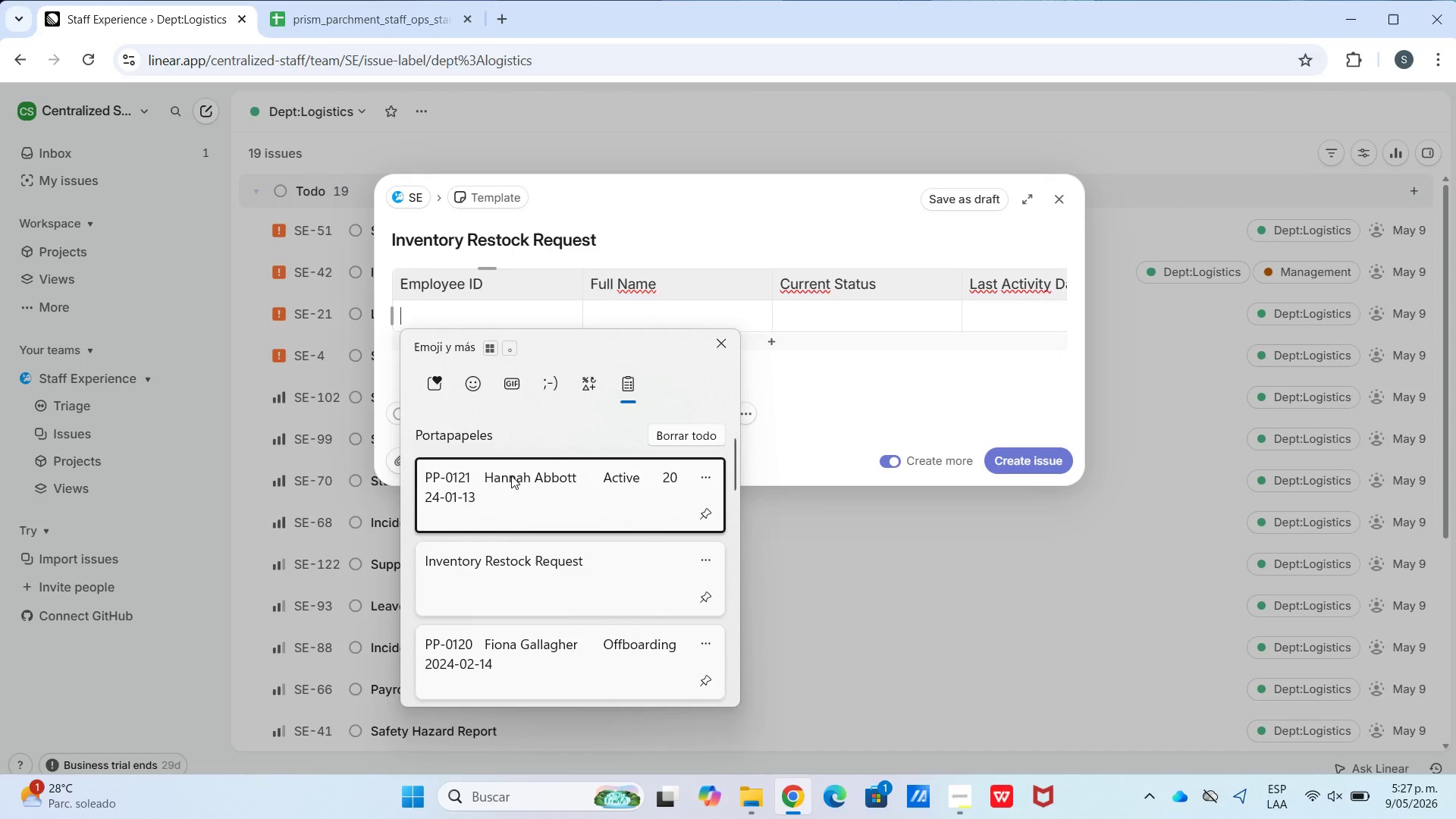 
hold_key(key=V, duration=10.52)
 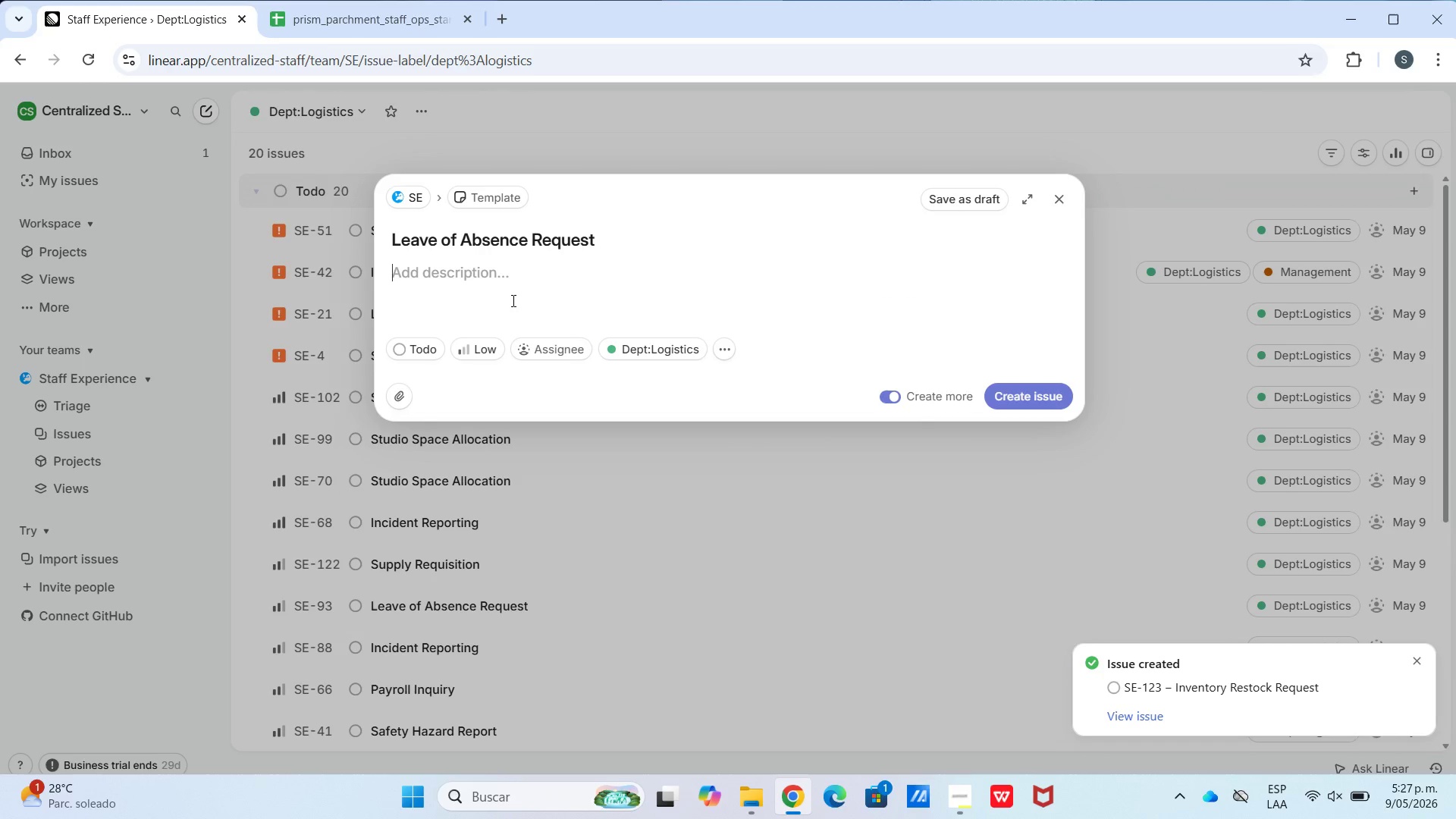 
left_click([388, 0])
 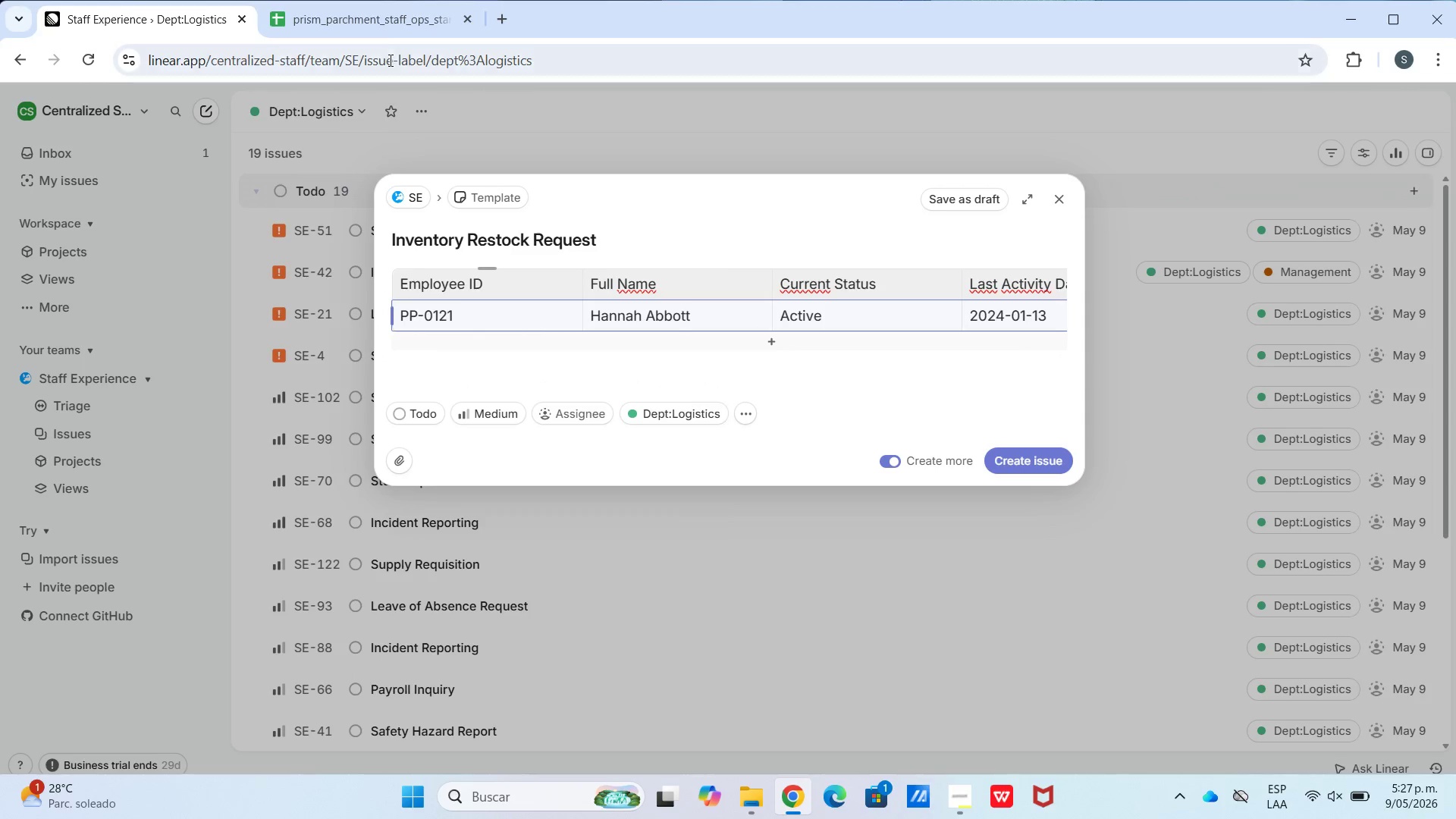 
left_click([381, 16])
 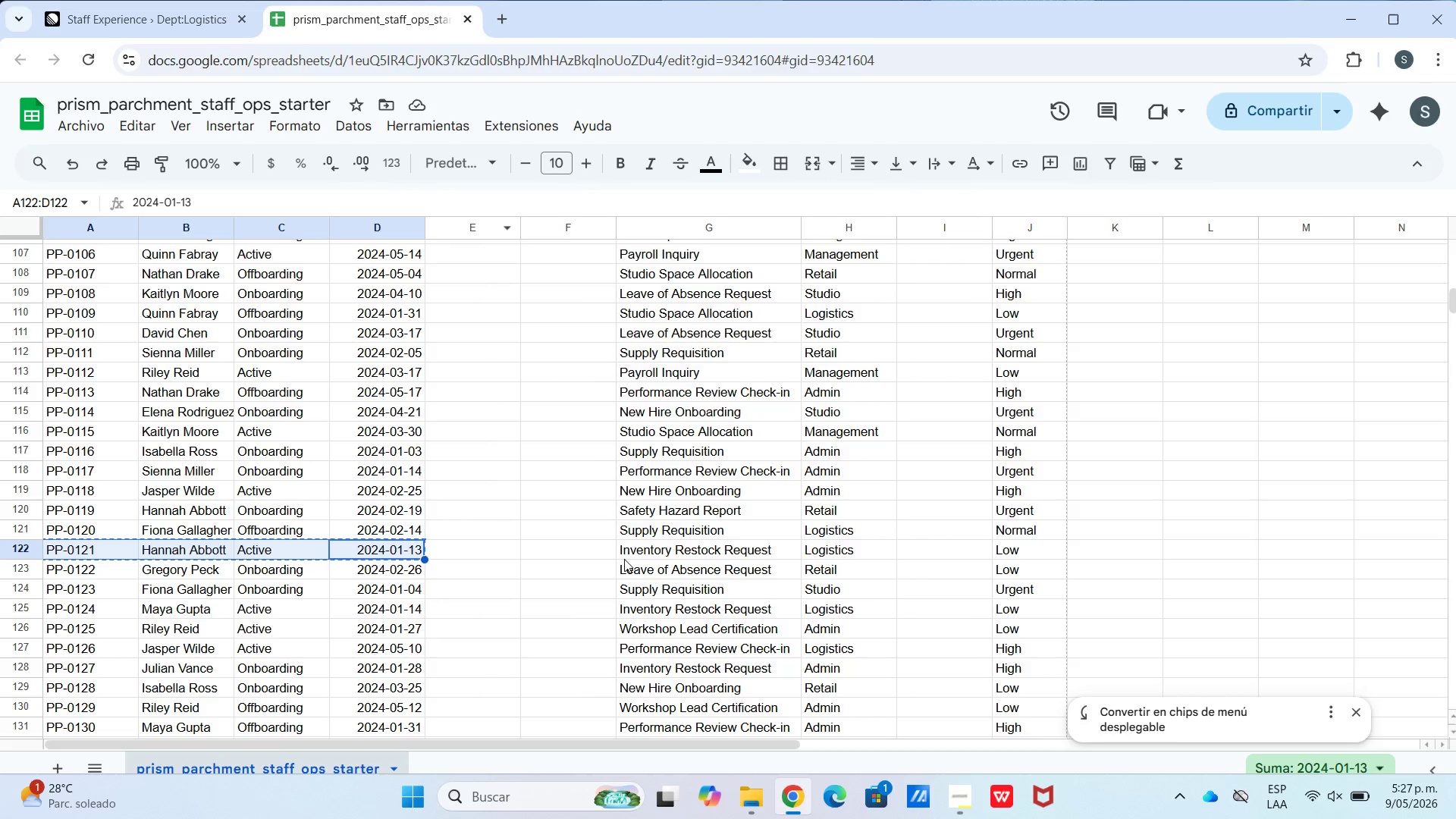 
left_click([633, 570])
 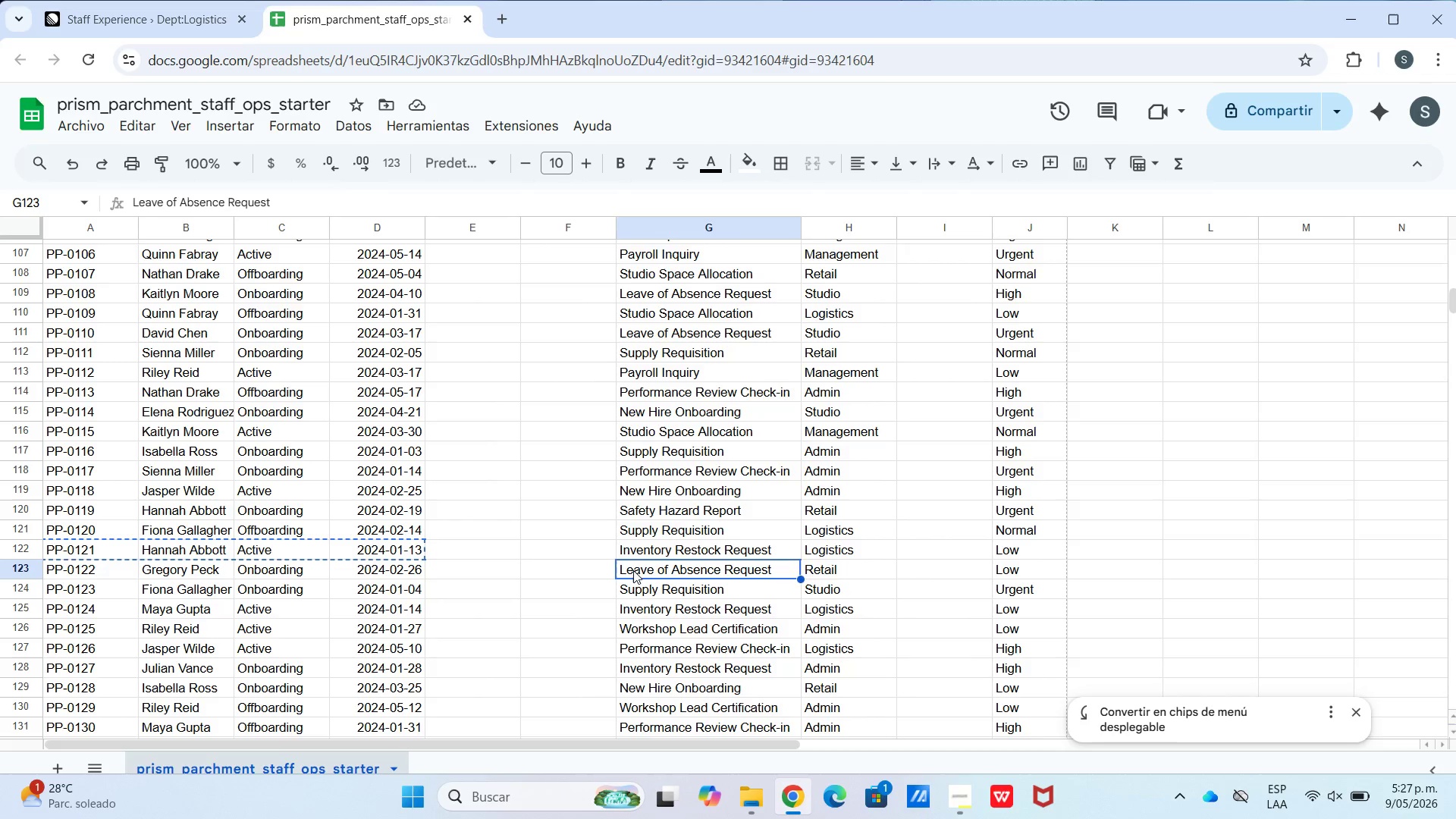 
key(Control+C)
 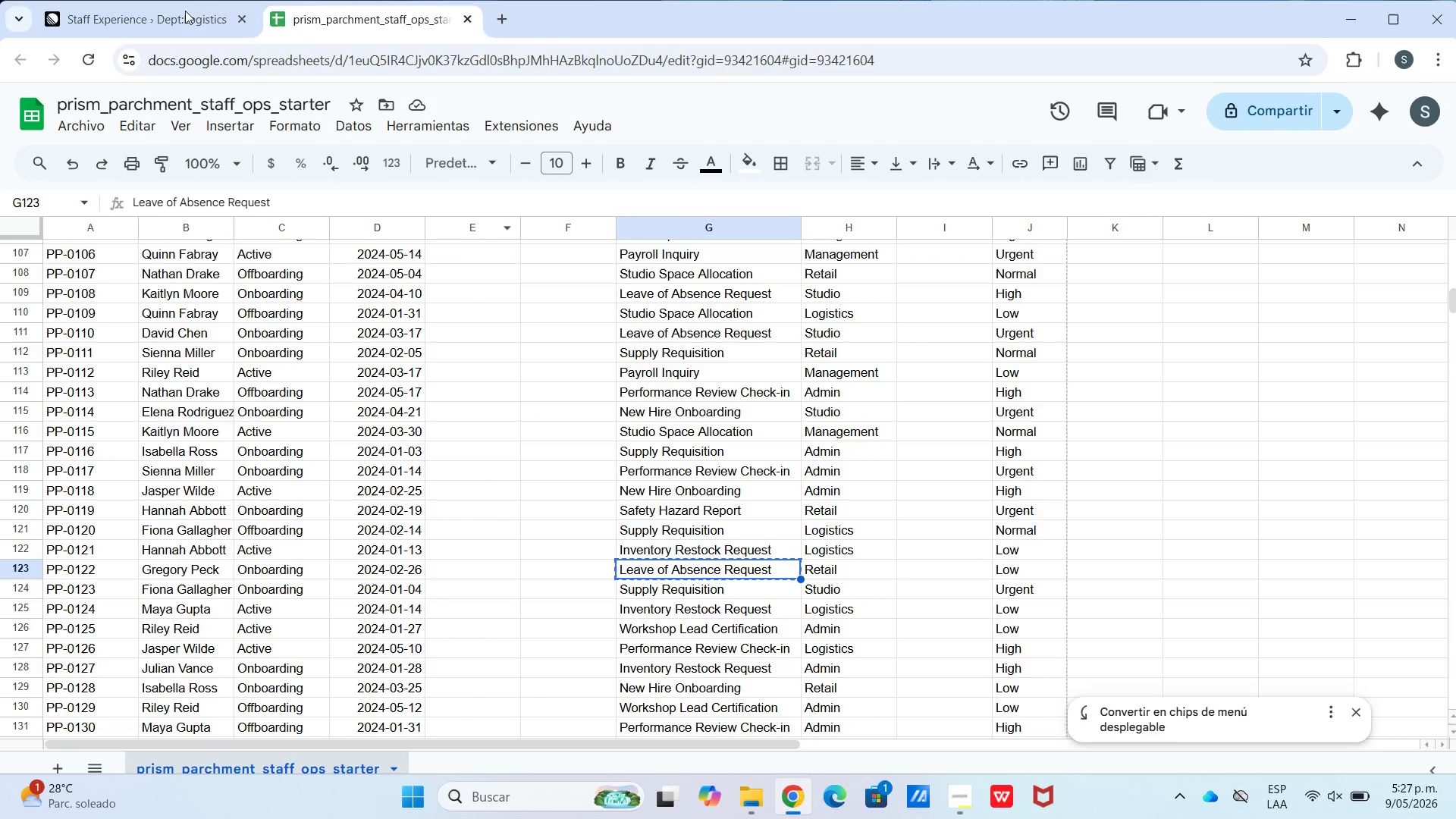 
left_click_drag(start_coordinate=[149, 20], to_coordinate=[154, 21])
 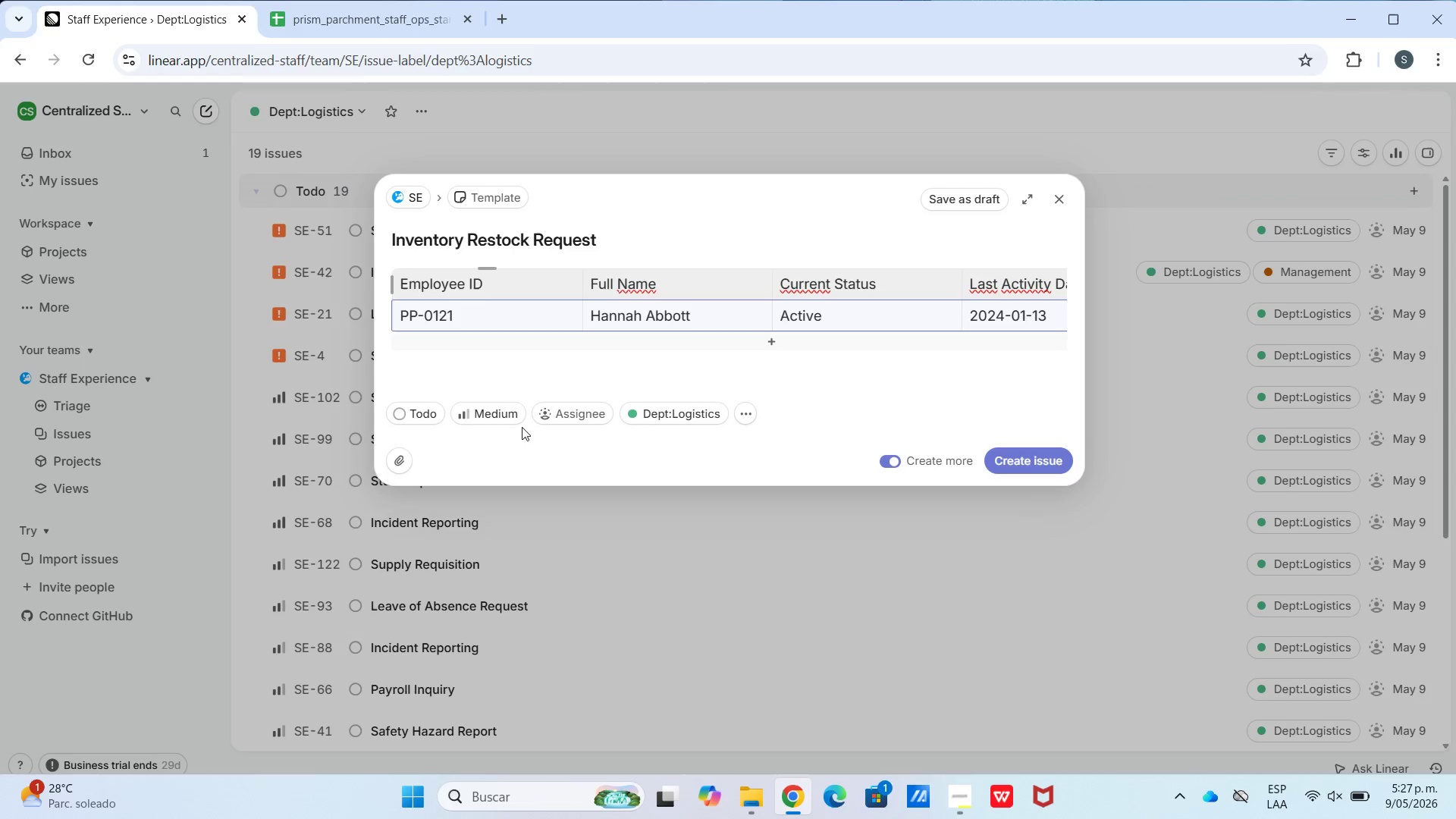 
left_click([519, 416])
 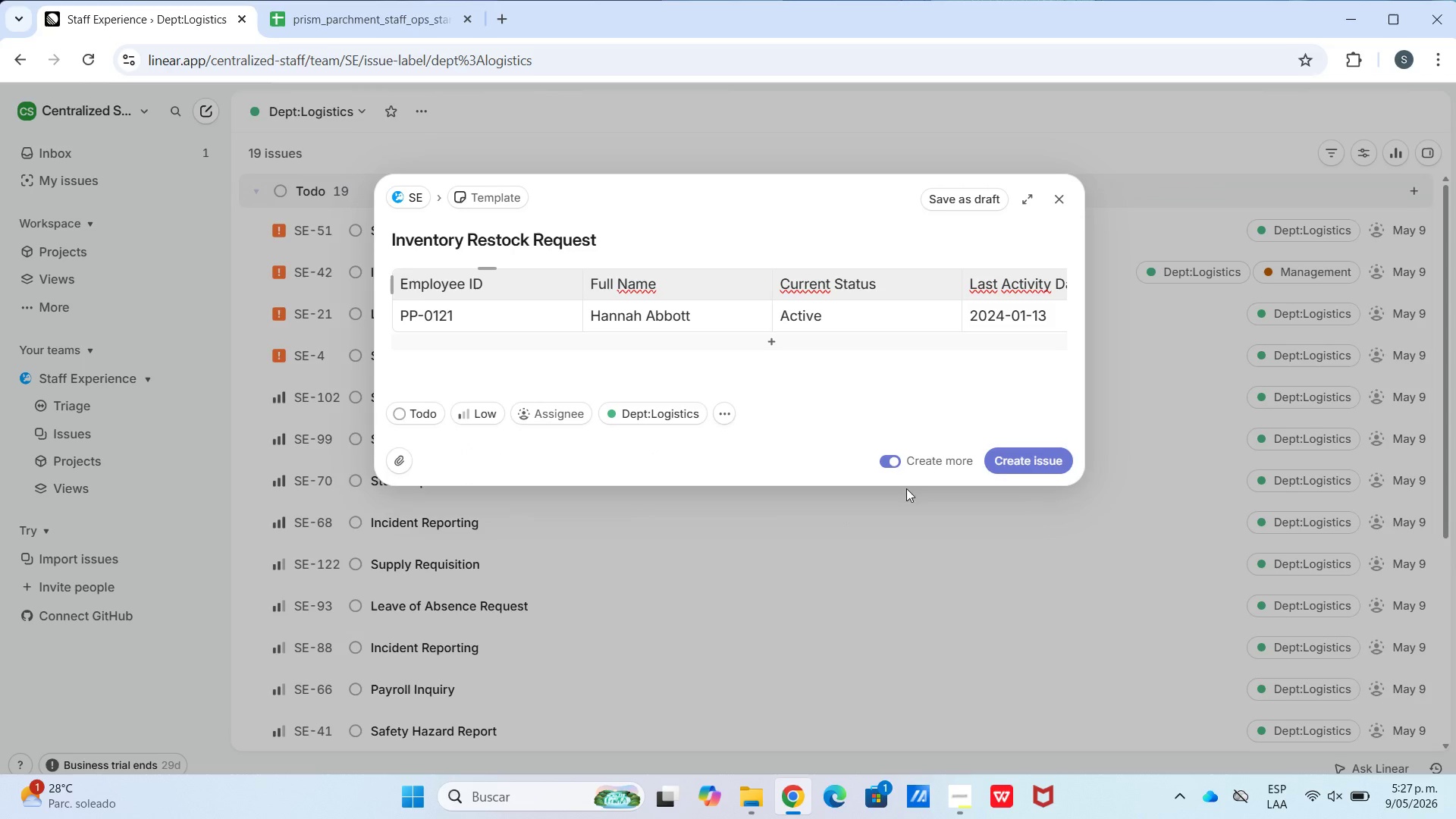 
left_click([1031, 463])
 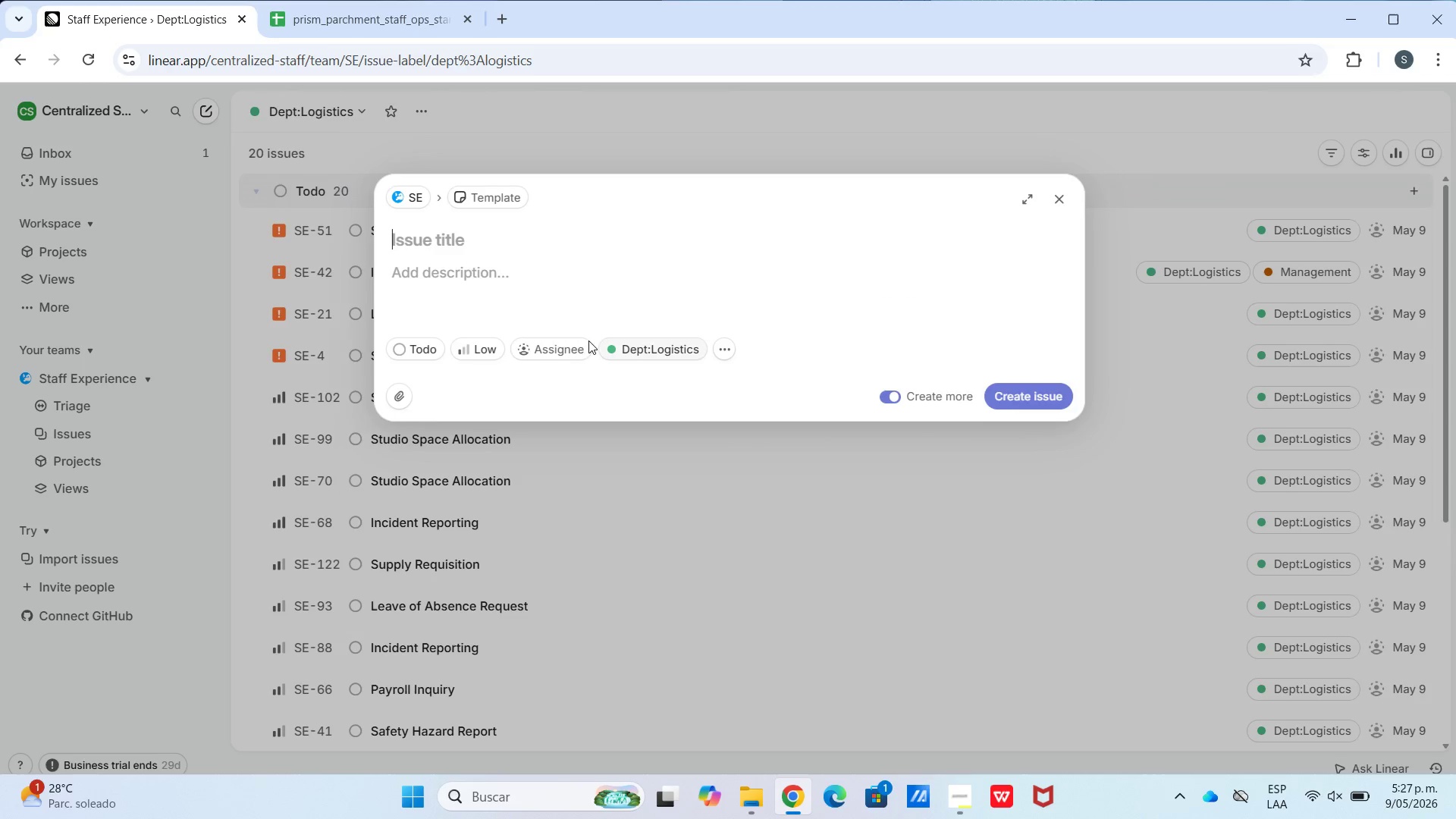 
hold_key(key=ControlLeft, duration=0.39)
 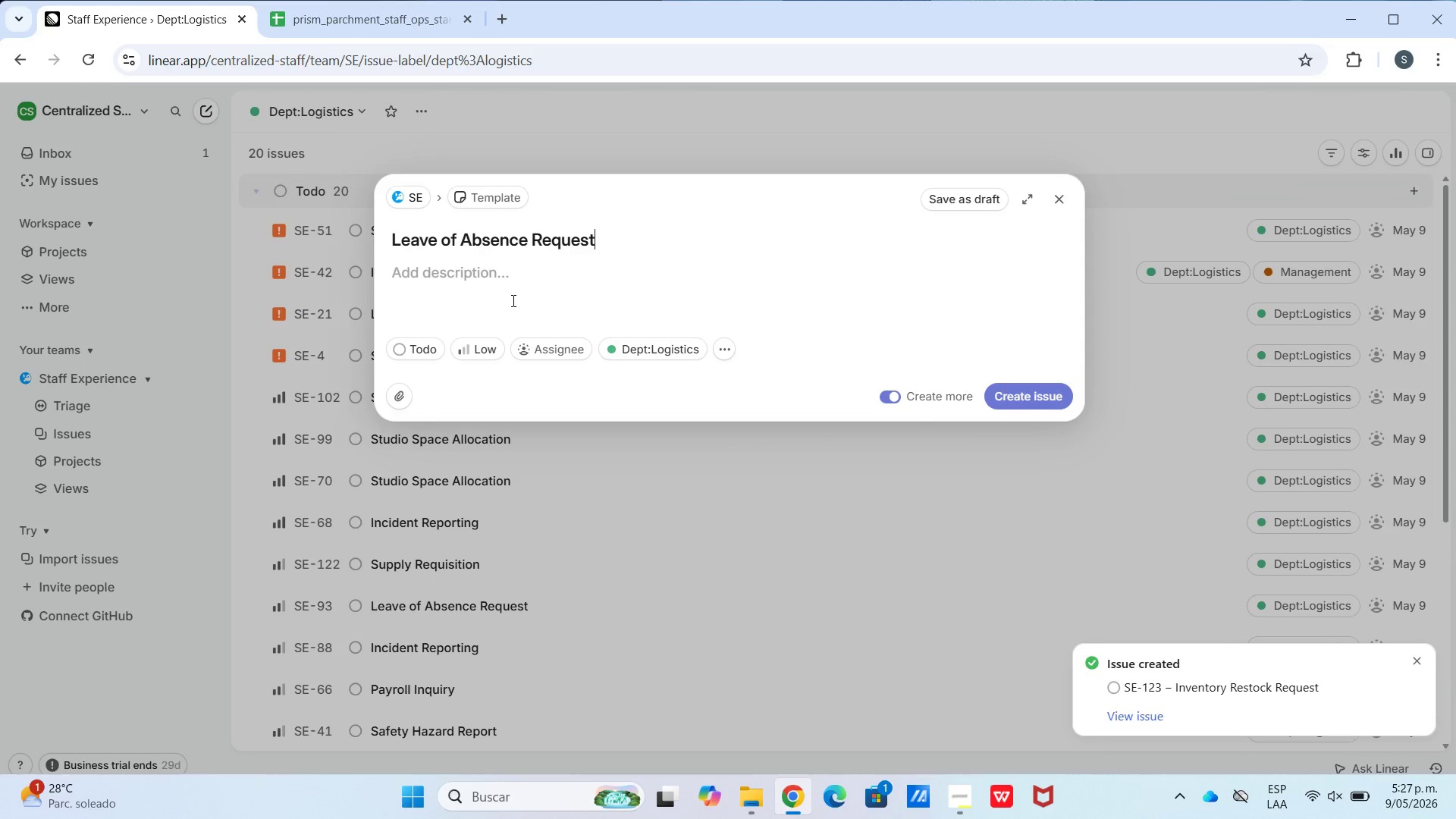 
left_click([512, 300])
 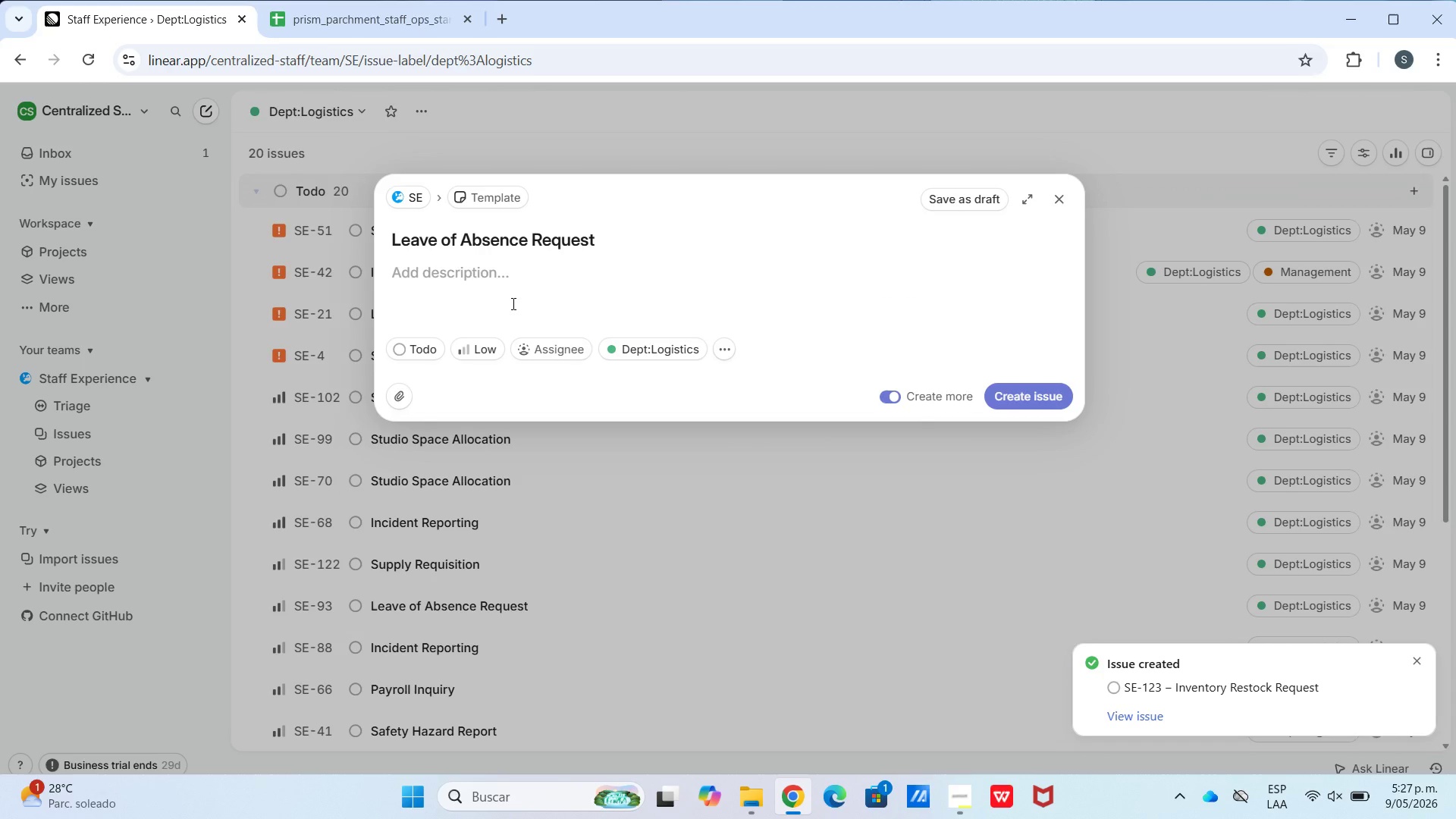 
key(Meta+V)
 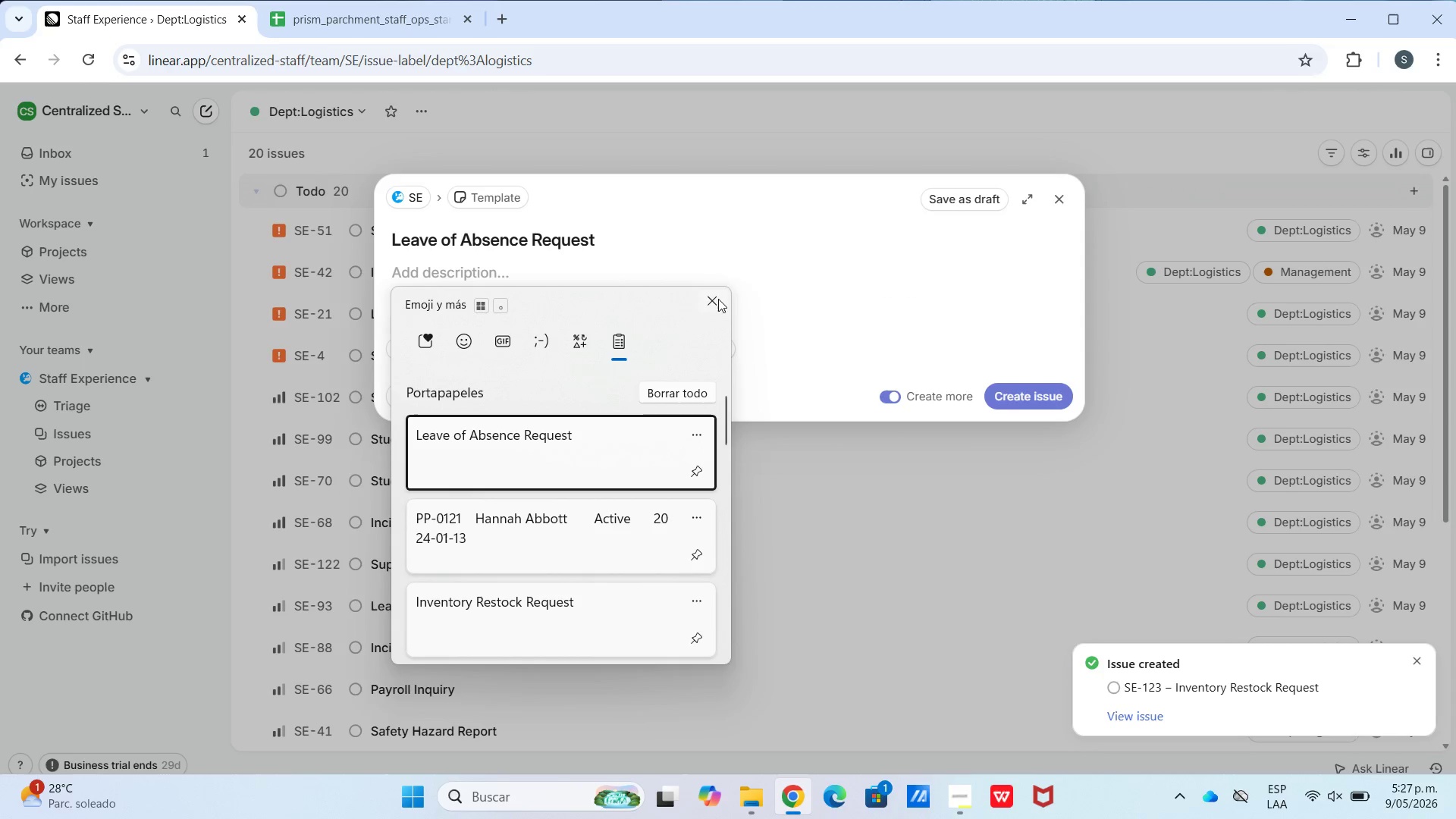 
left_click([717, 299])
 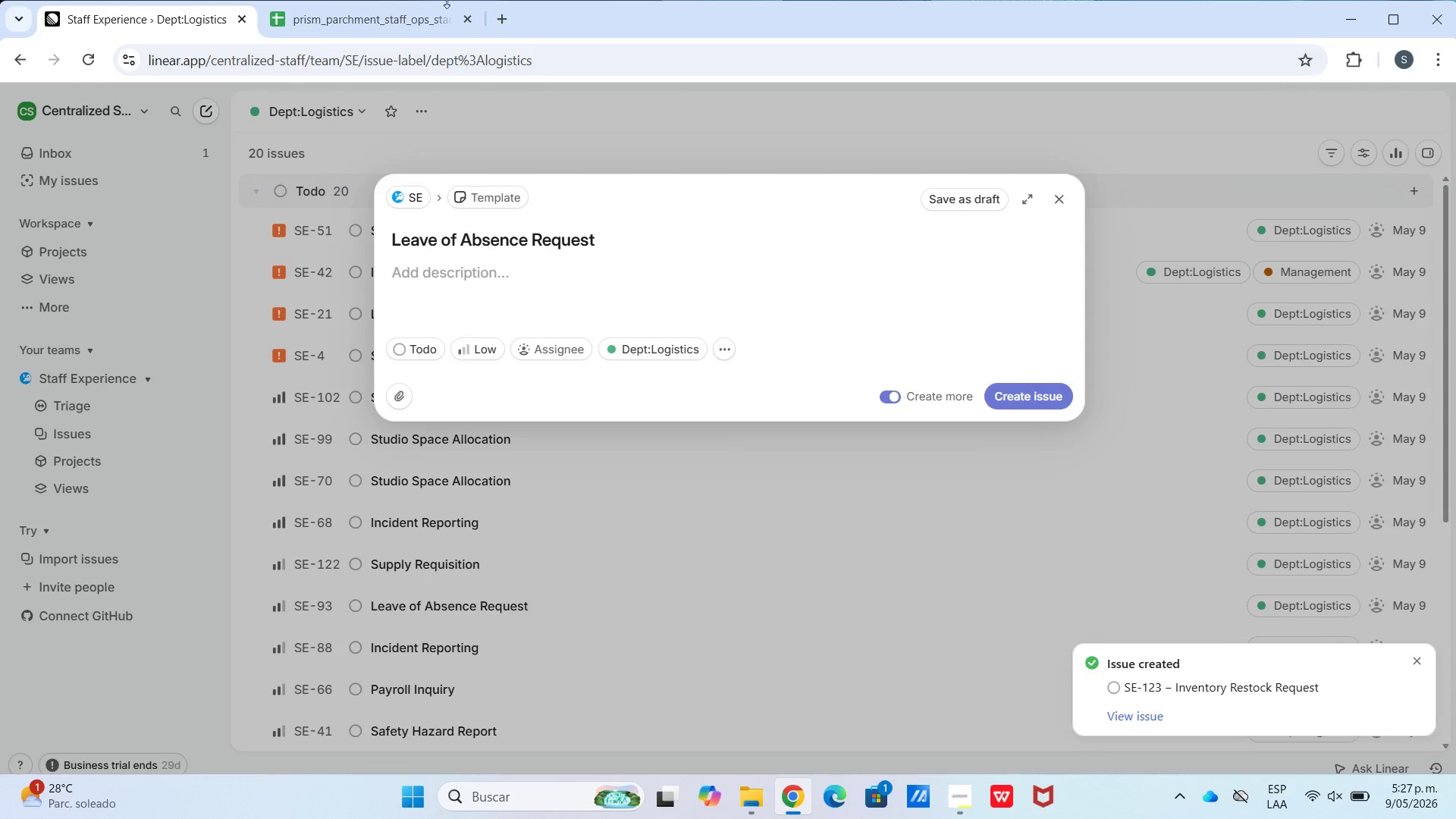 
left_click([424, 0])
 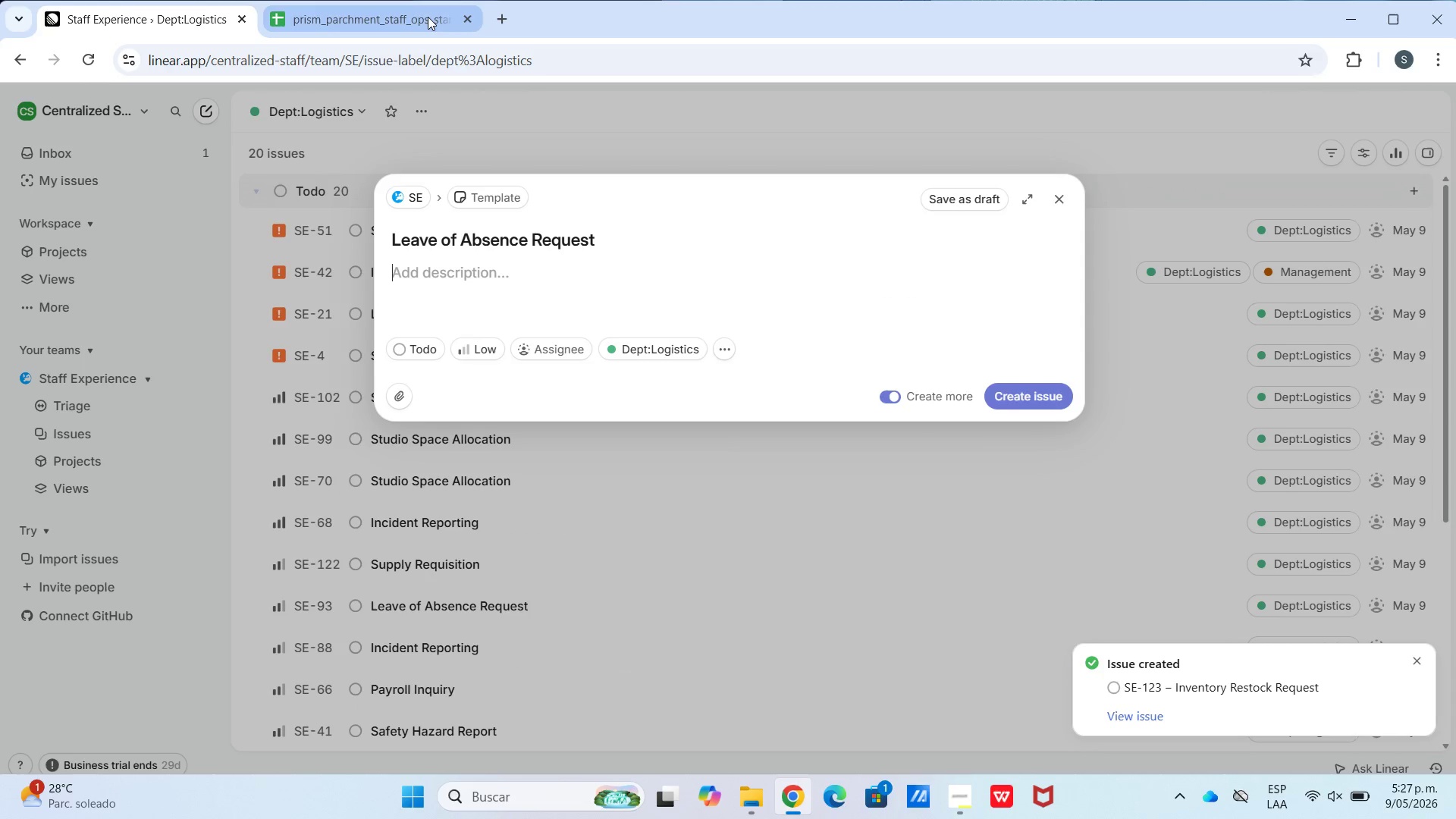 
left_click([413, 11])
 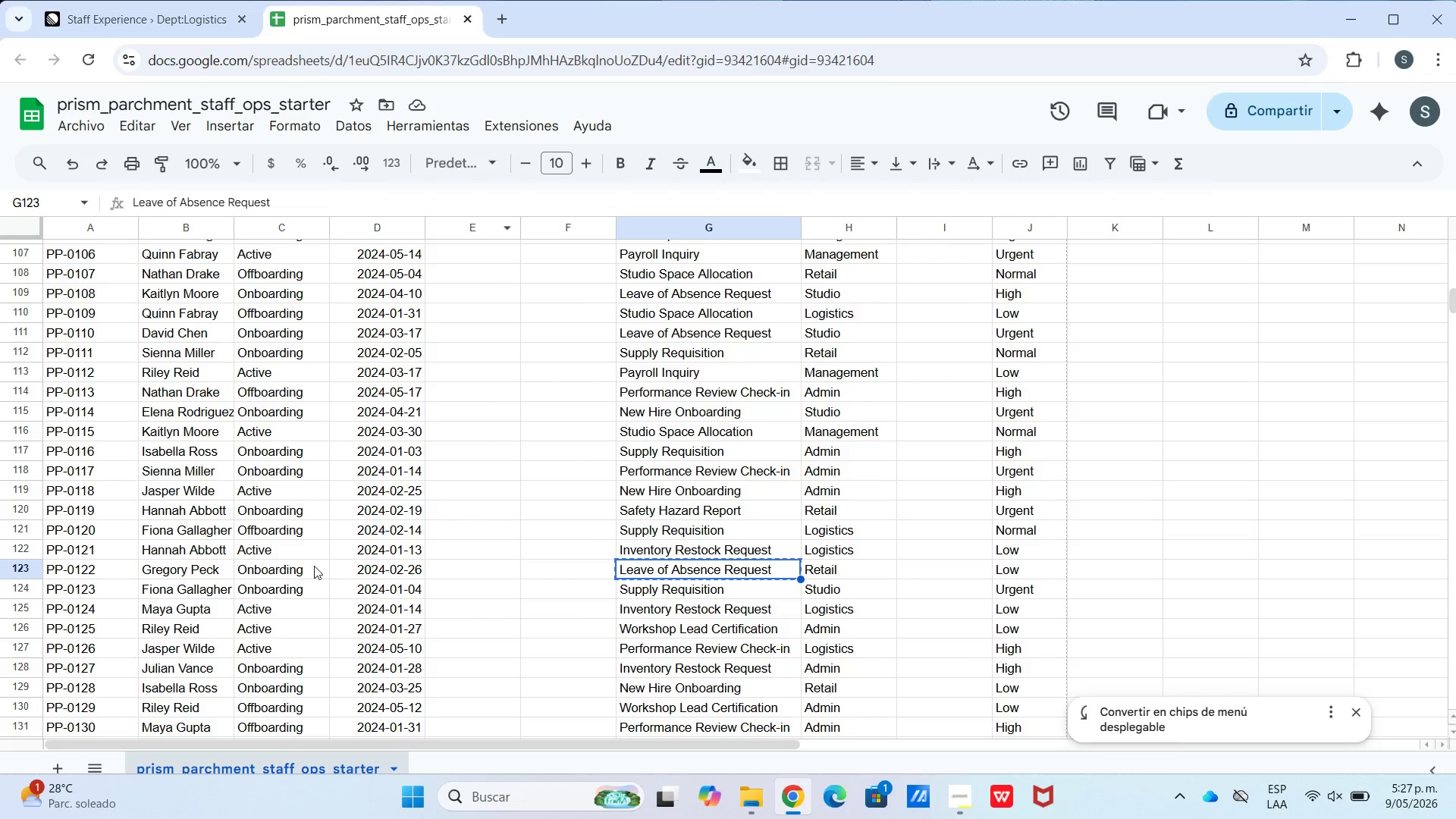 
left_click_drag(start_coordinate=[402, 566], to_coordinate=[95, 576])
 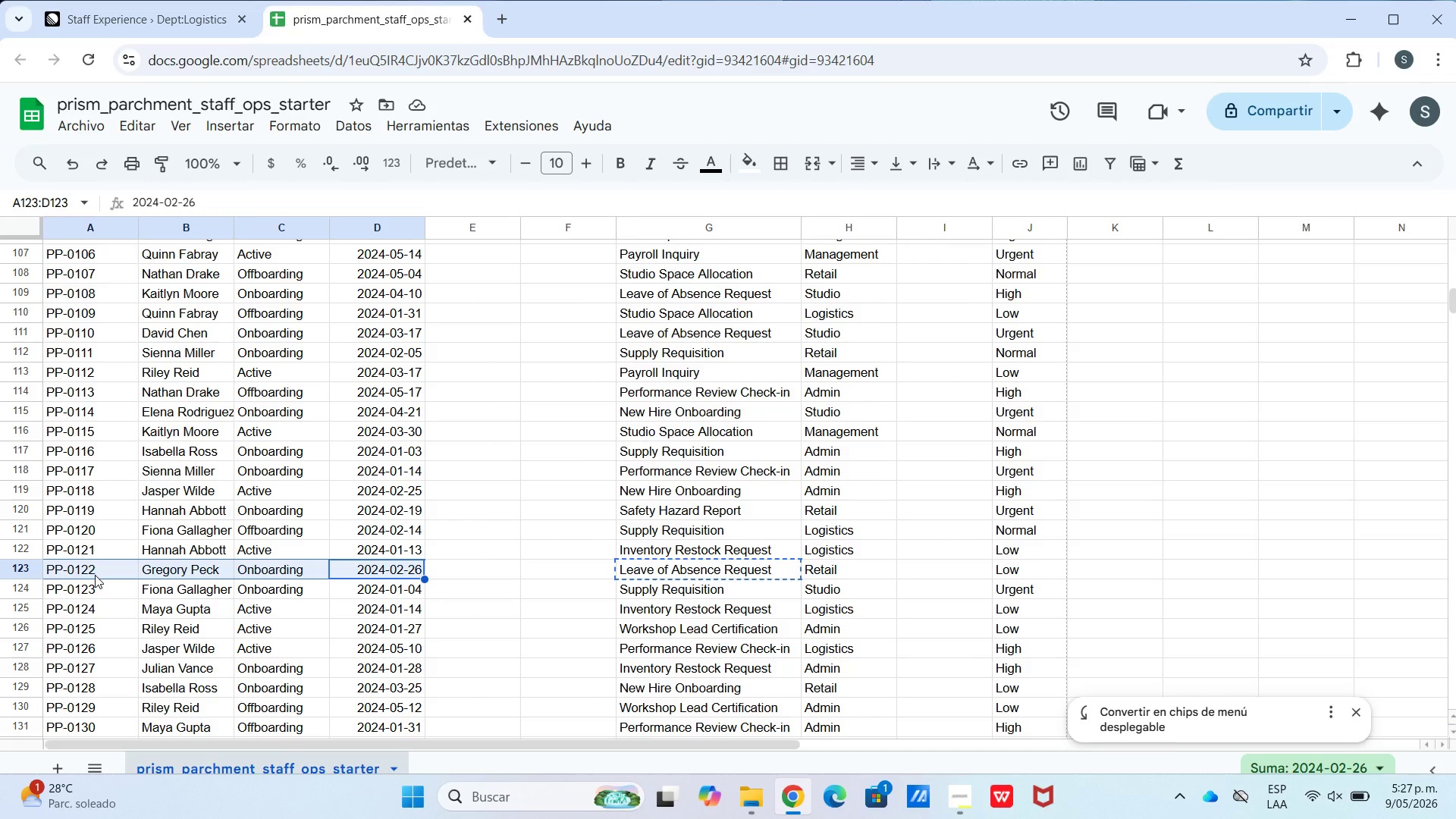 
key(Control+C)
 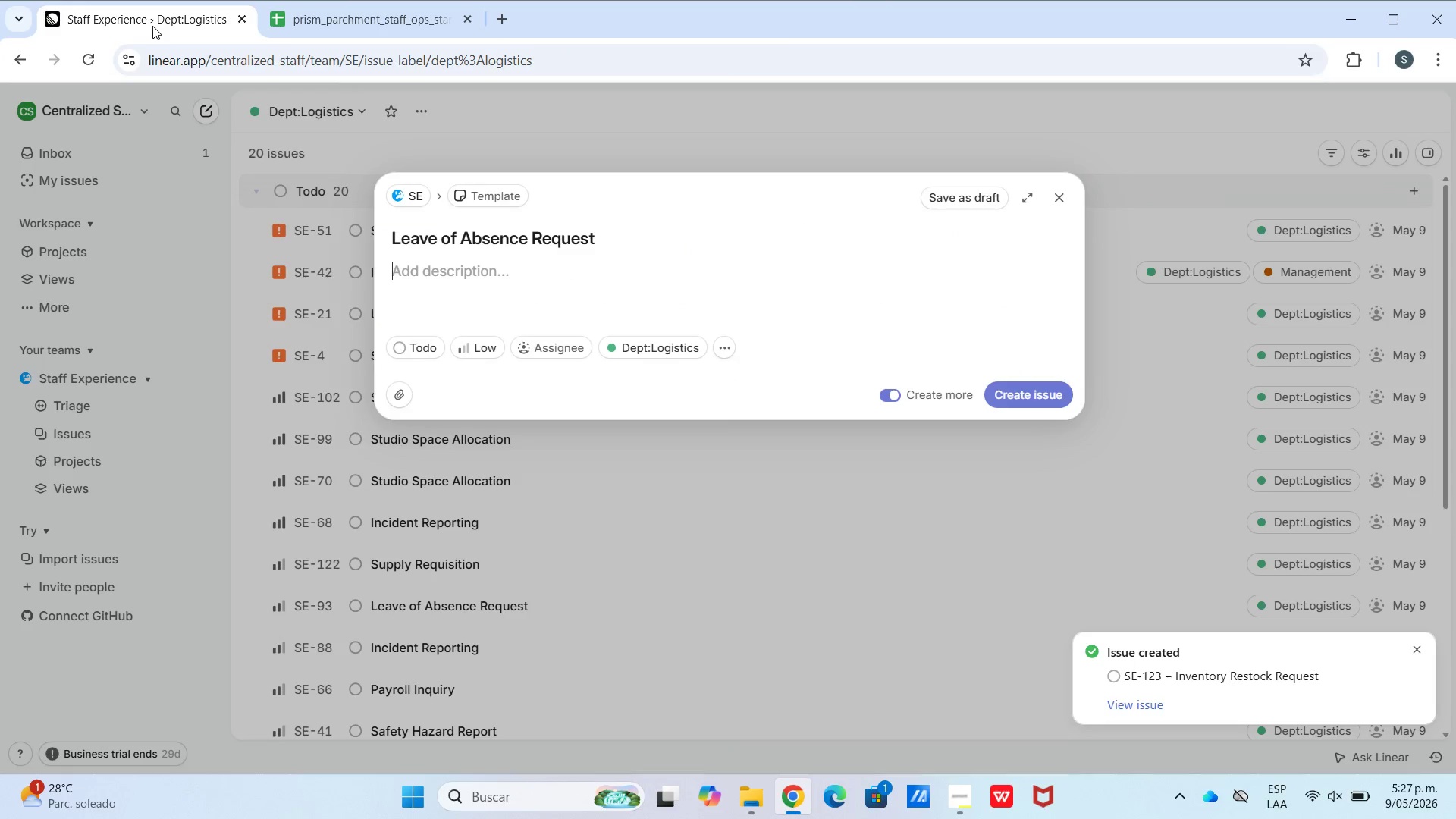 
key(Control+V)
 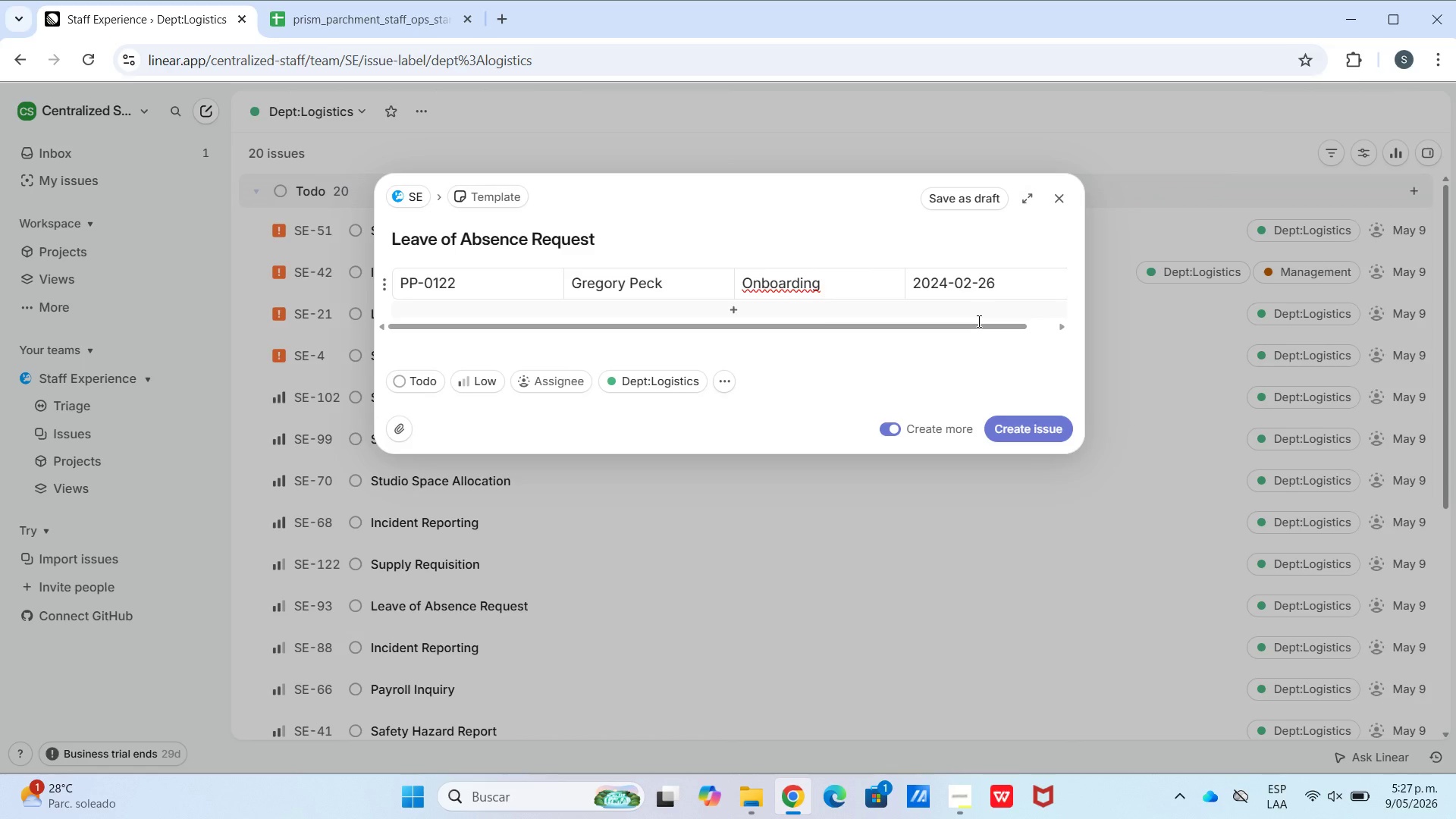 
wait(13.2)
 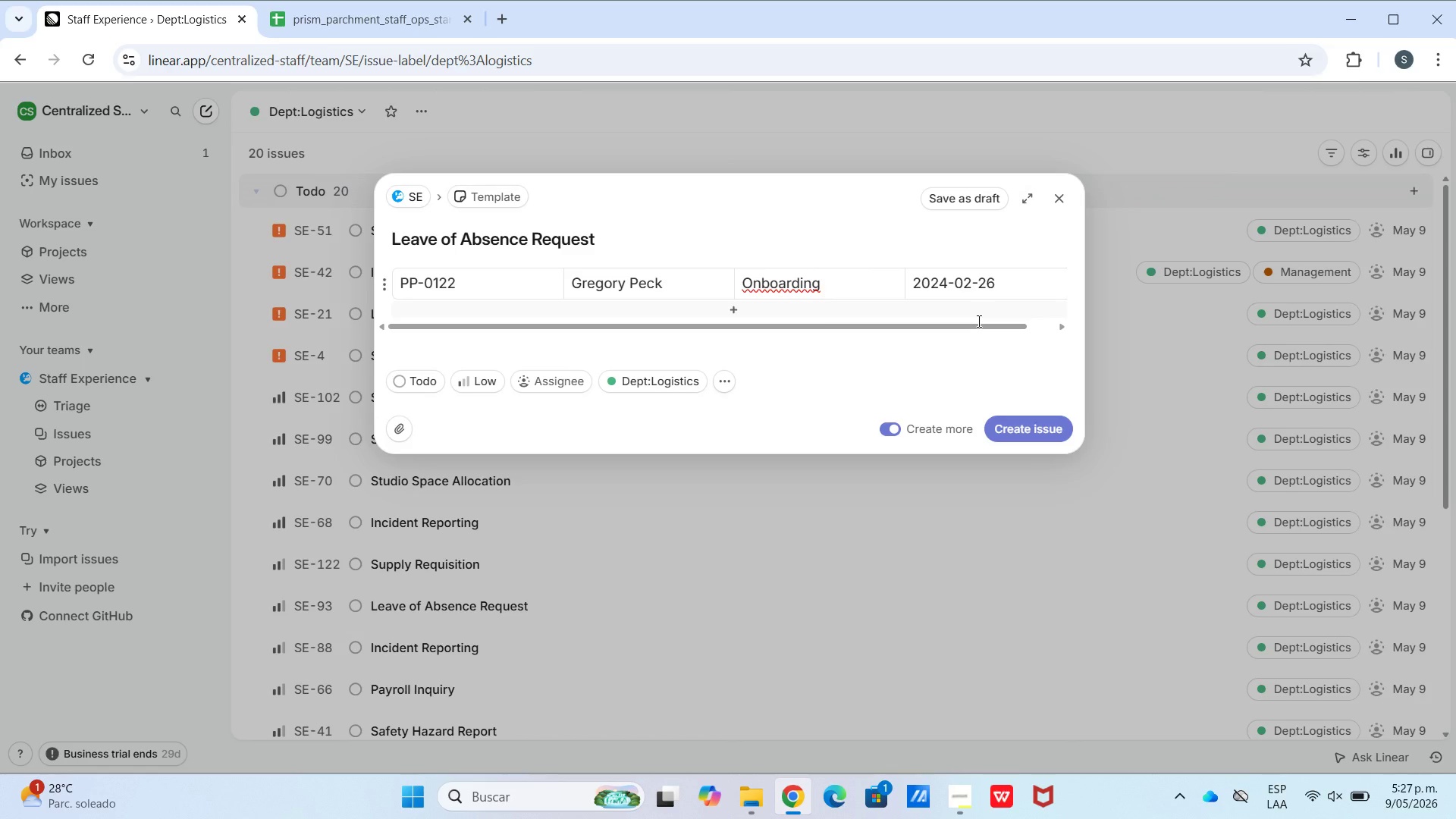 
double_click([571, 321])
 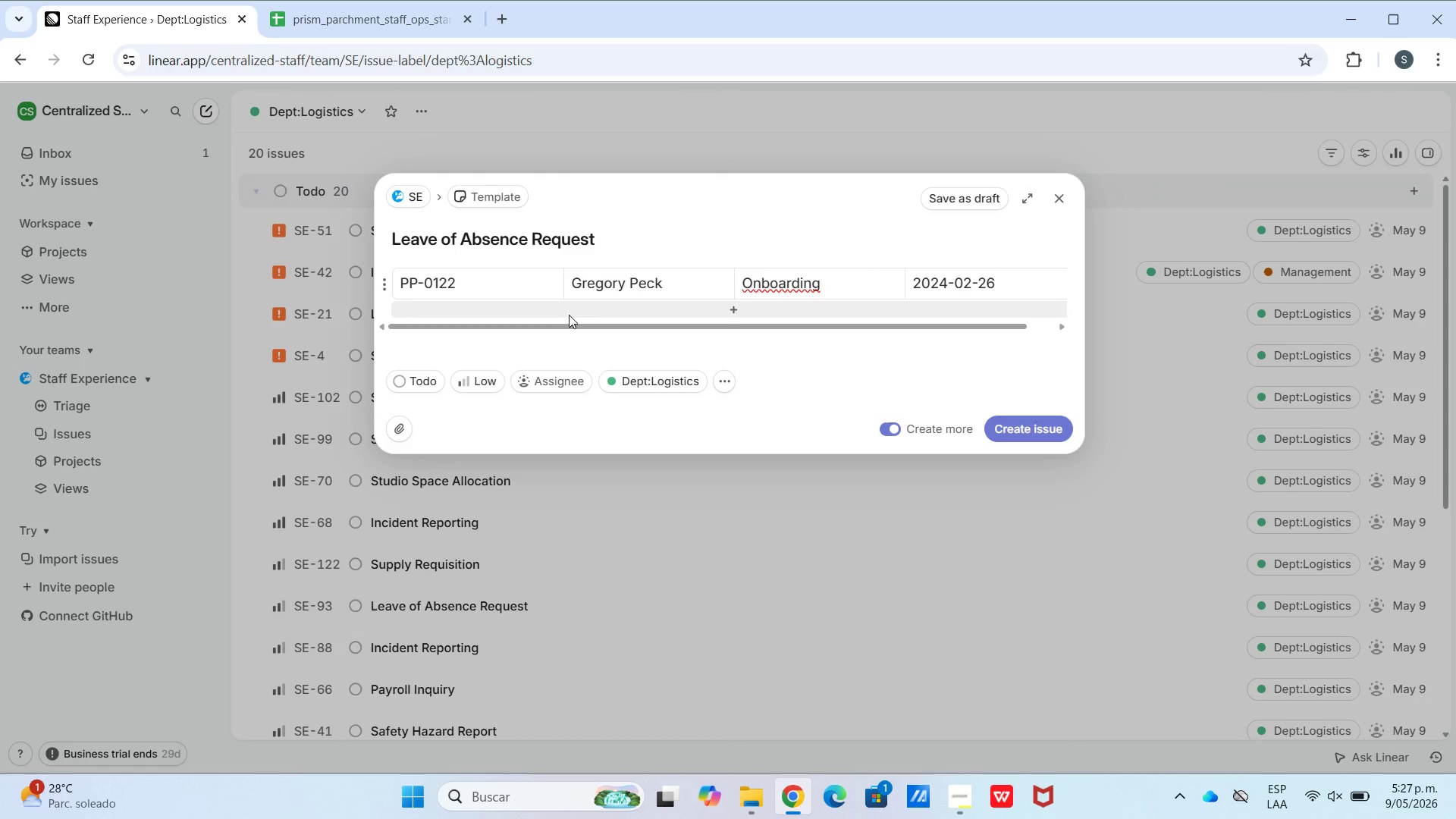 
triple_click([568, 312])
 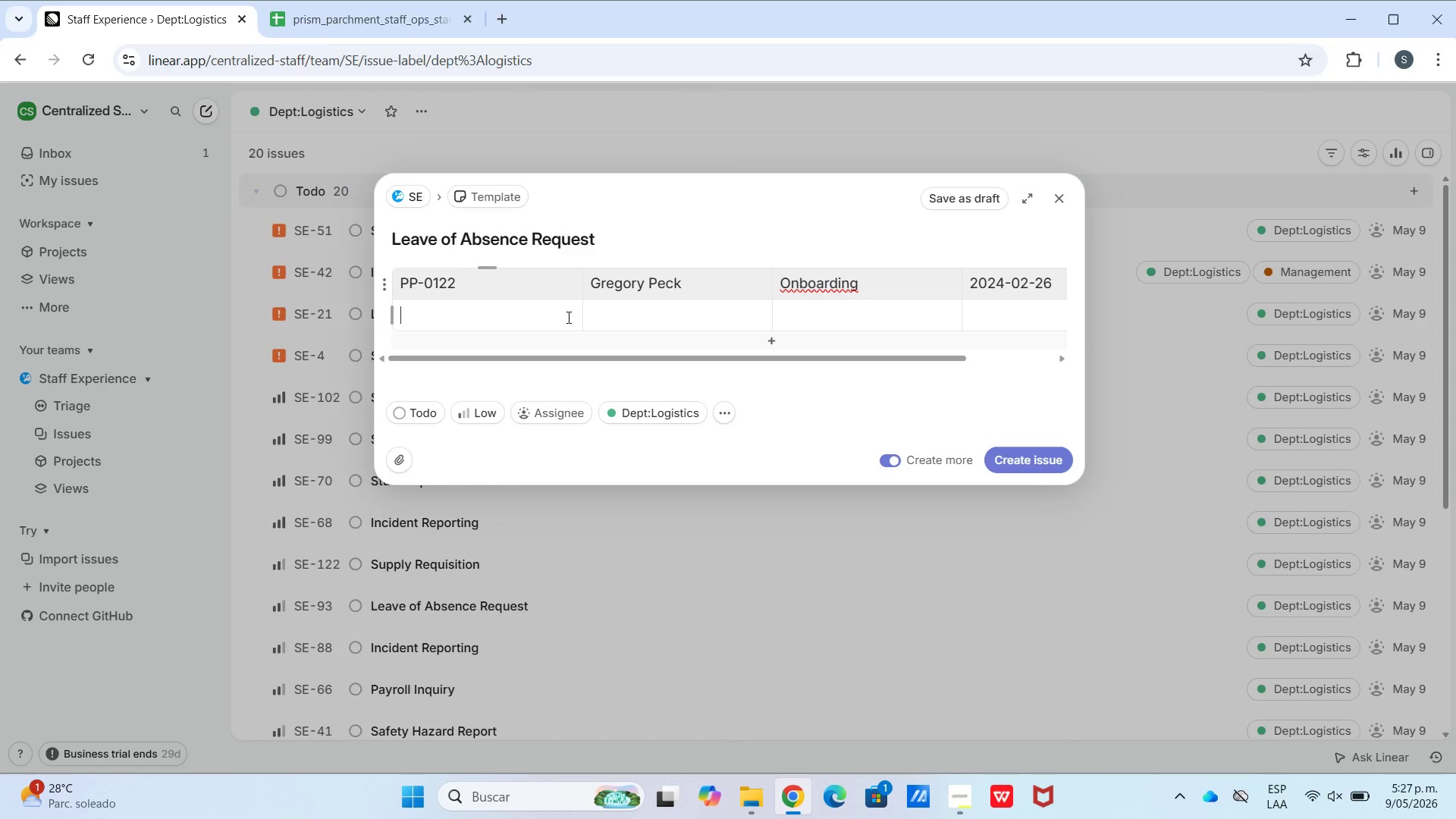 
key(Meta+V)
 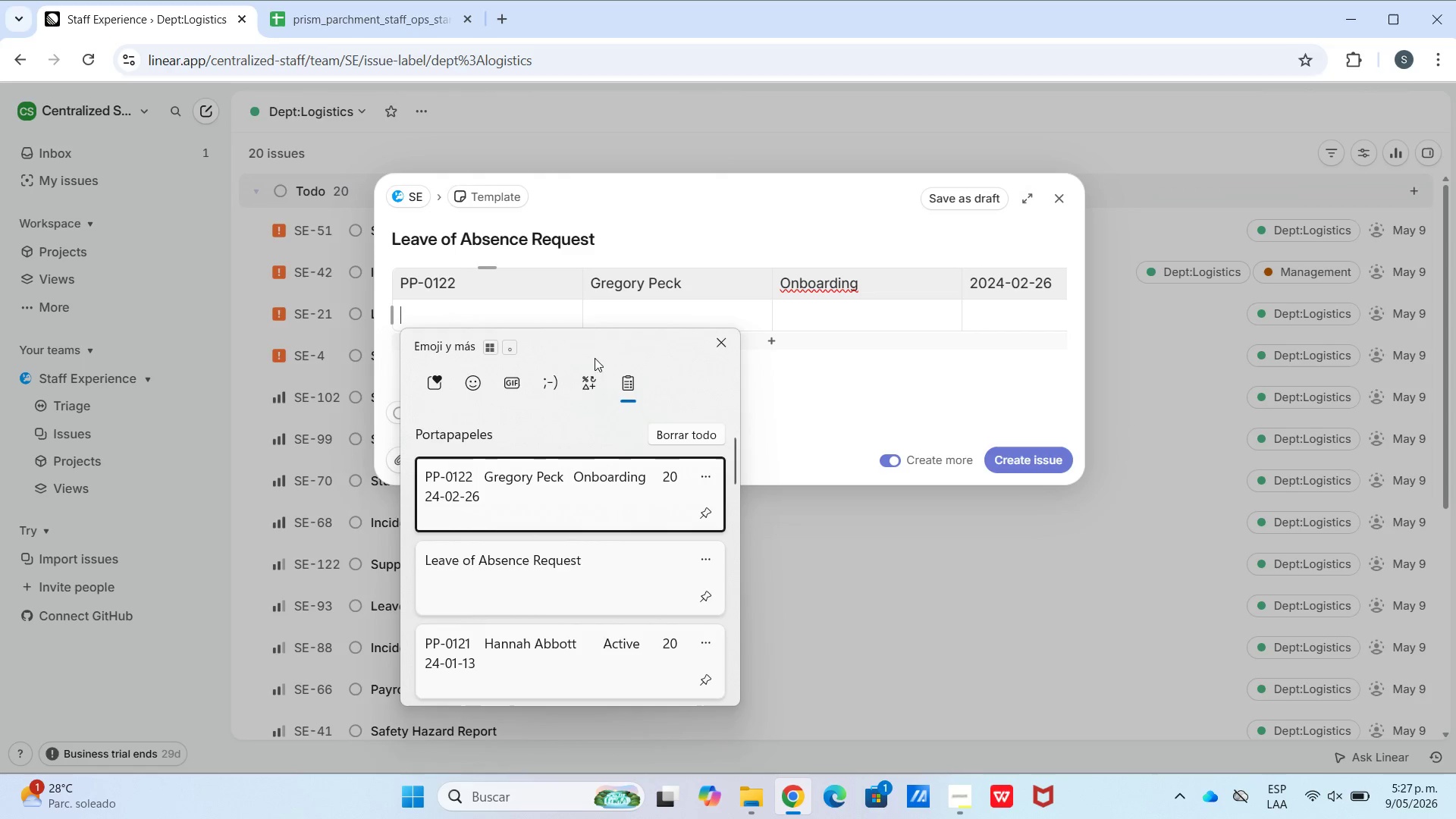 
left_click([528, 644])
 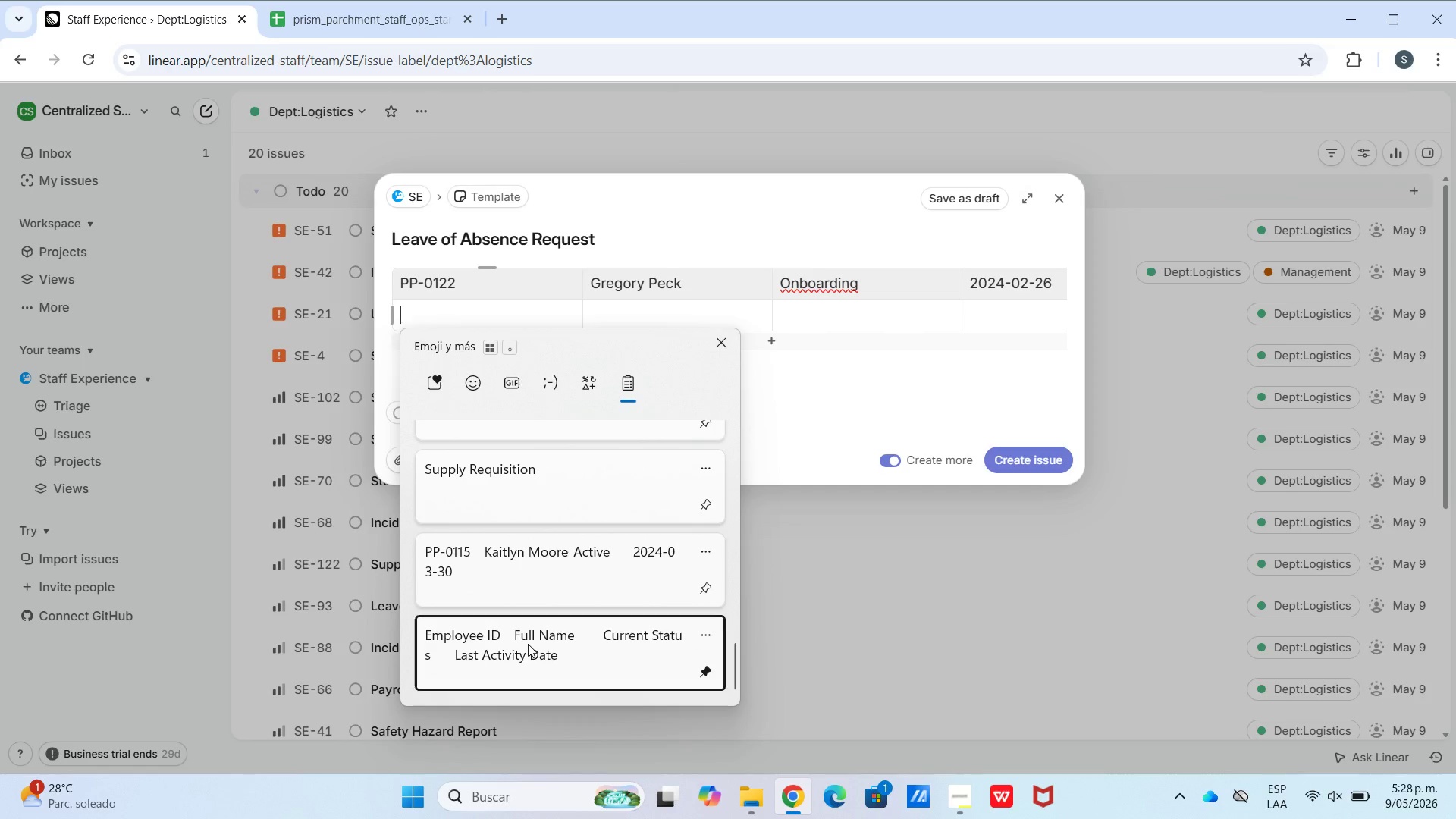 
scroll: coordinate [537, 625], scroll_direction: down, amount: 40.0
 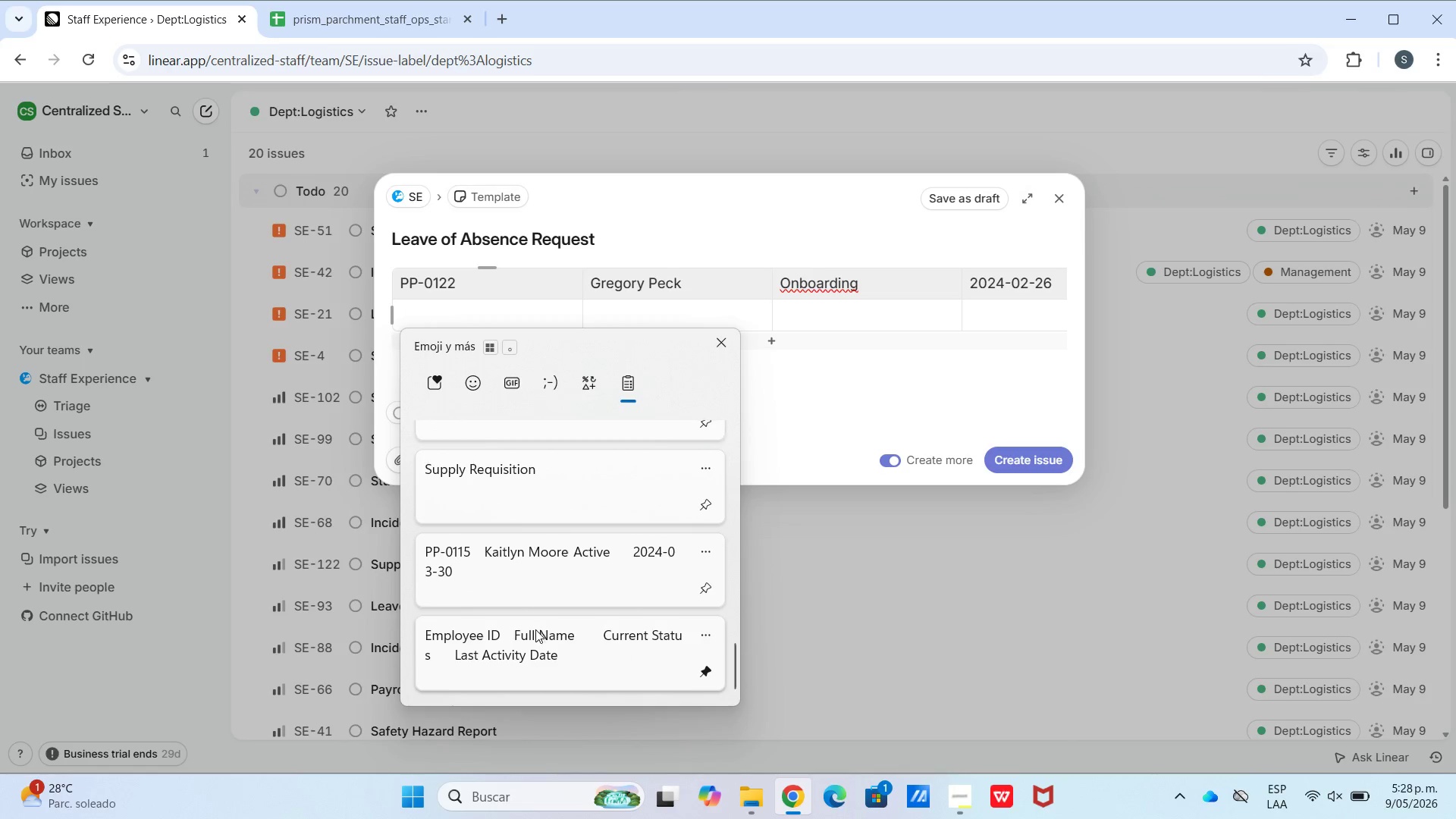 
key(Control+ControlLeft)
 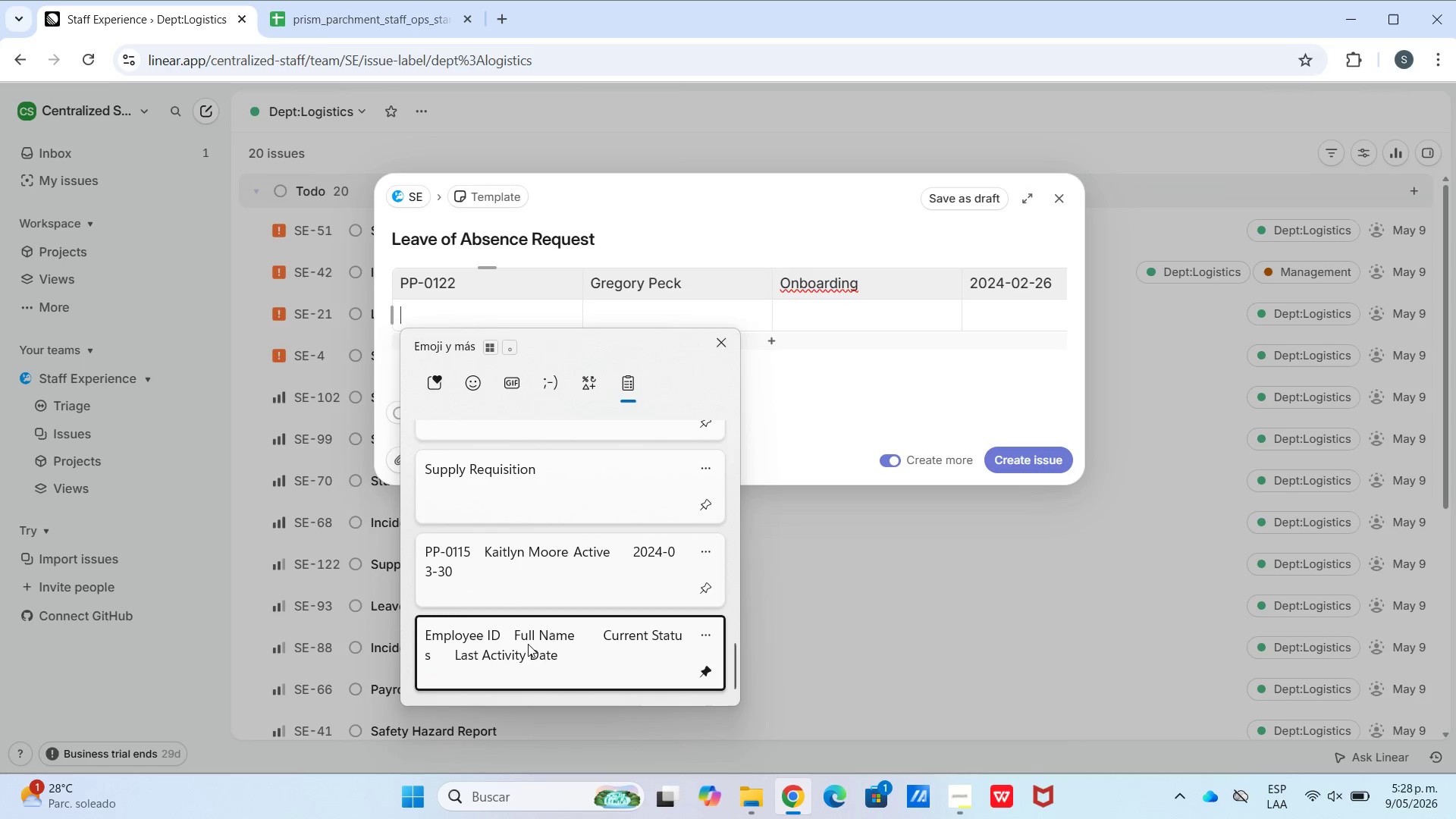 
hold_key(key=V, duration=28.12)
 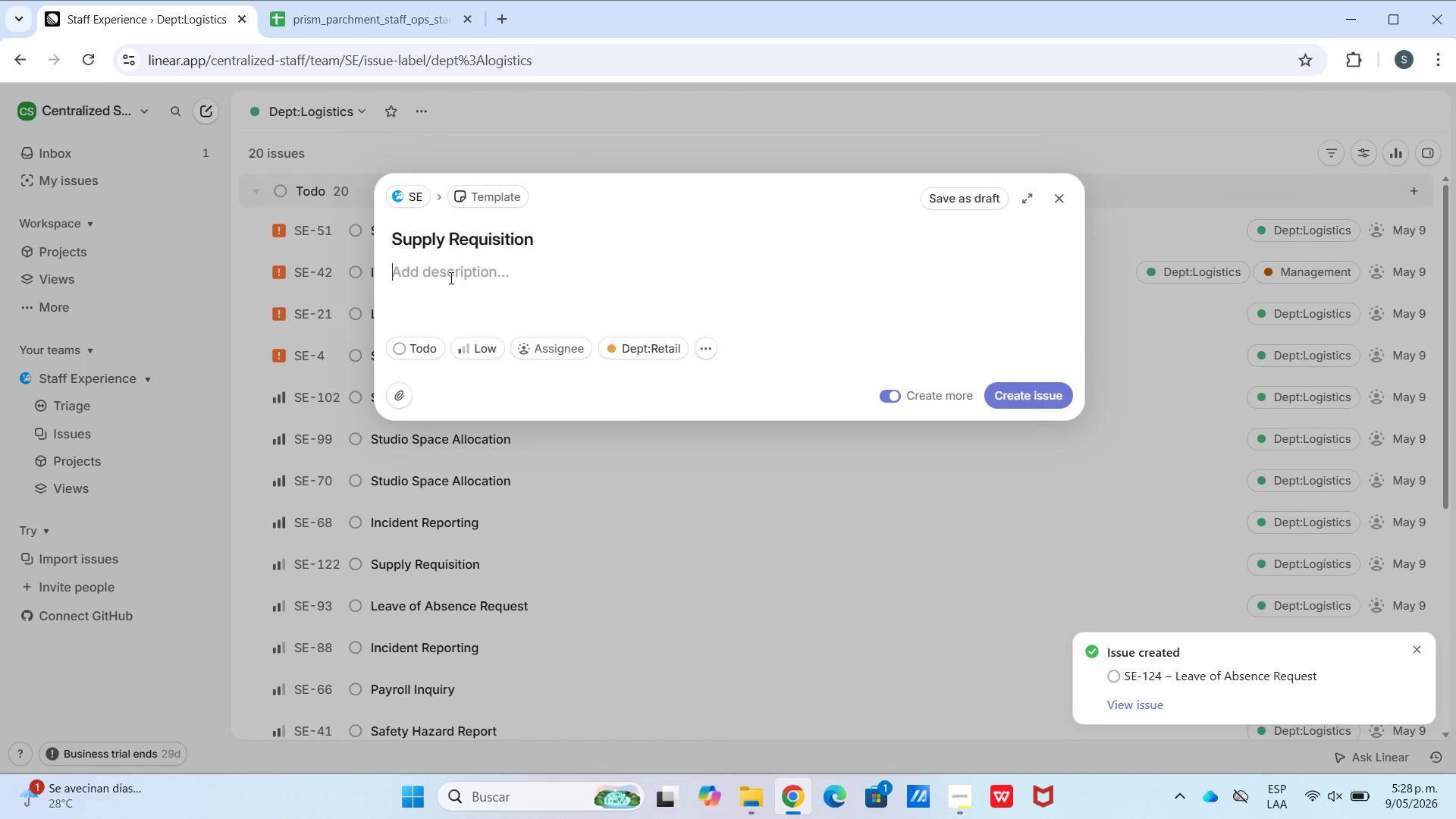 
left_click([410, 0])
 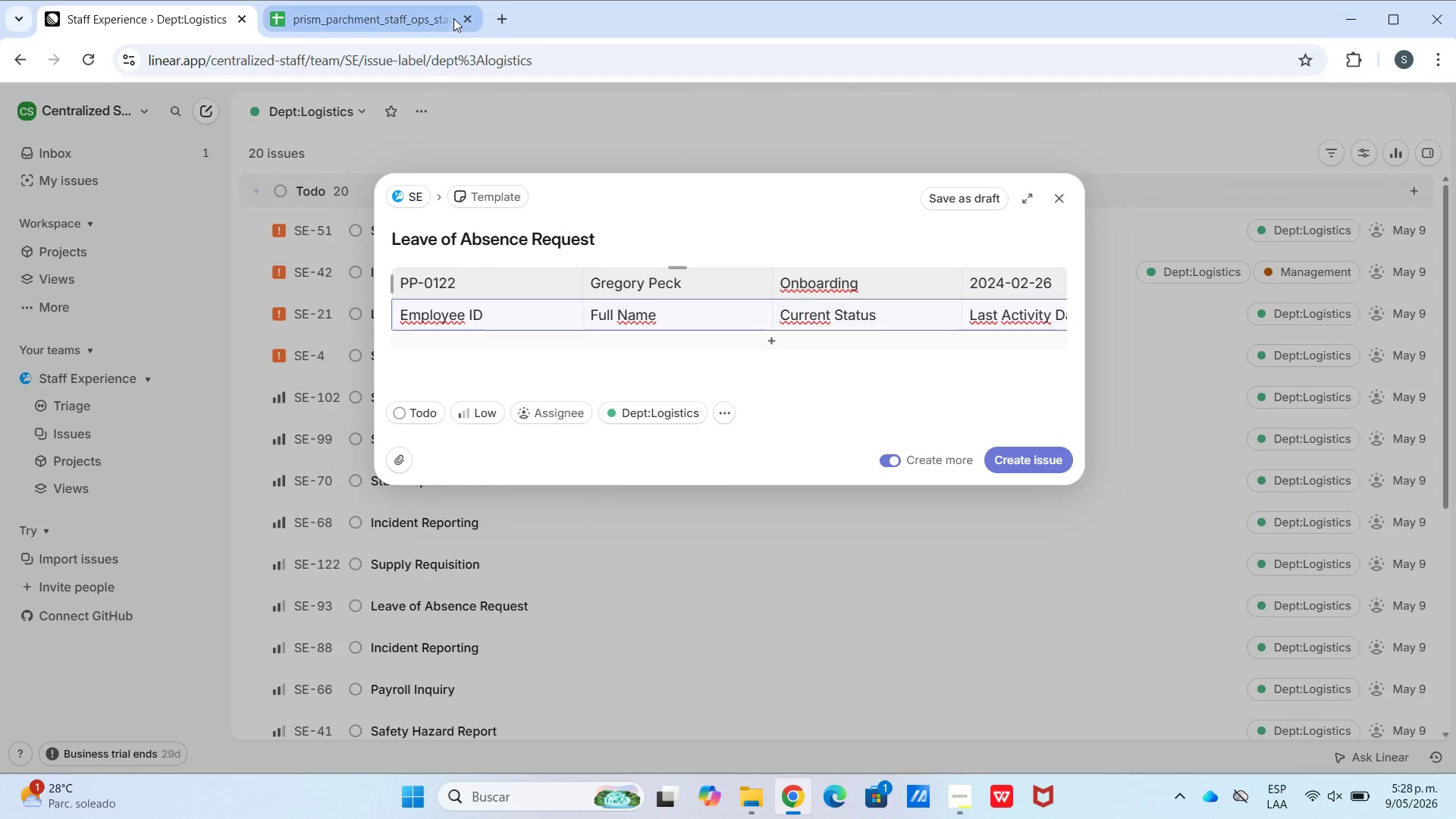 
left_click([430, 16])
 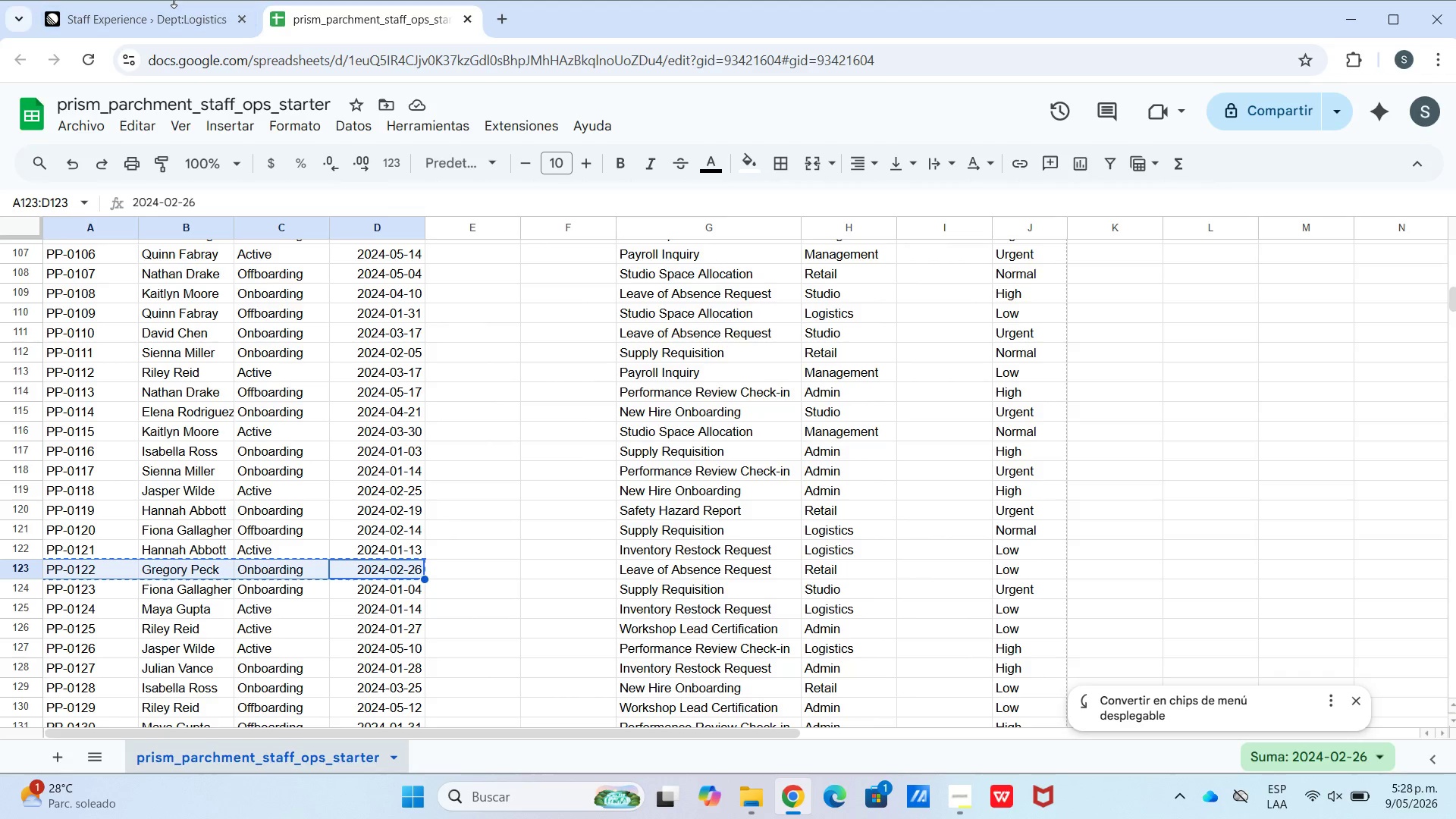 
double_click([189, 29])
 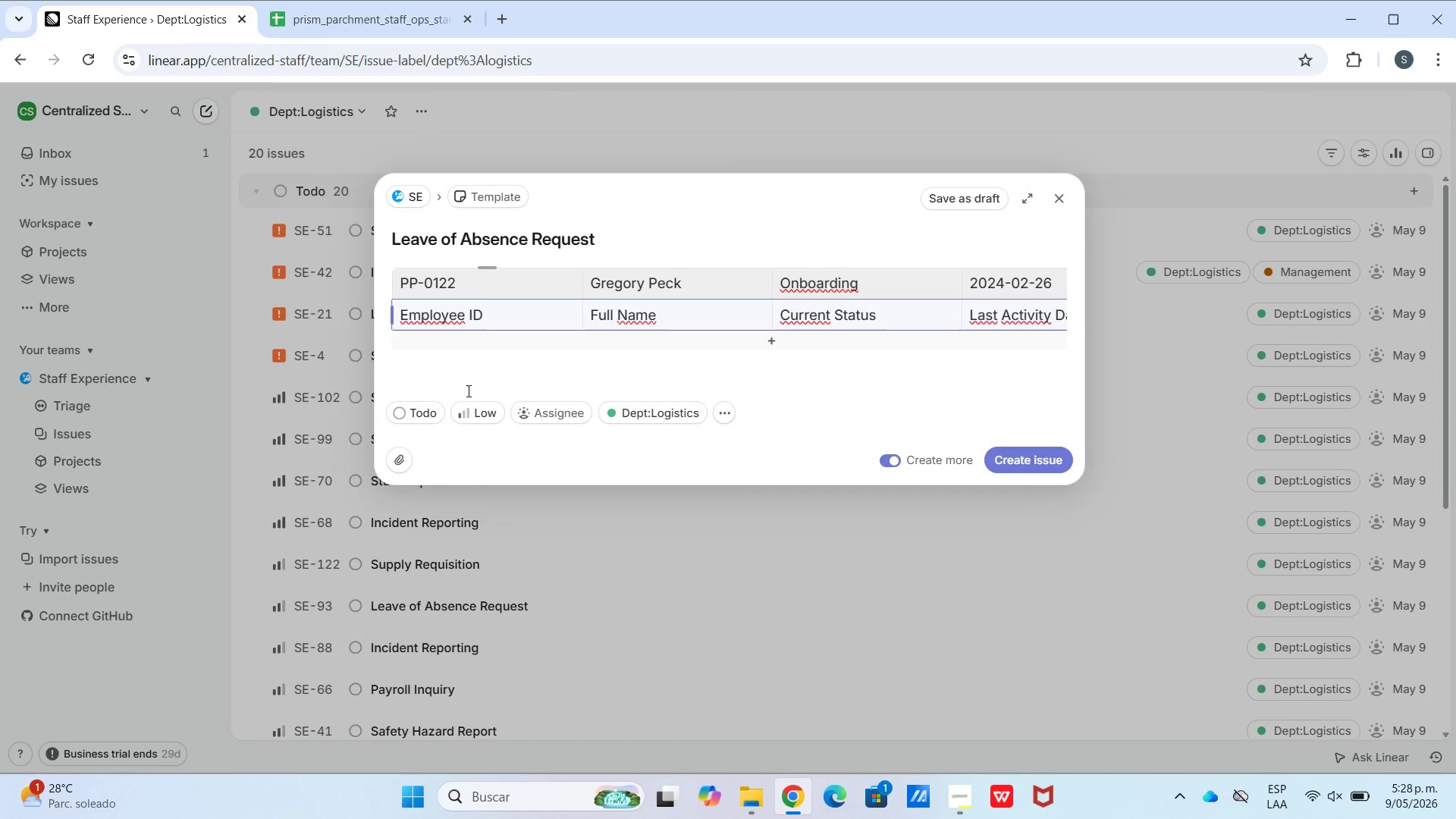 
left_click([478, 413])
 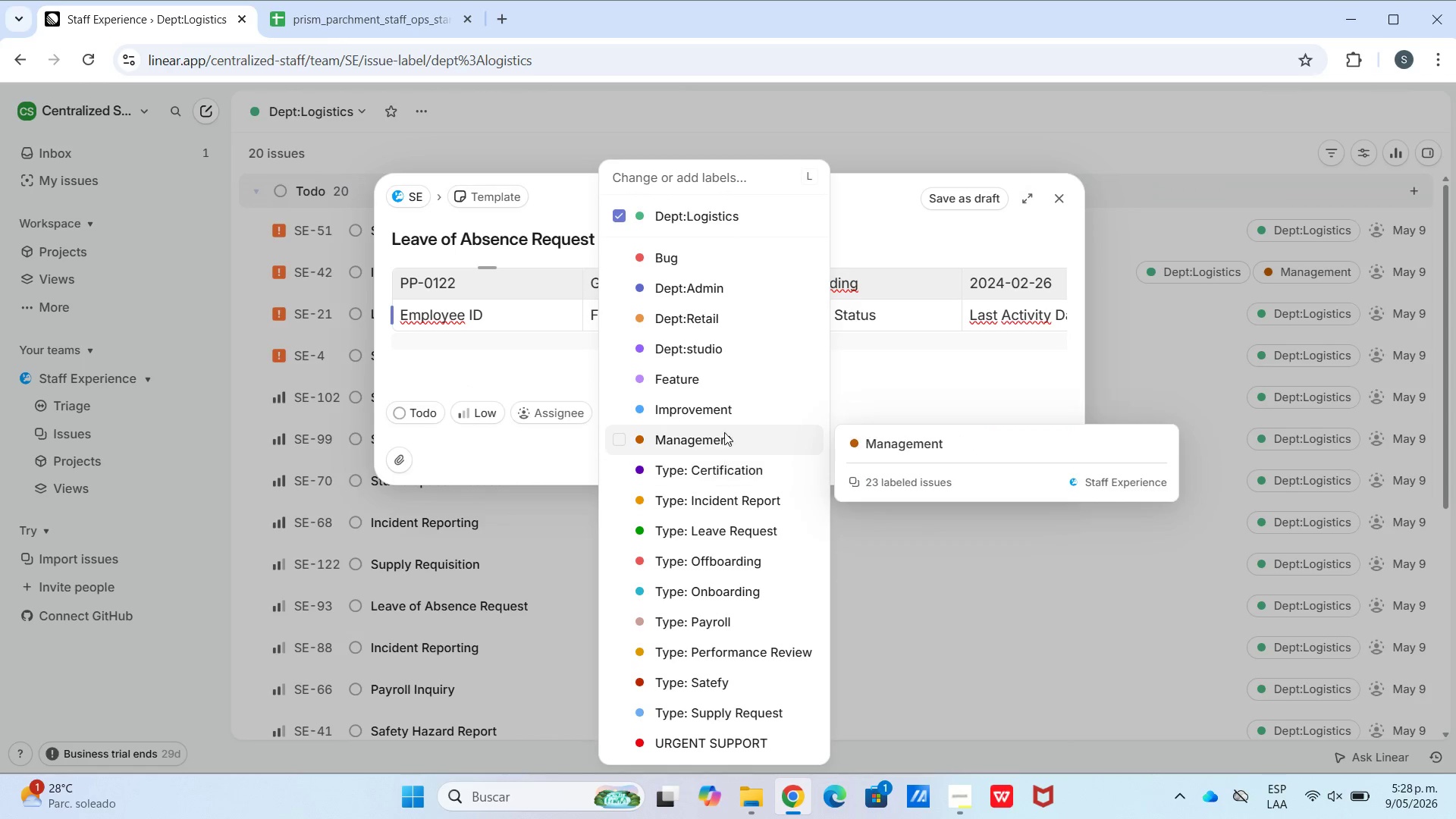 
left_click([731, 328])
 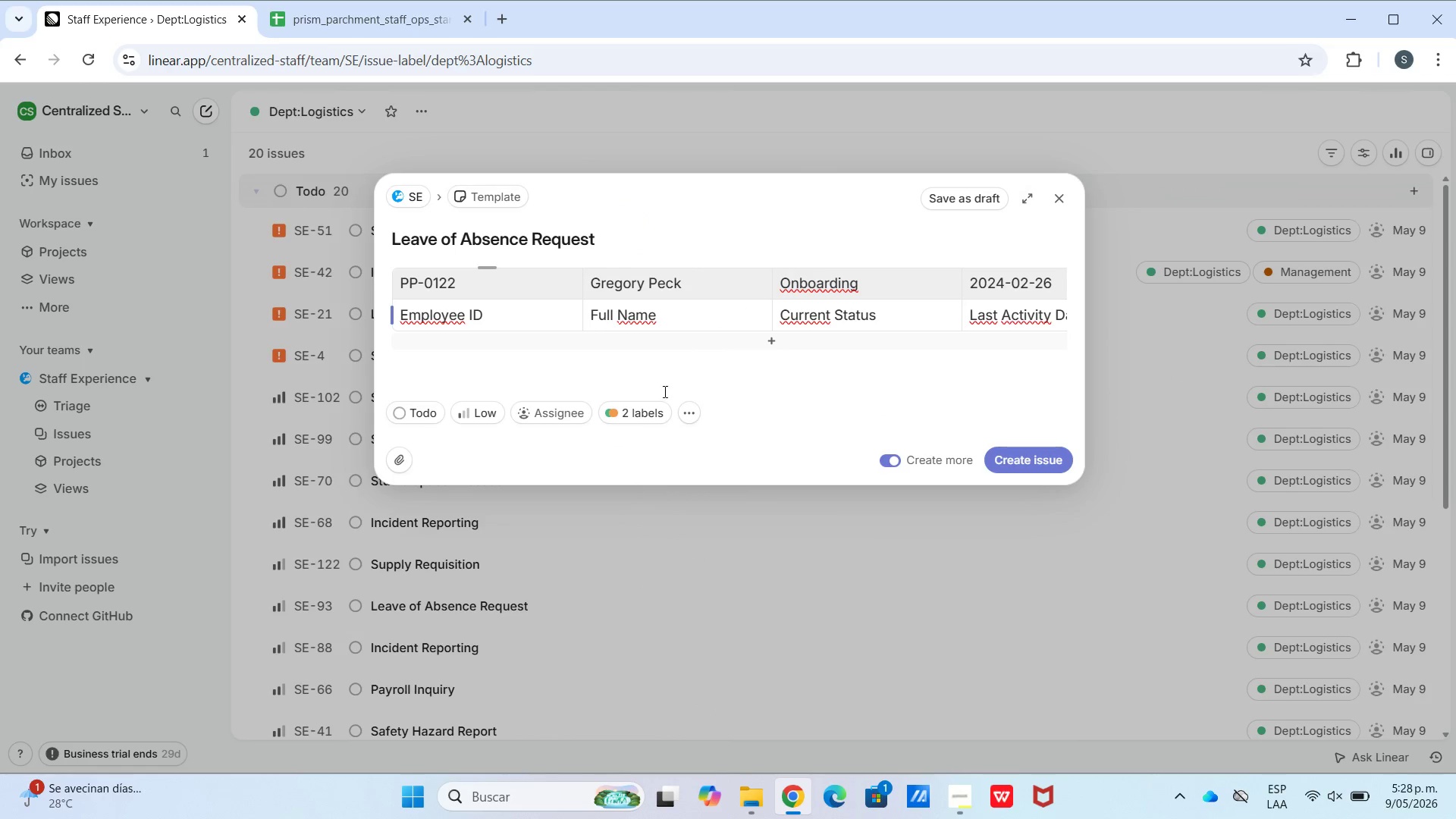 
left_click([640, 412])
 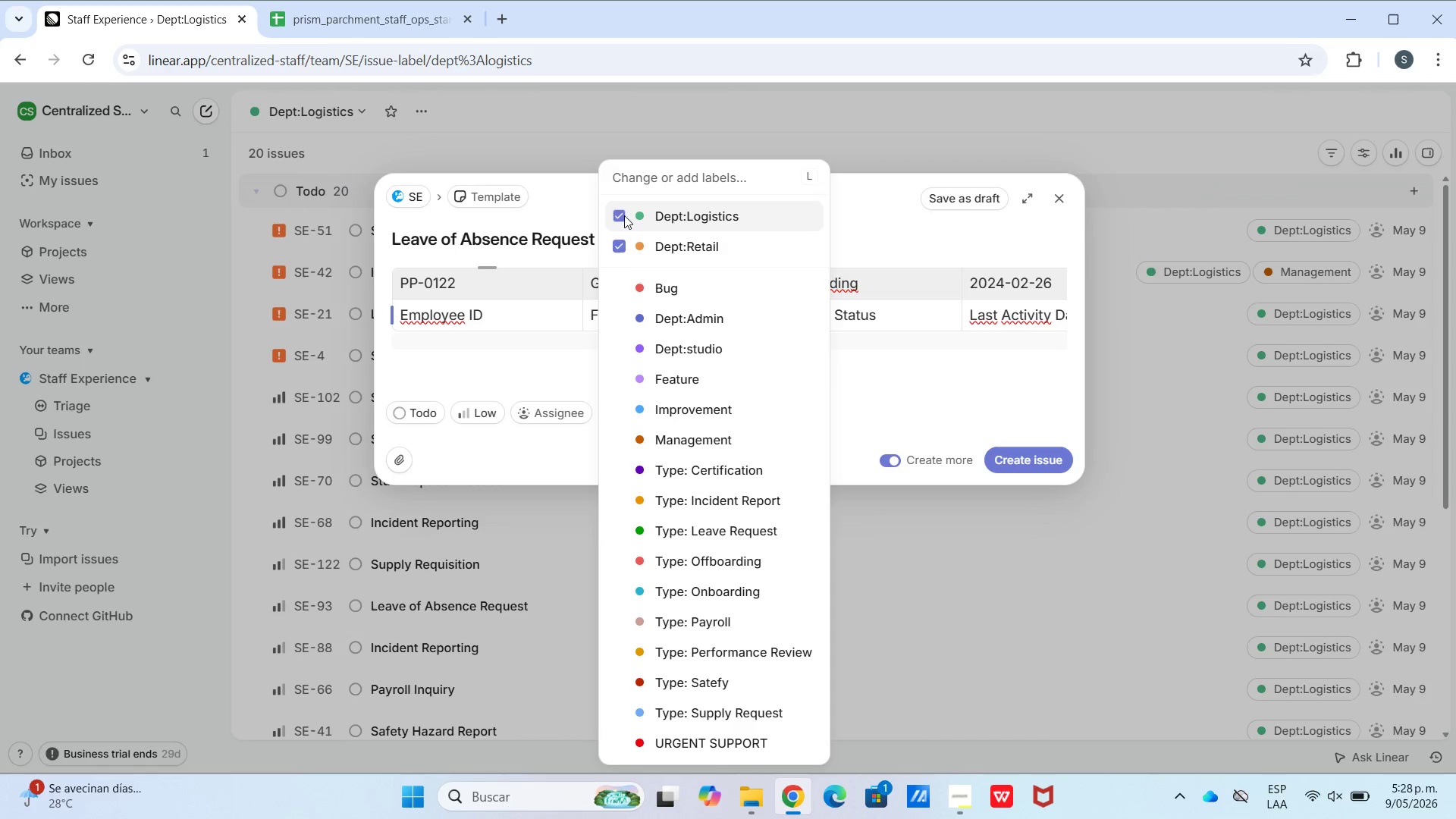 
left_click([617, 215])
 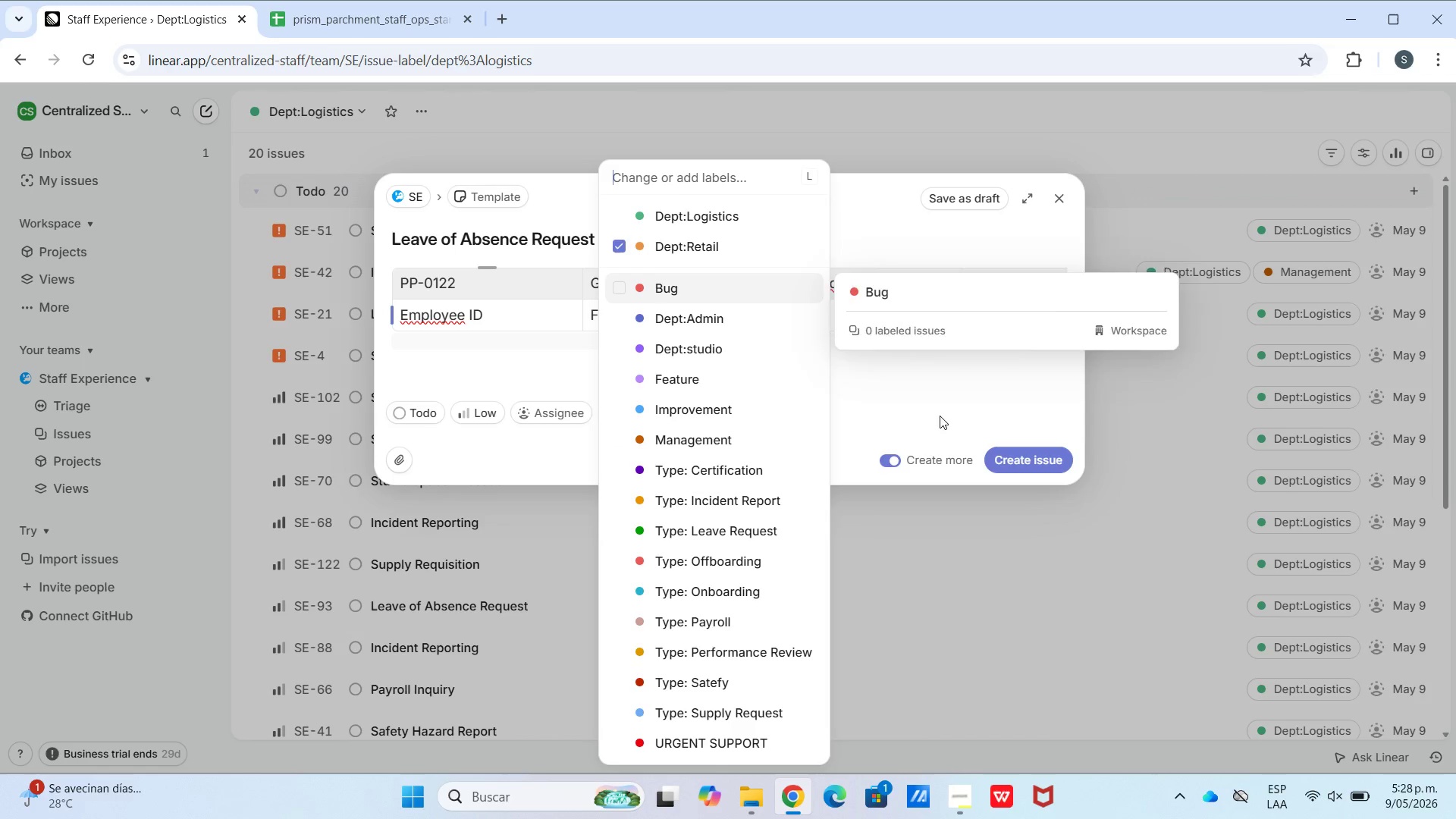 
left_click([928, 405])
 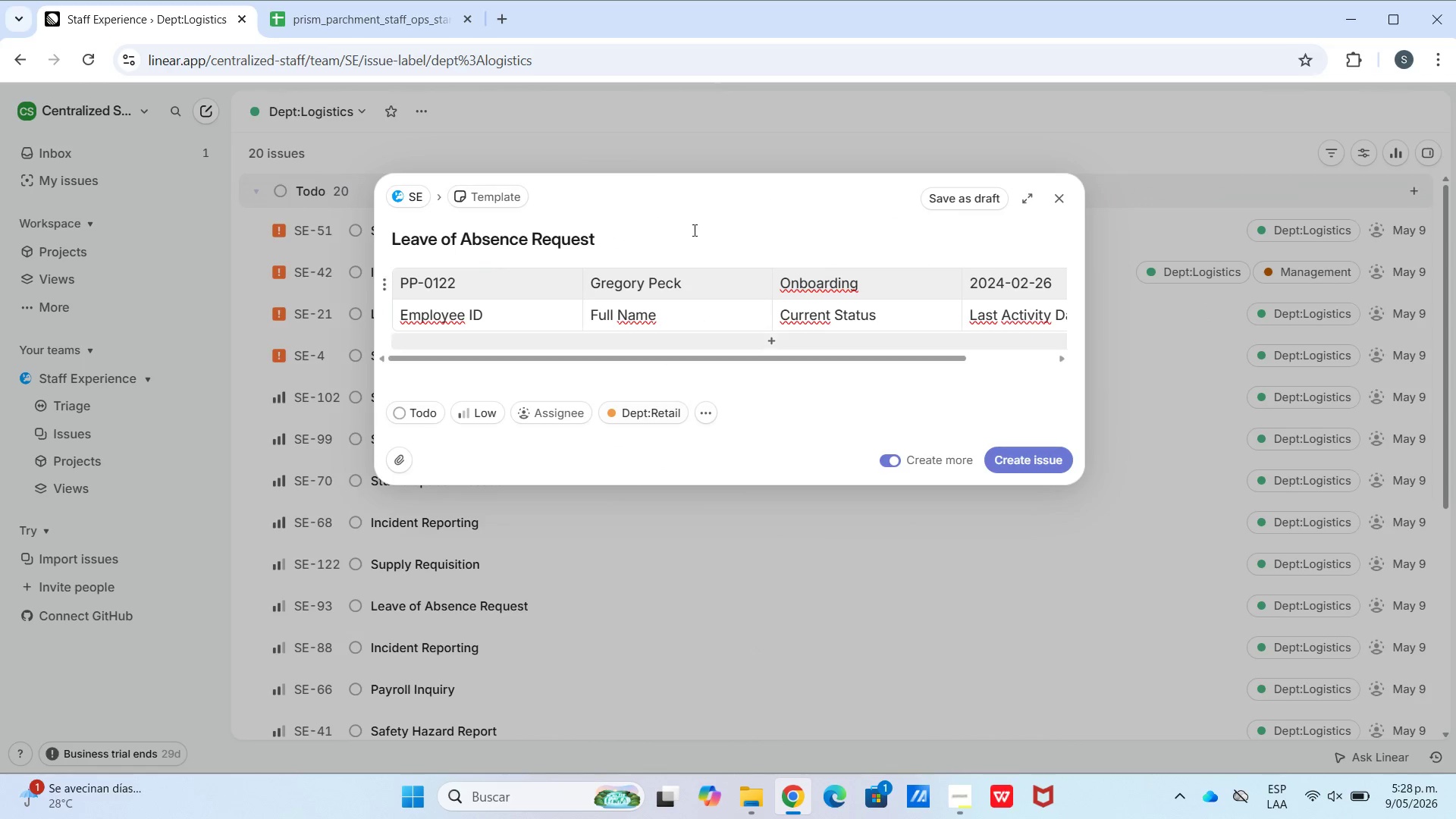 
left_click([404, 0])
 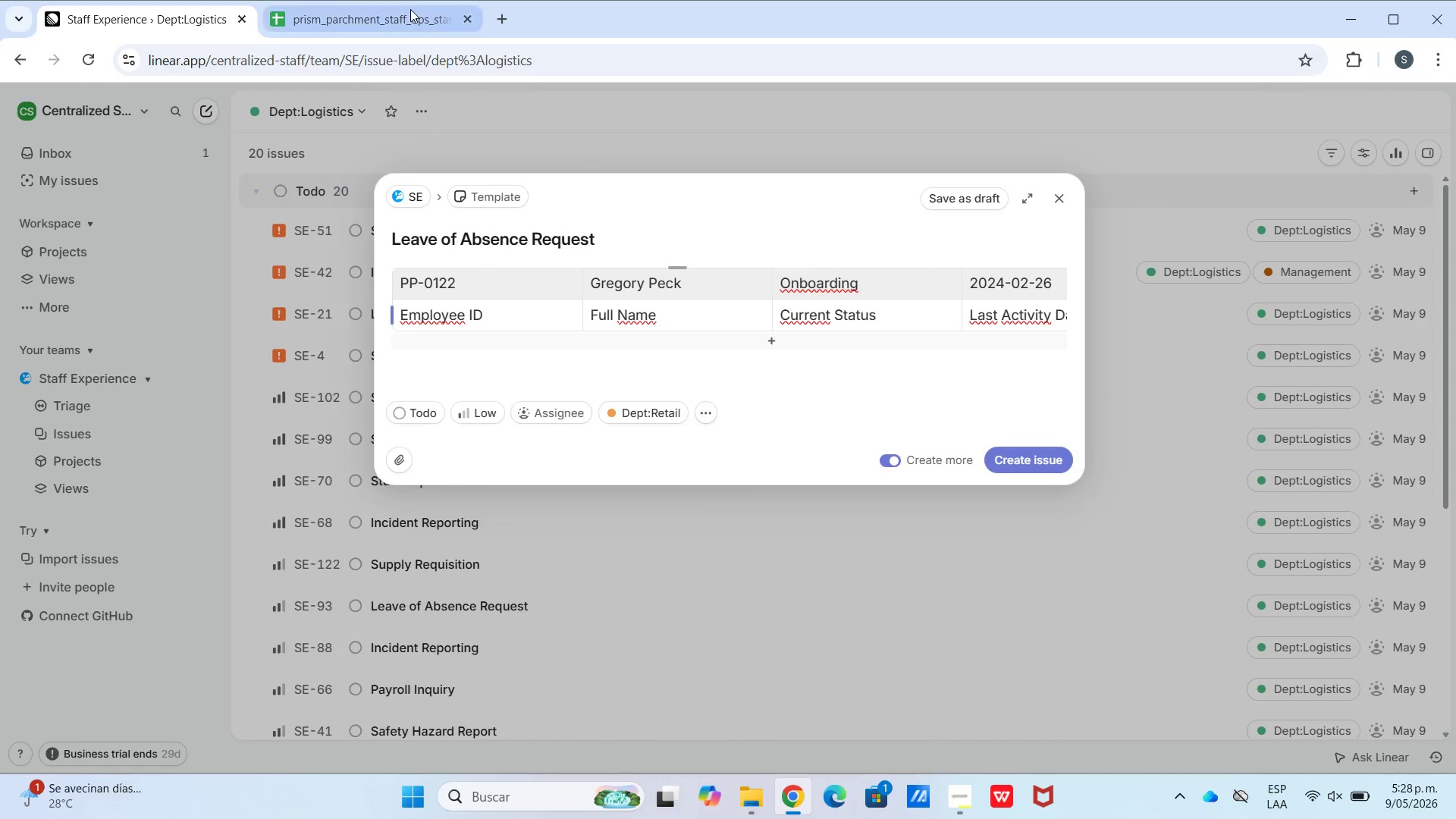 
left_click([410, 9])
 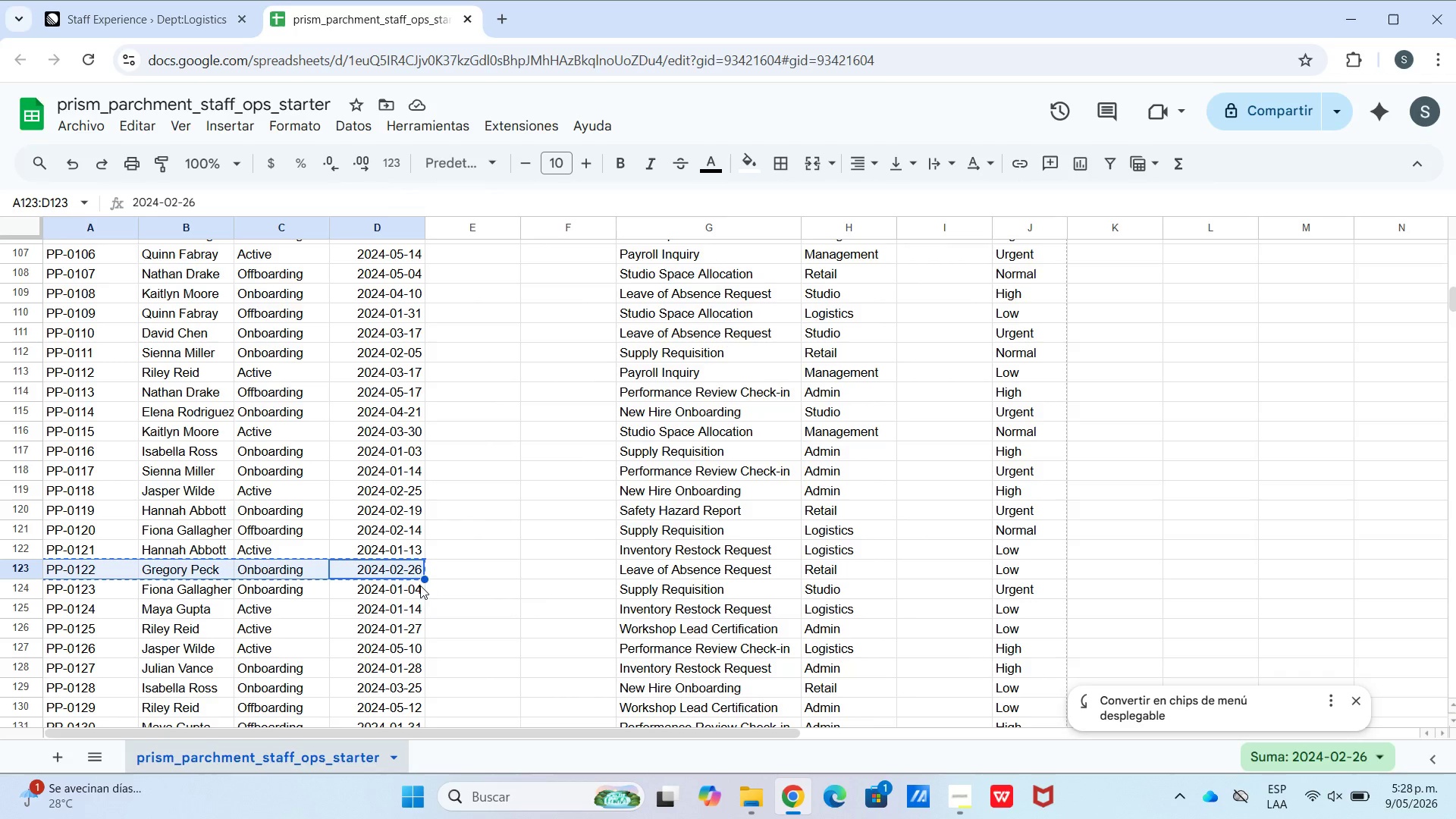 
left_click([639, 588])
 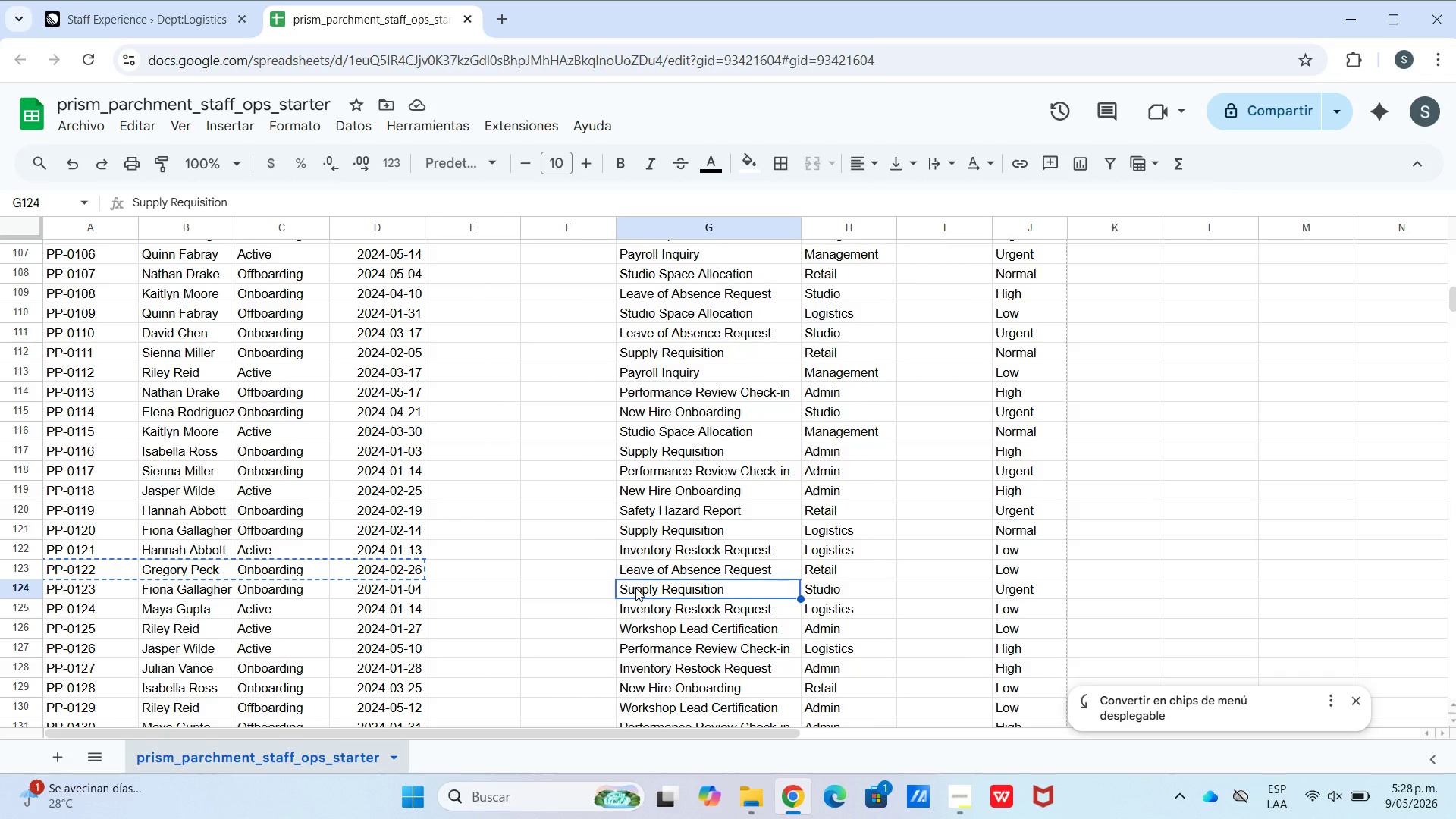 
key(Control+C)
 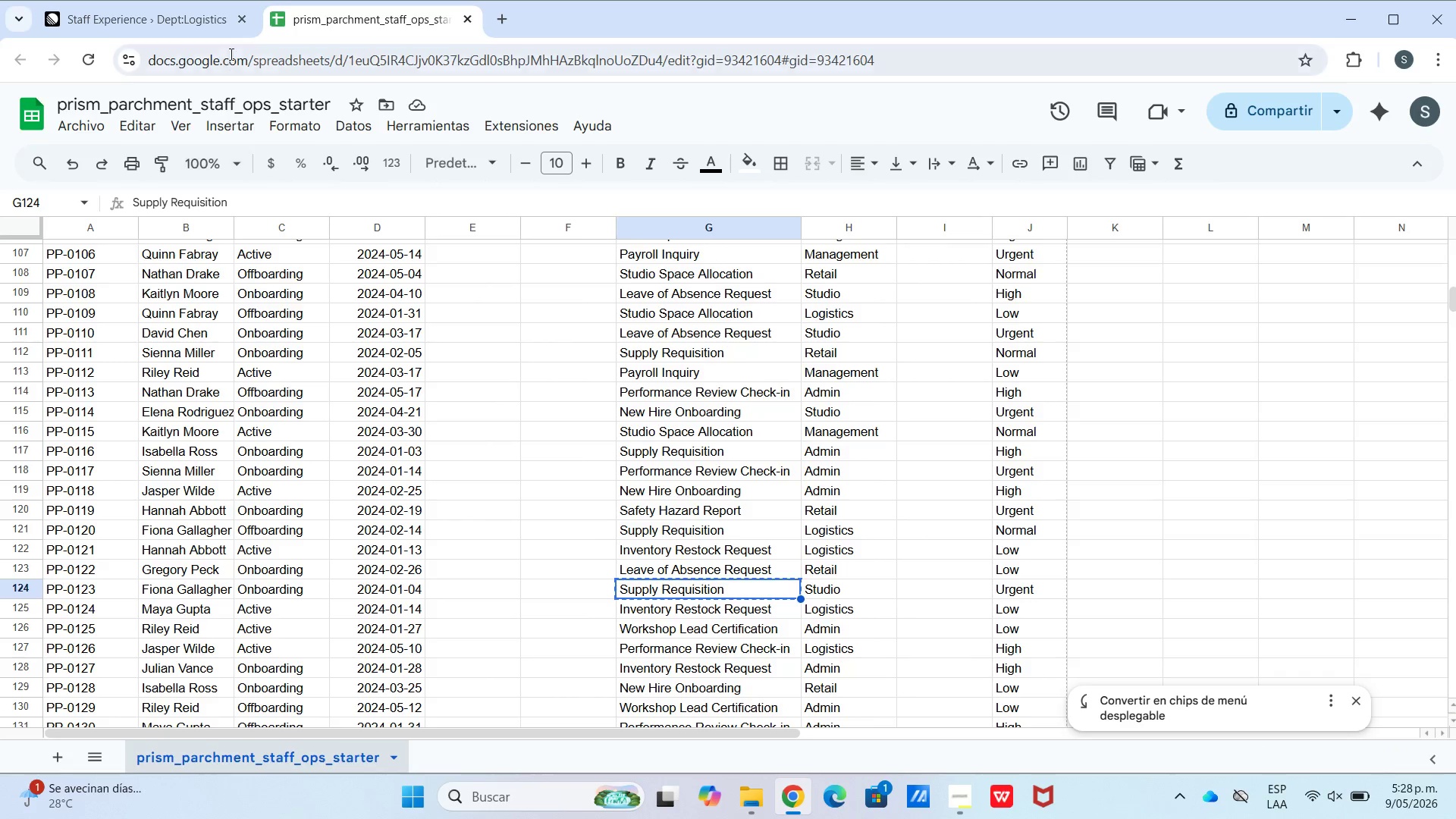 
left_click([222, 17])
 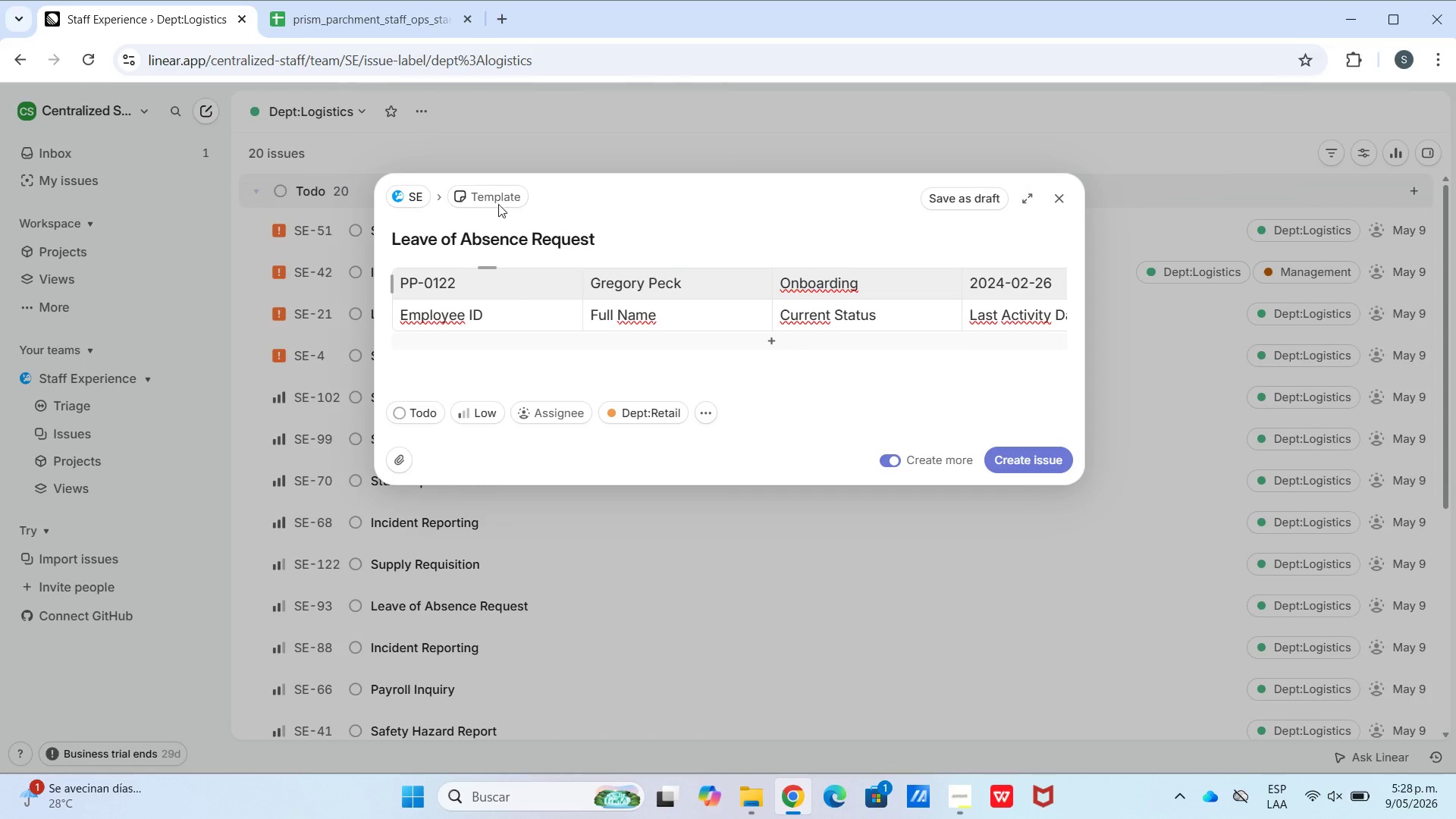 
left_click([497, 199])
 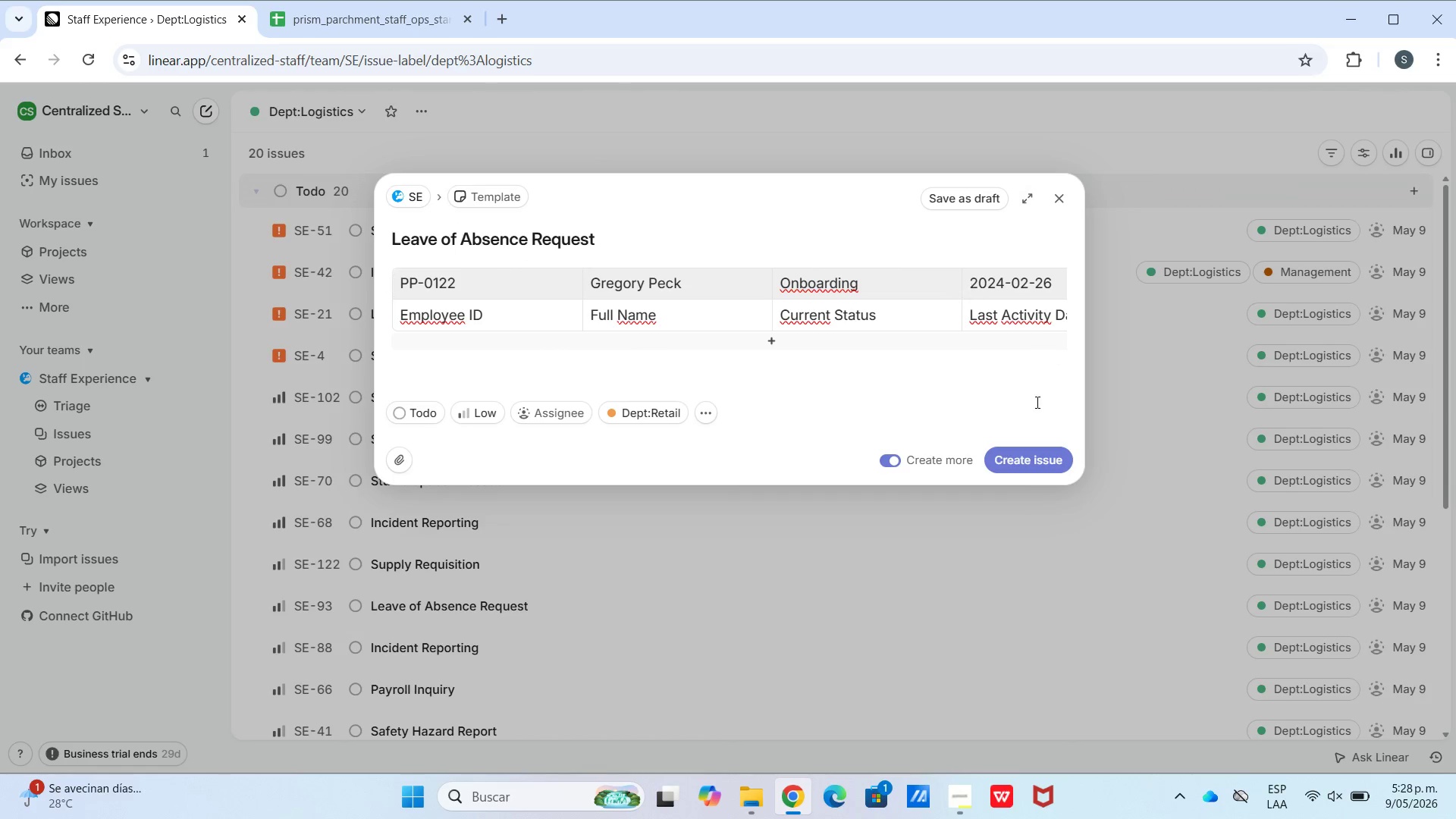 
left_click([1031, 449])
 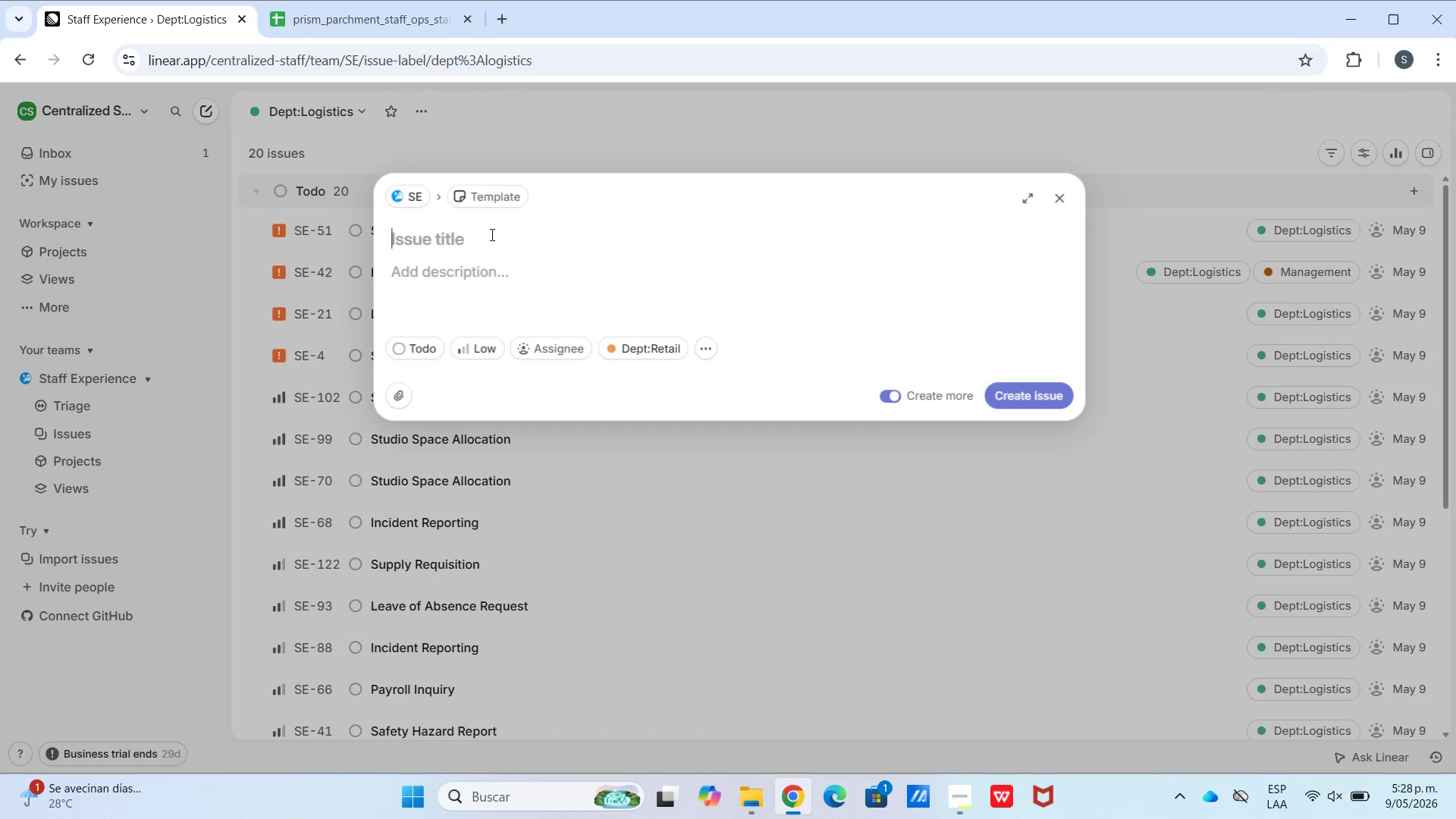 
hold_key(key=ControlLeft, duration=0.48)
 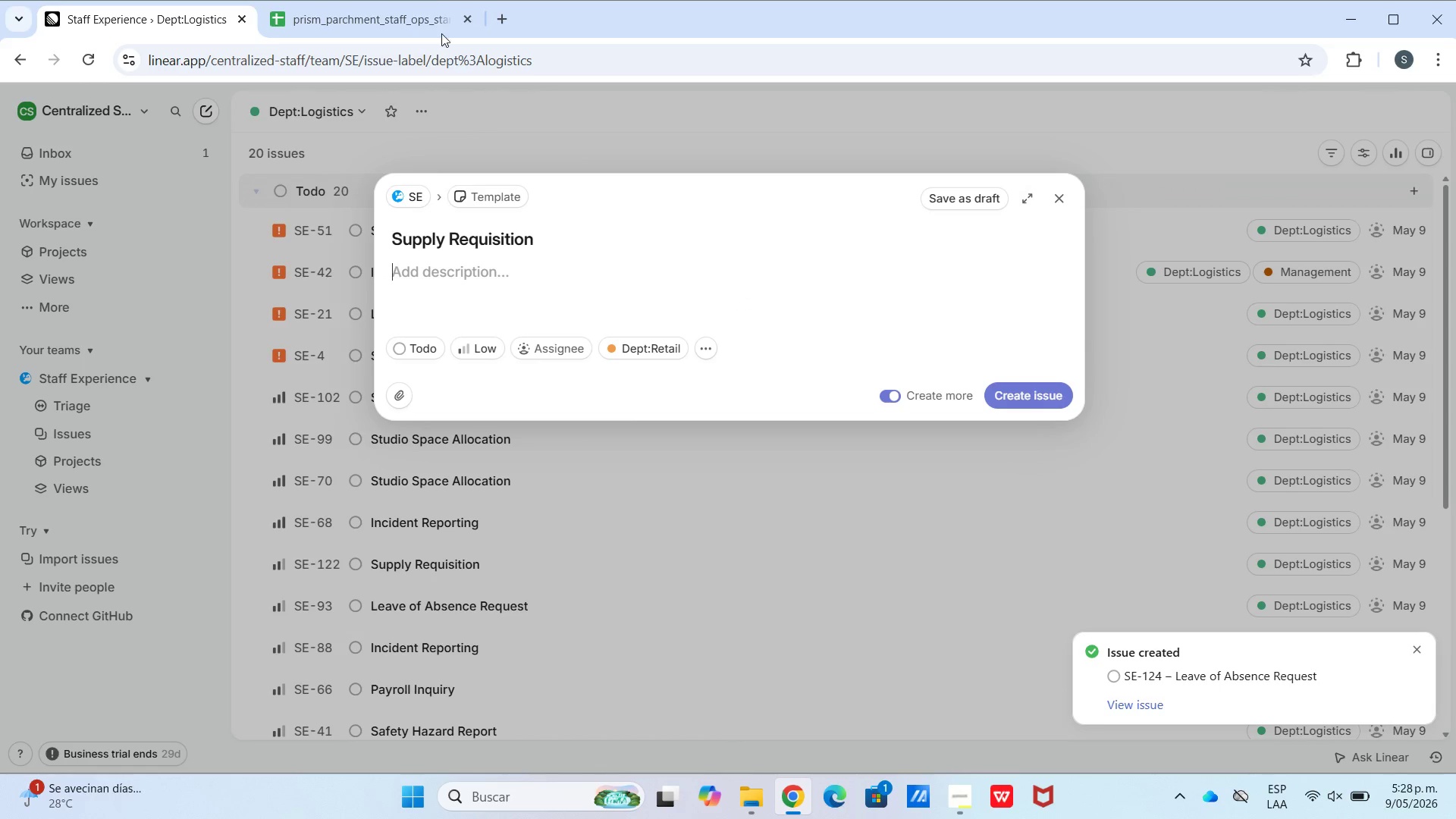 
double_click([429, 2])
 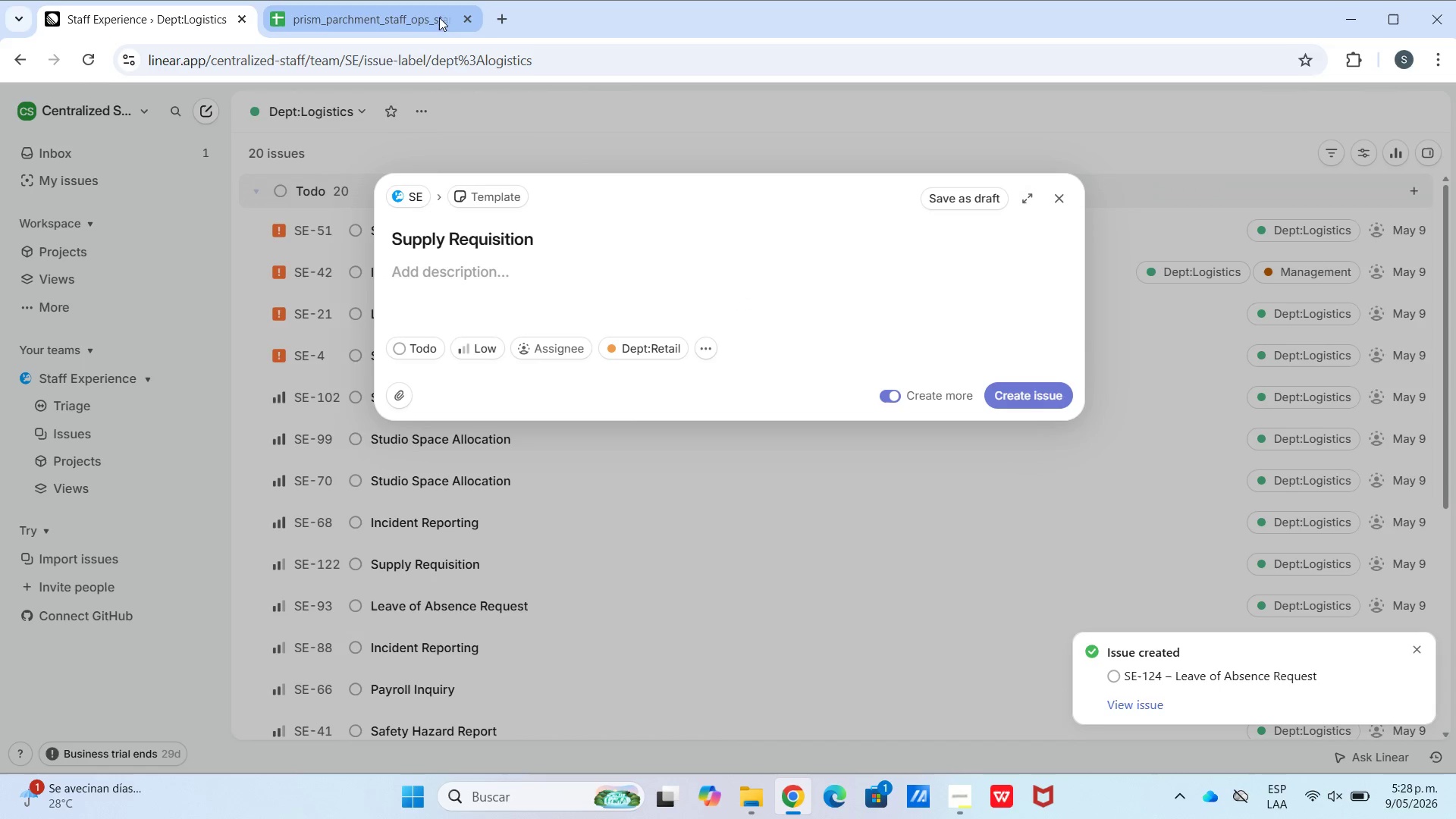 
left_click([417, 8])
 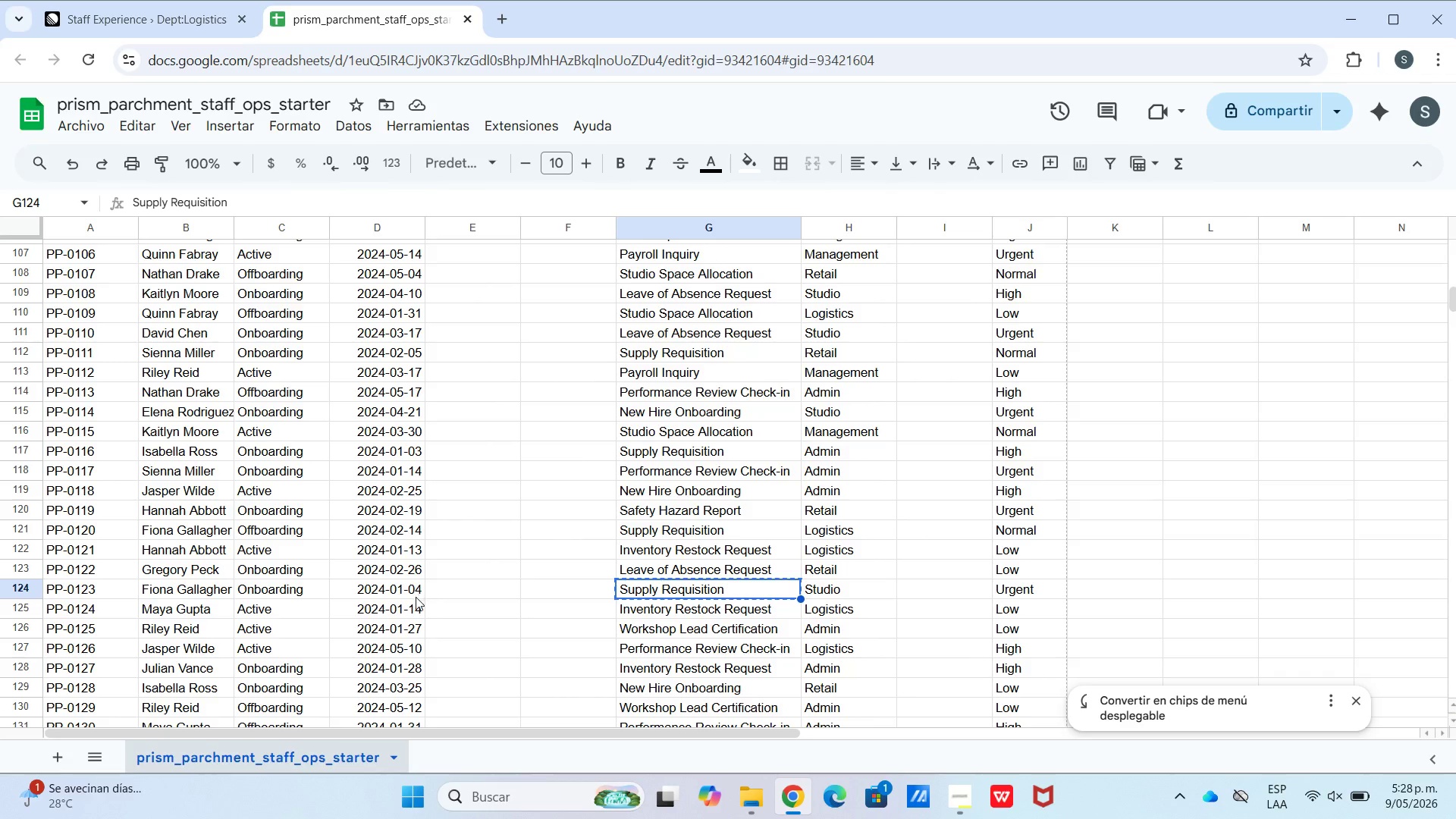 
left_click_drag(start_coordinate=[416, 582], to_coordinate=[84, 582])
 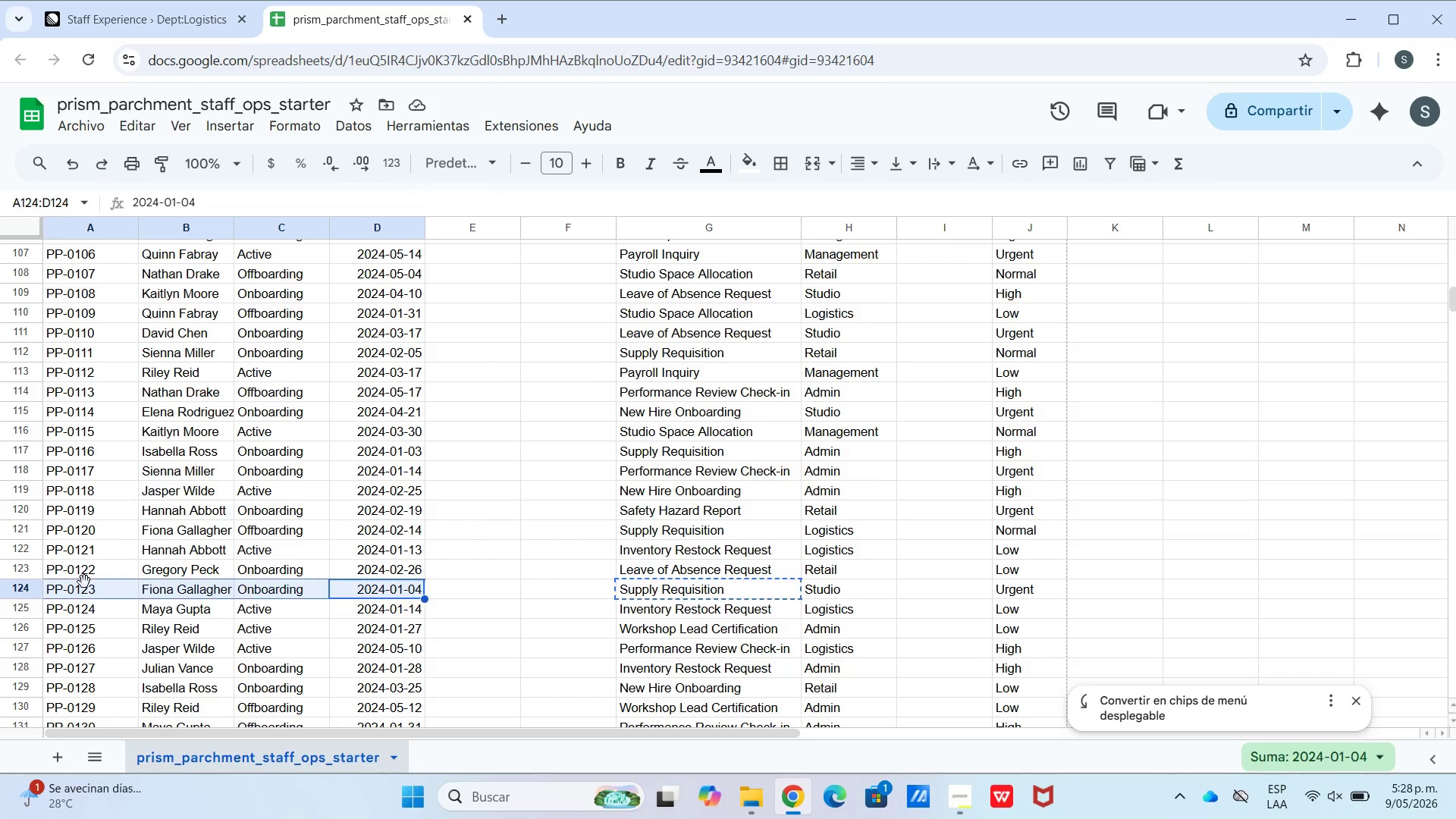 
key(Control+C)
 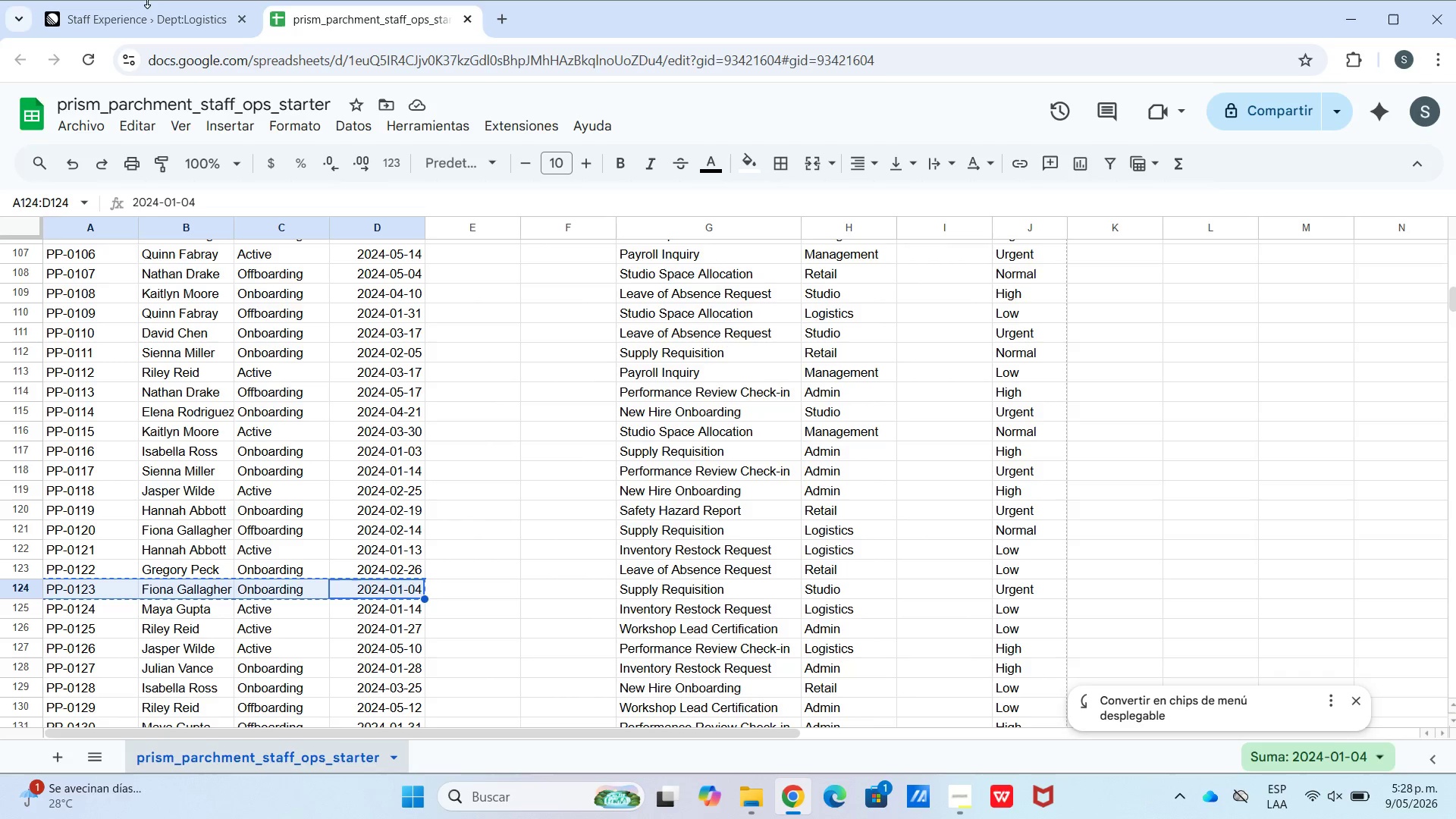 
double_click([172, 13])
 